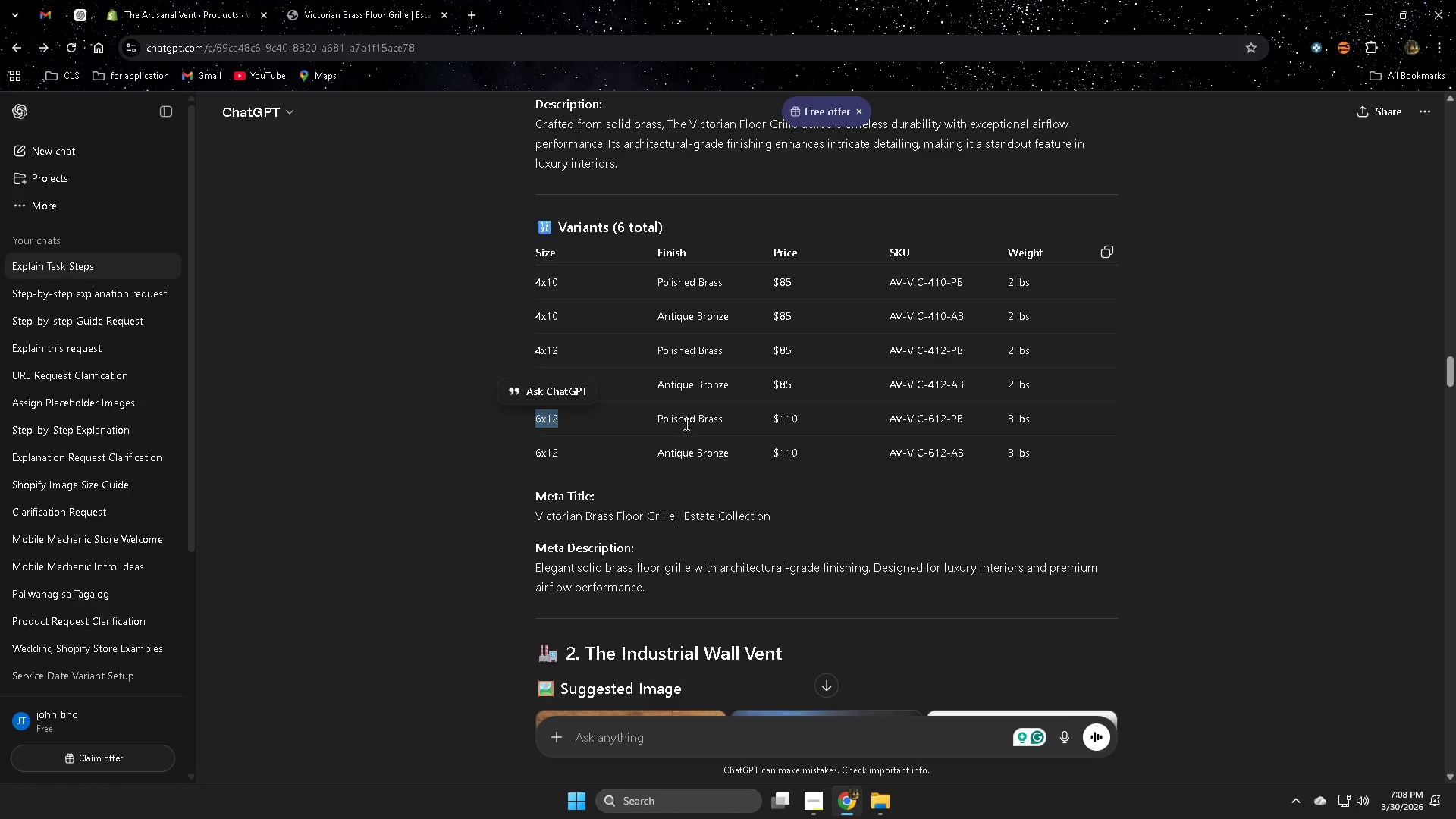 
double_click([685, 424])
 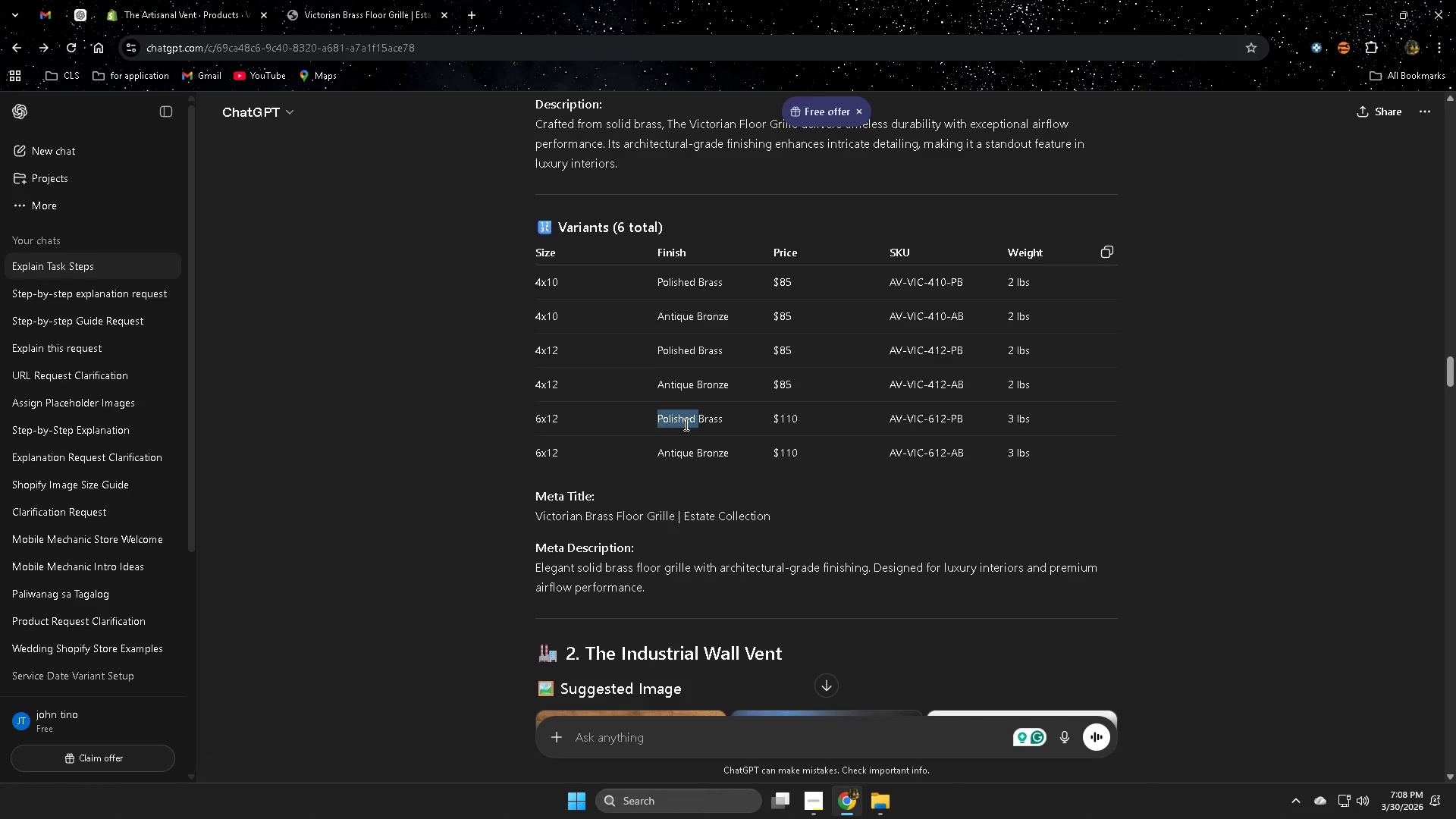 
triple_click([689, 424])
 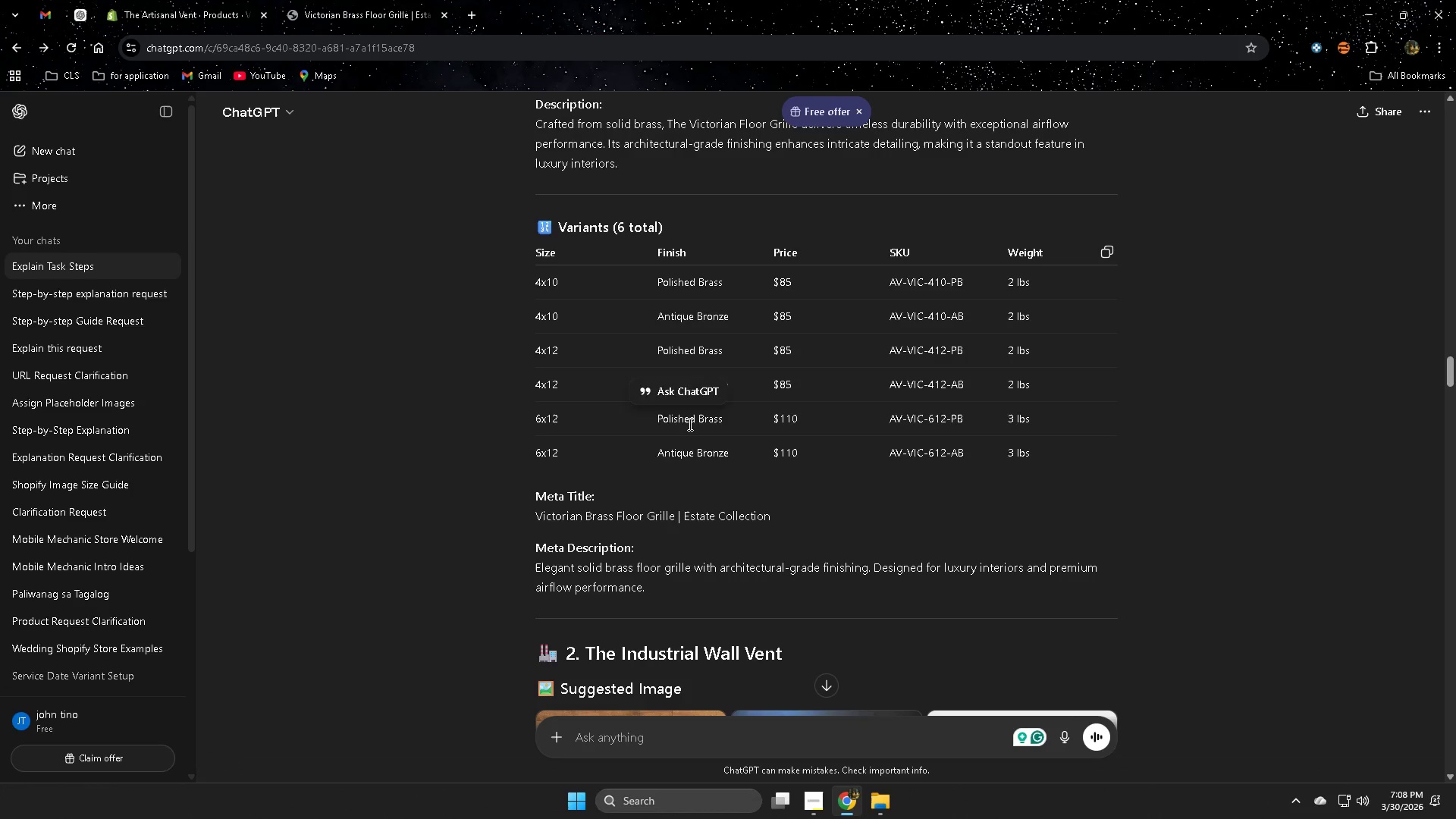 
key(Control+ControlLeft)
 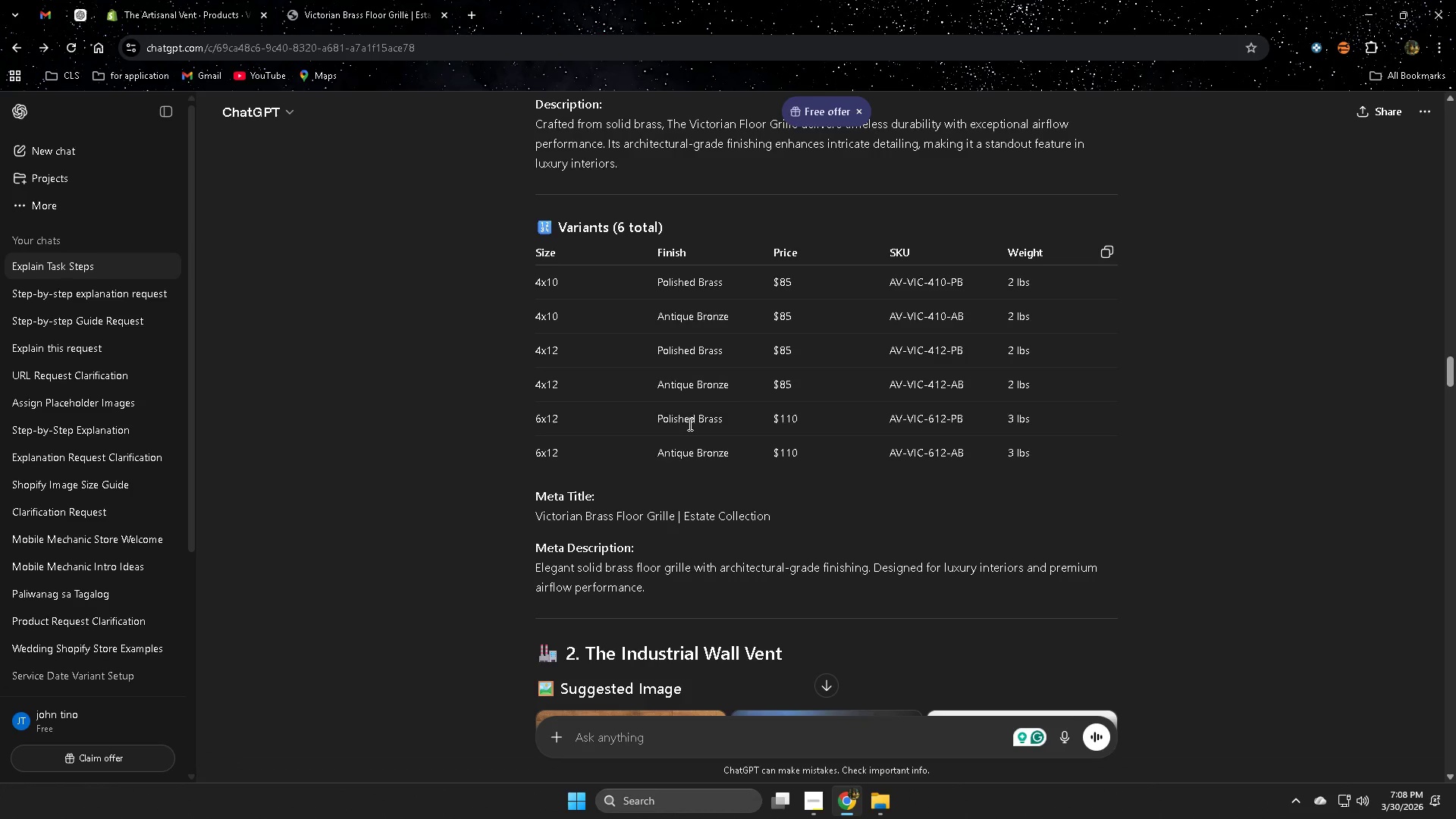 
key(Control+C)
 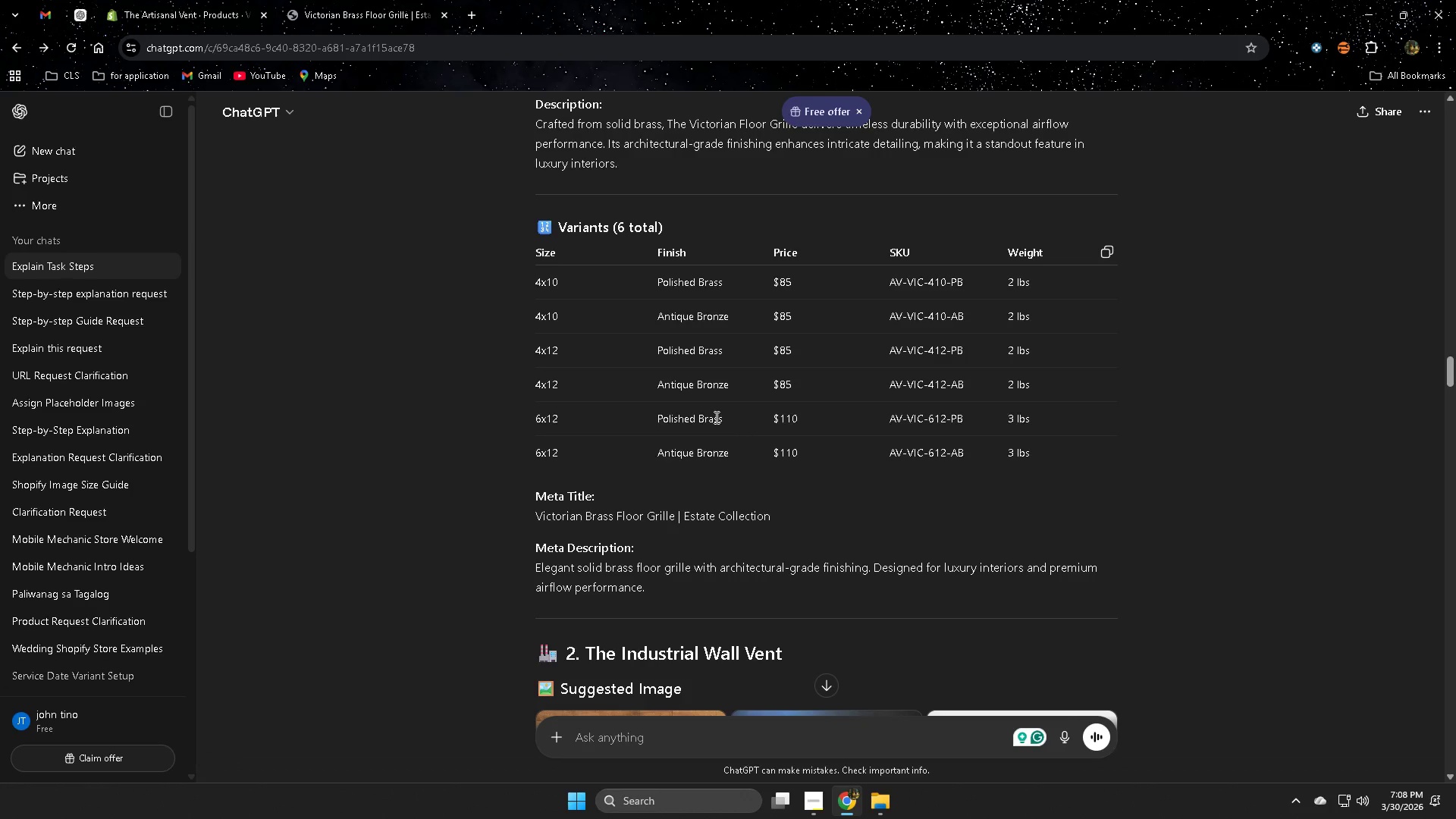 
double_click([714, 417])
 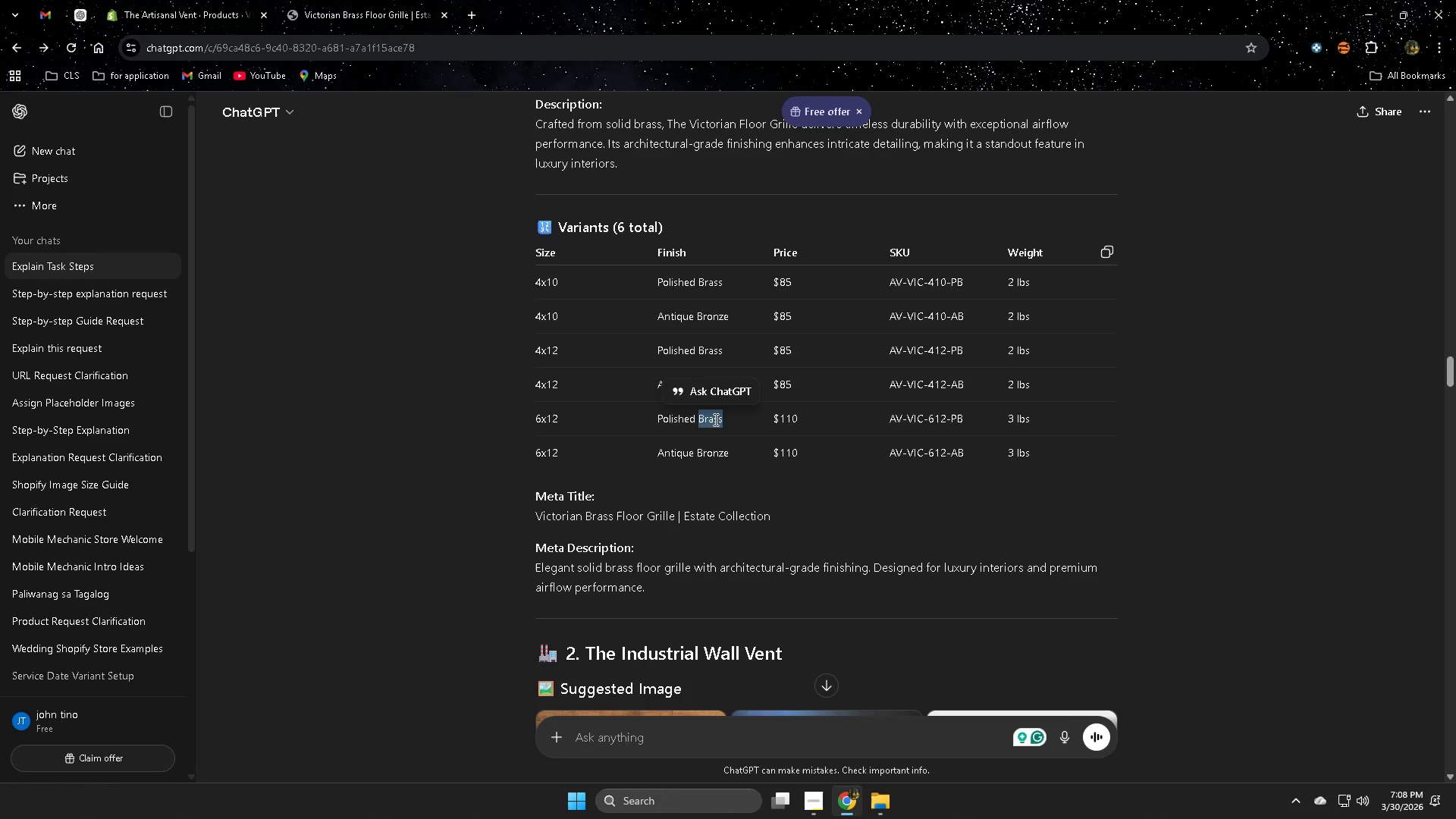 
triple_click([714, 419])
 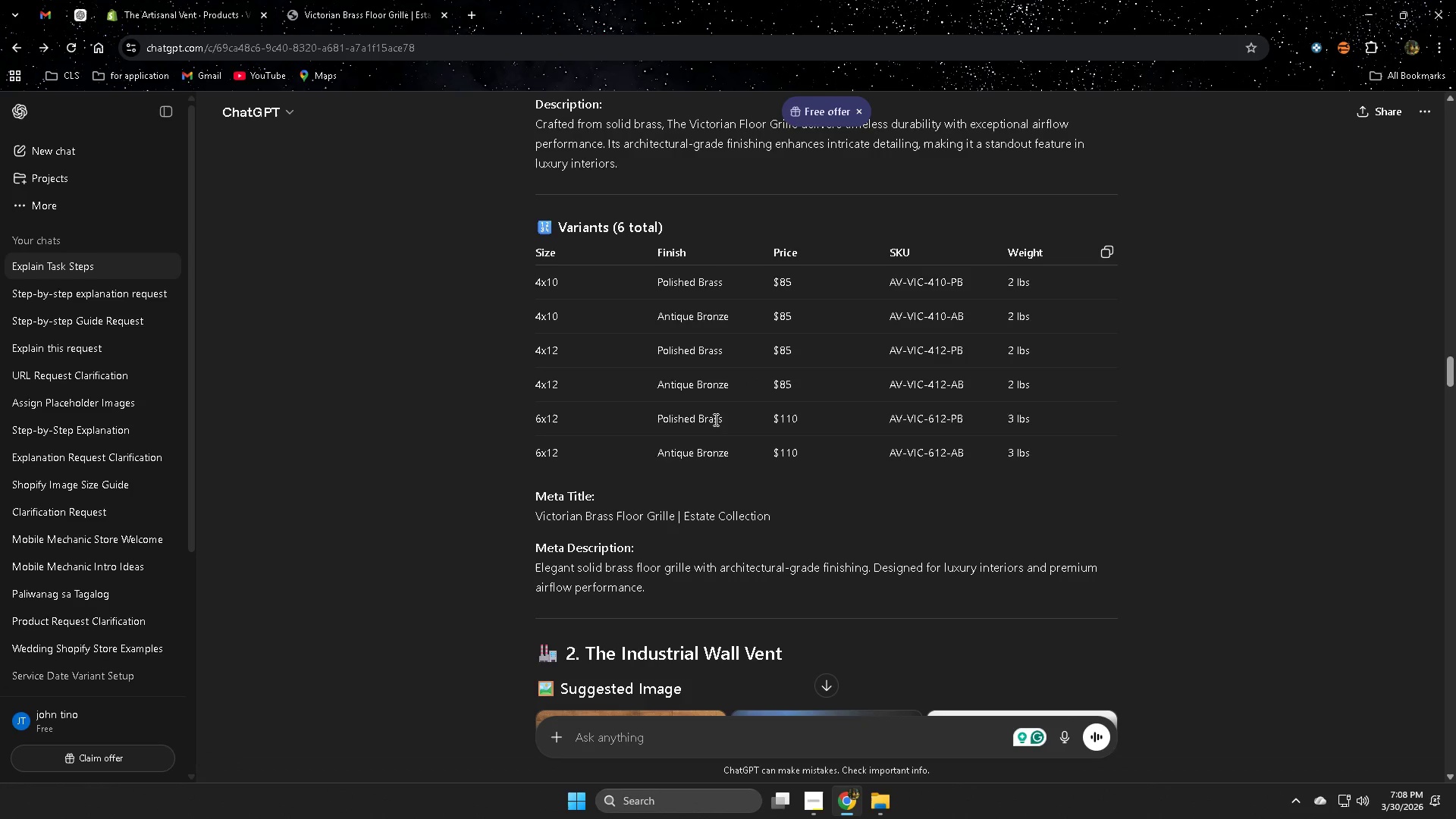 
triple_click([714, 419])
 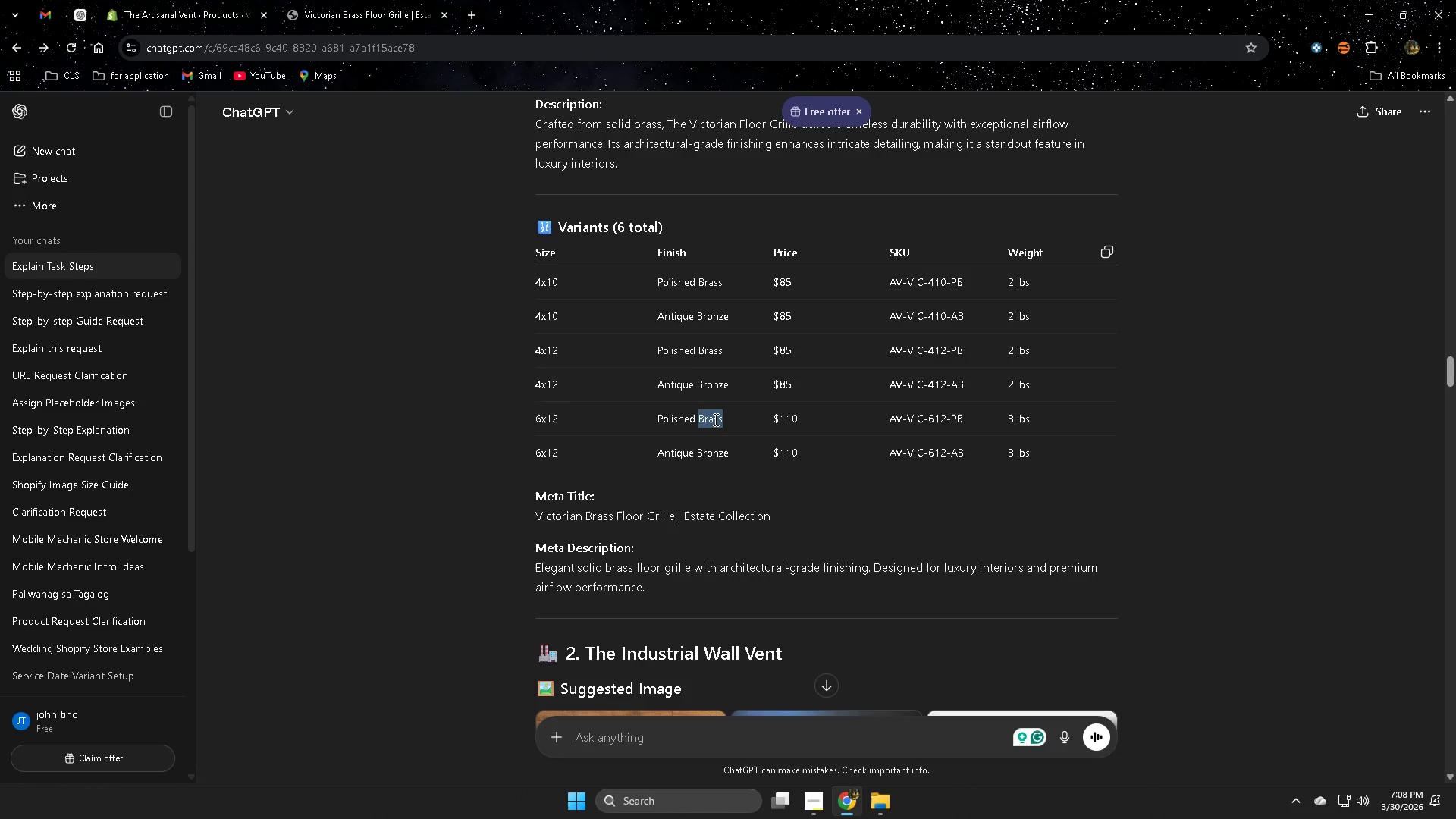 
triple_click([714, 419])
 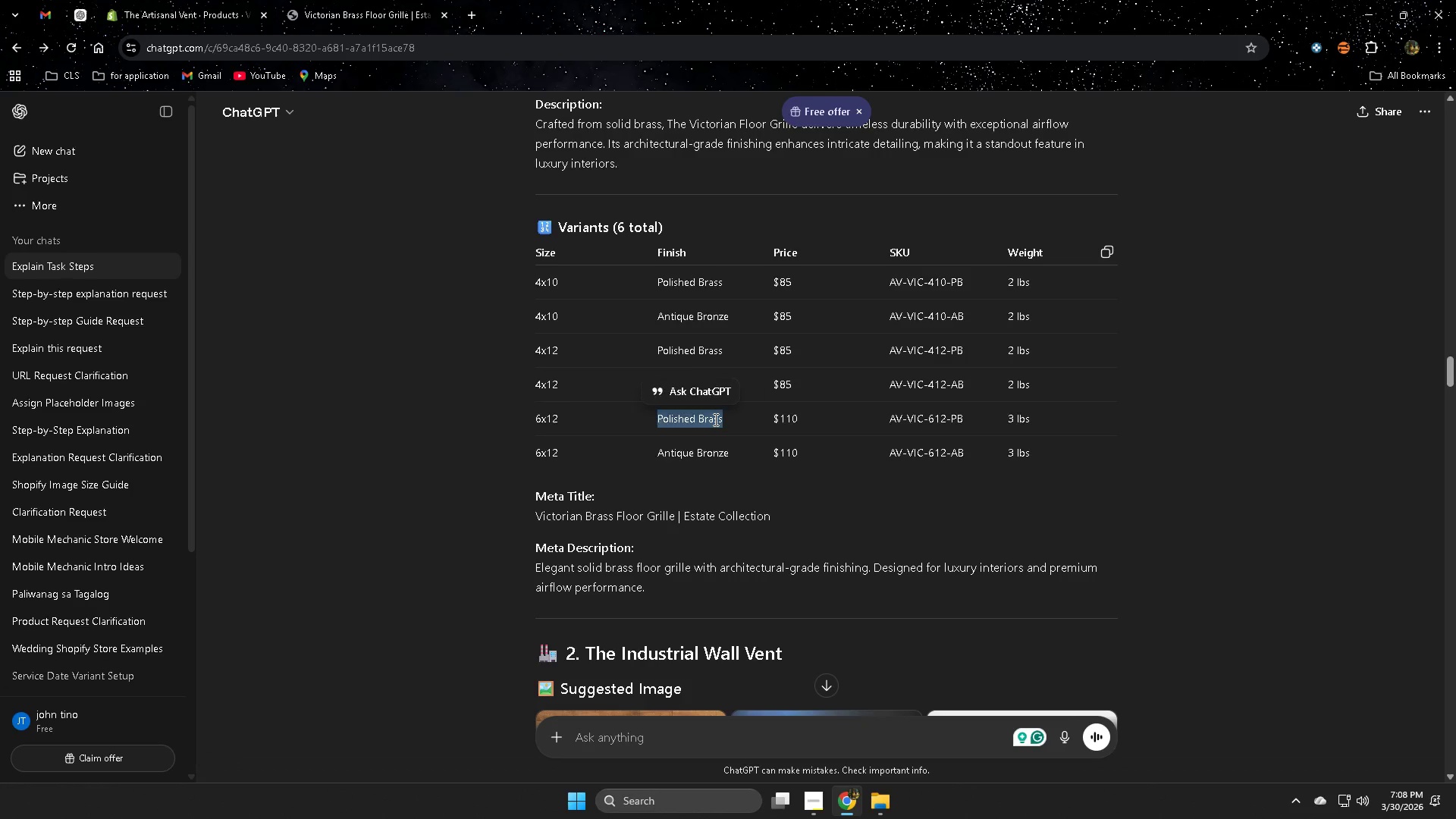 
triple_click([714, 419])
 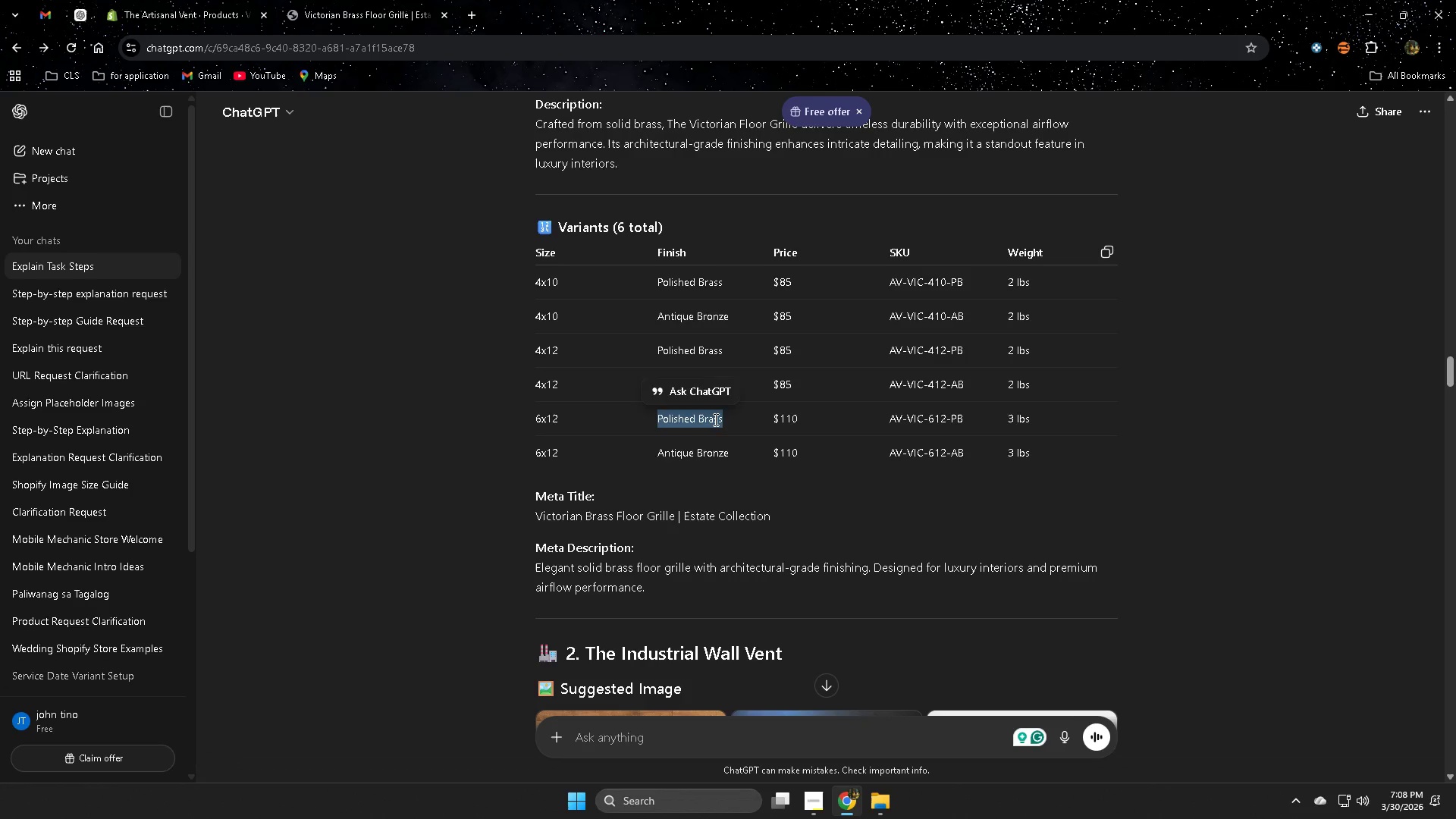 
key(Control+ControlLeft)
 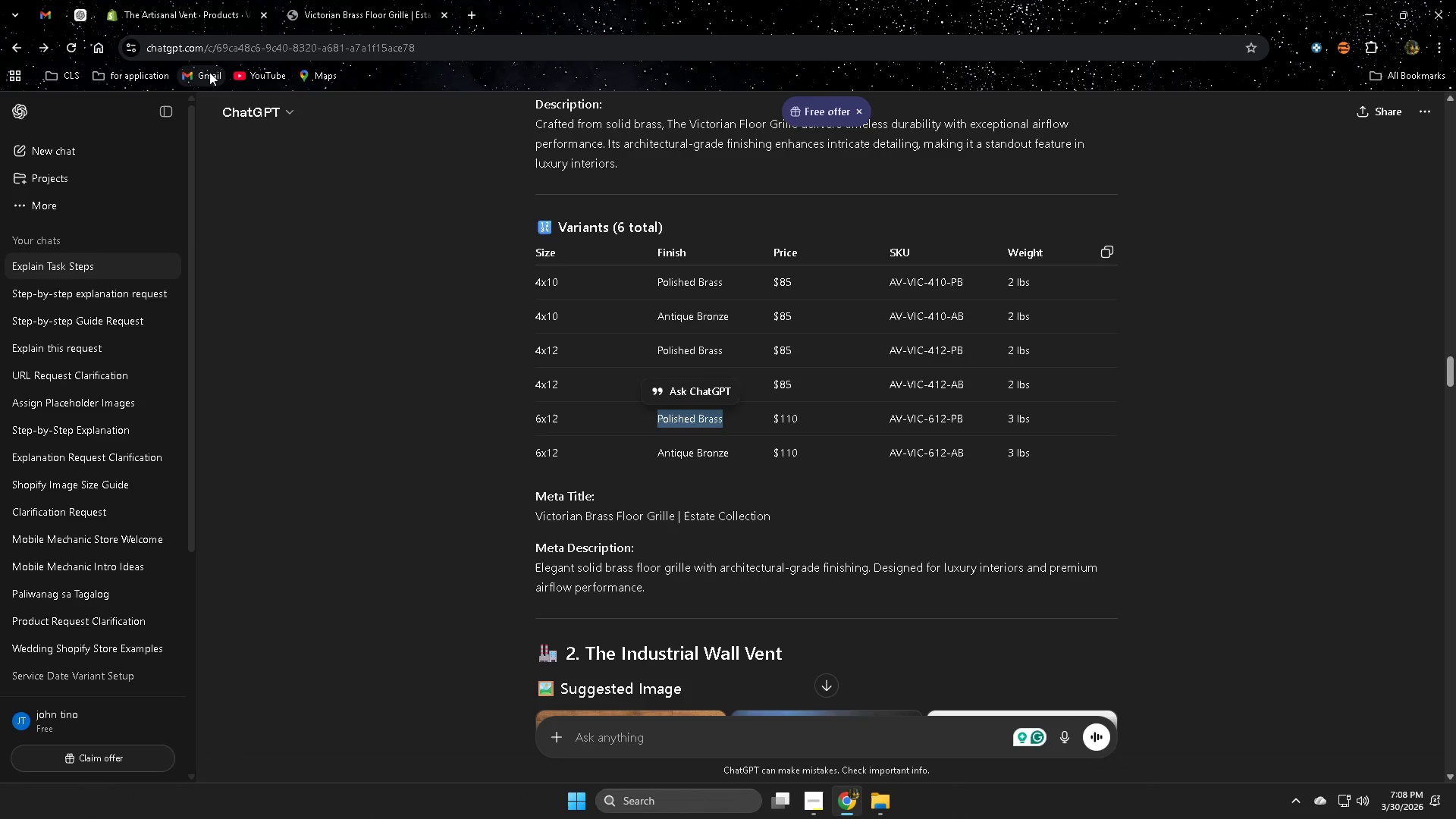 
key(Control+C)
 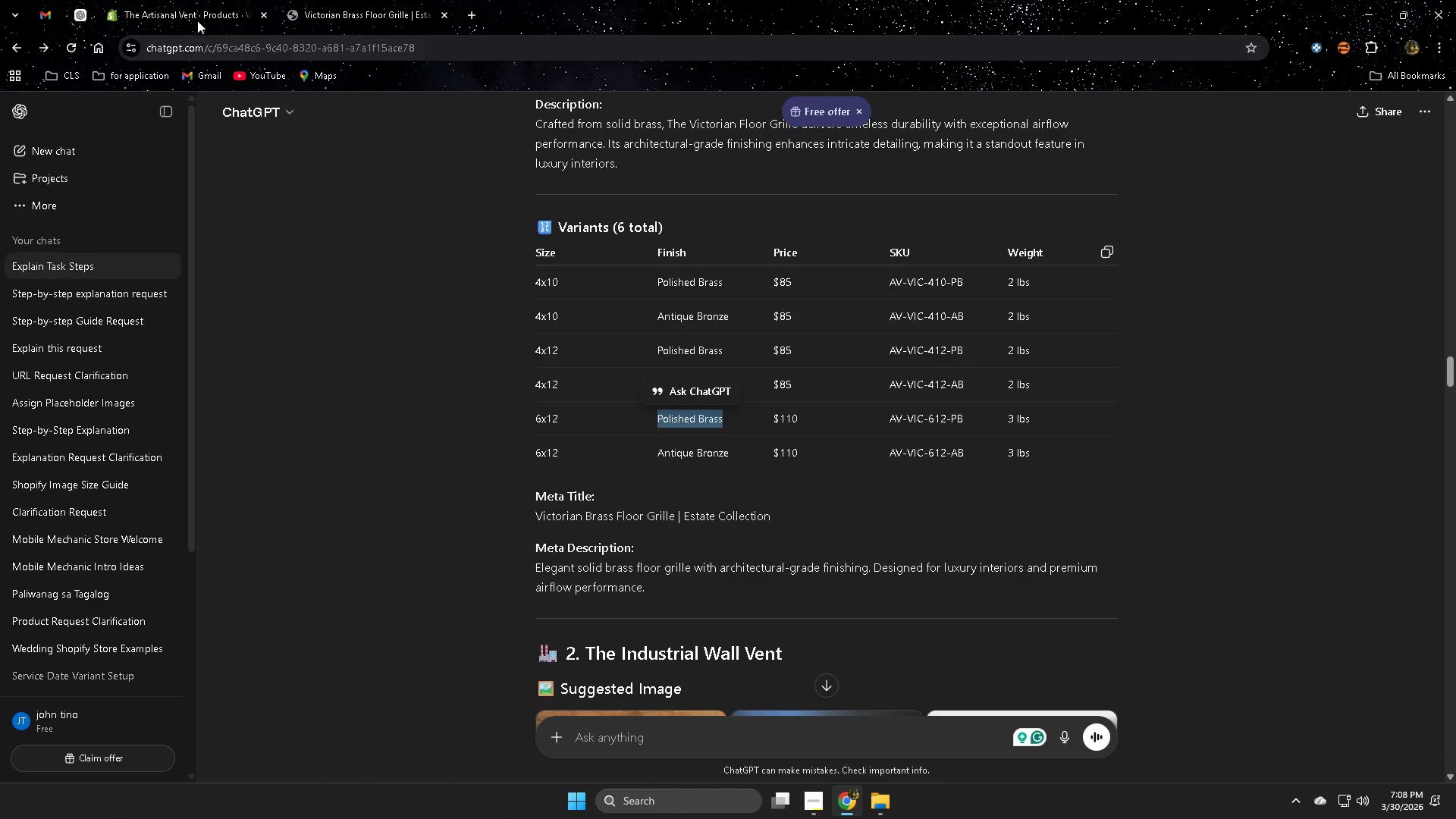 
left_click([196, 20])
 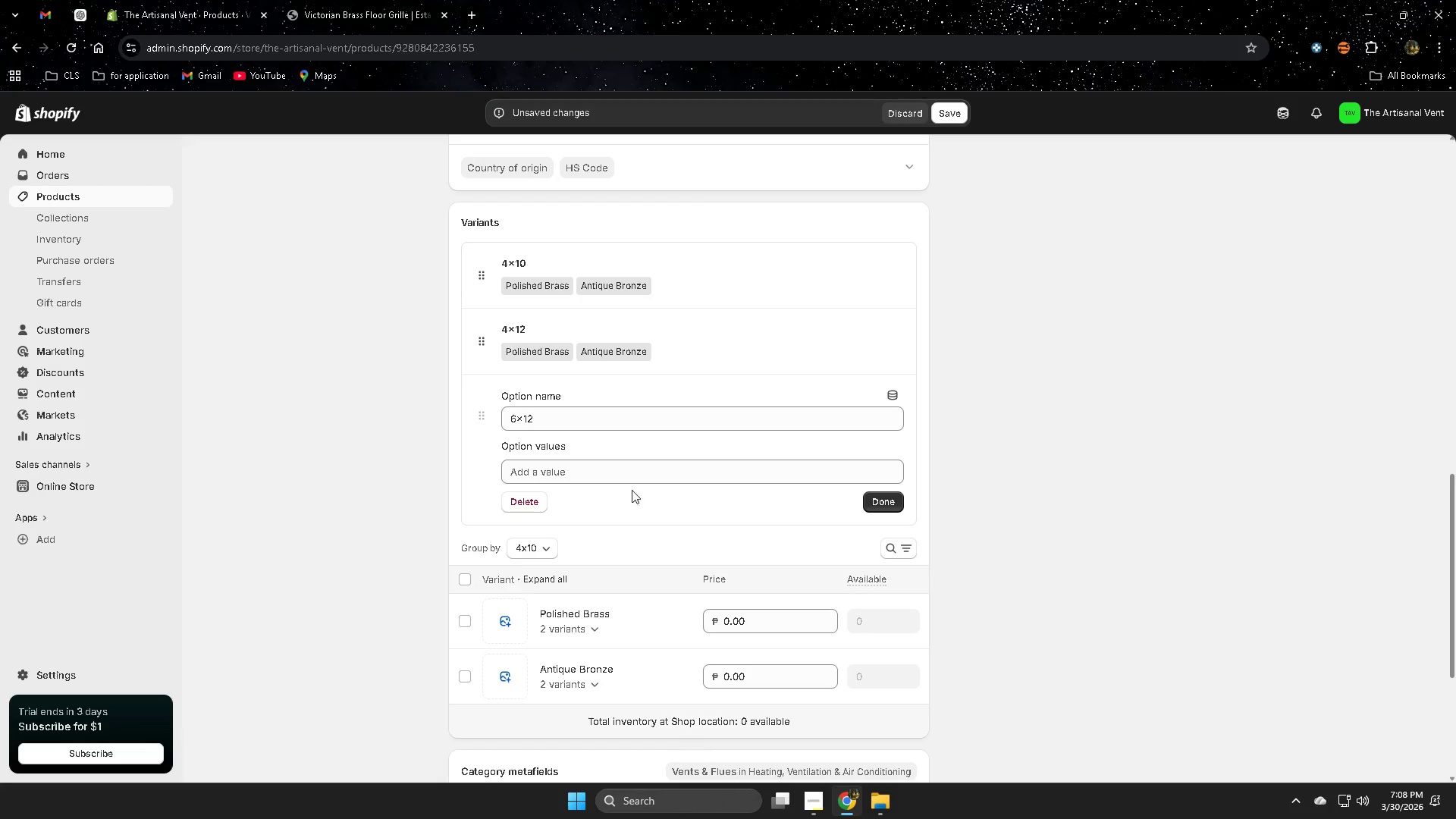 
left_click([606, 472])
 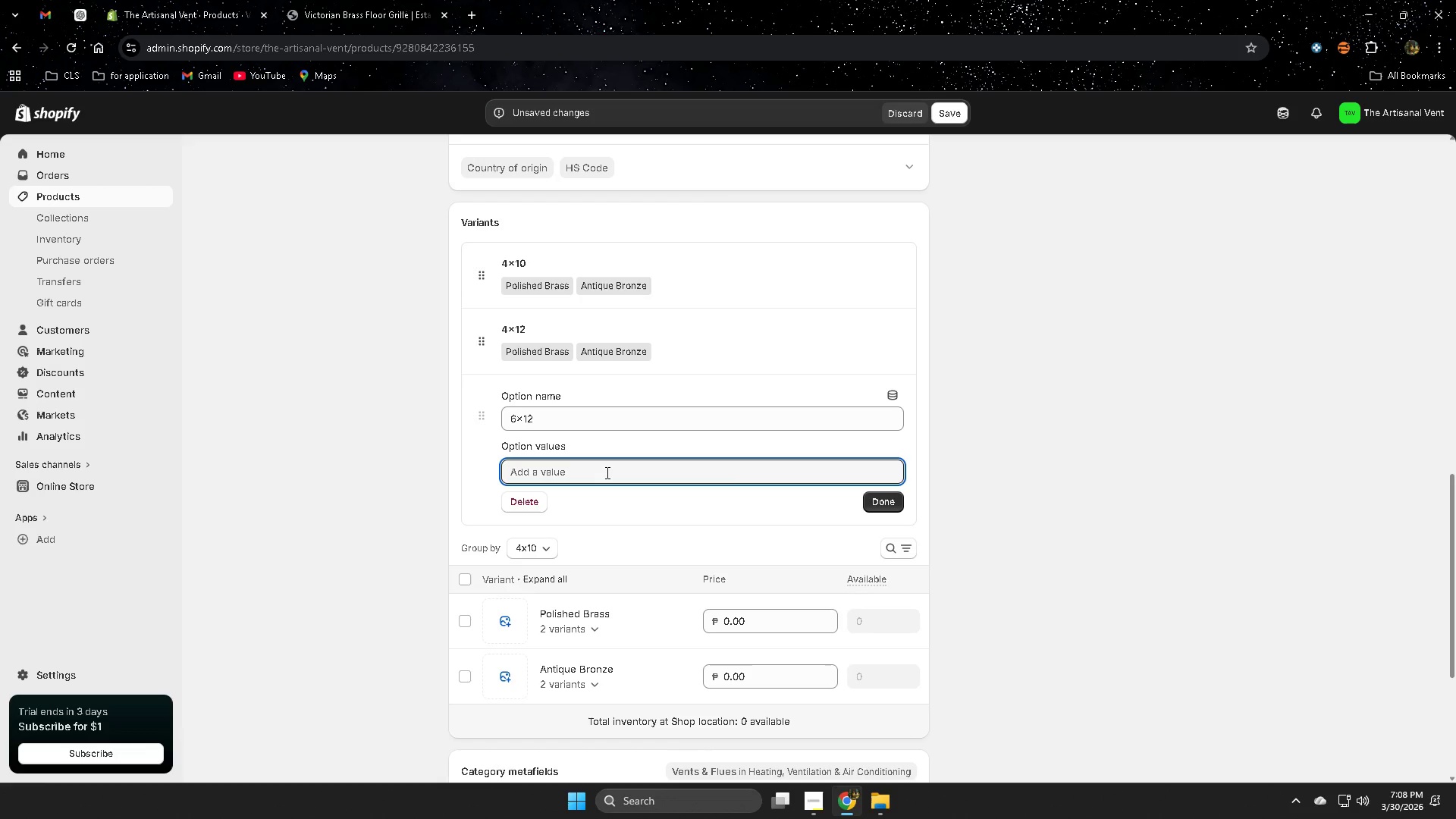 
key(Control+V)
 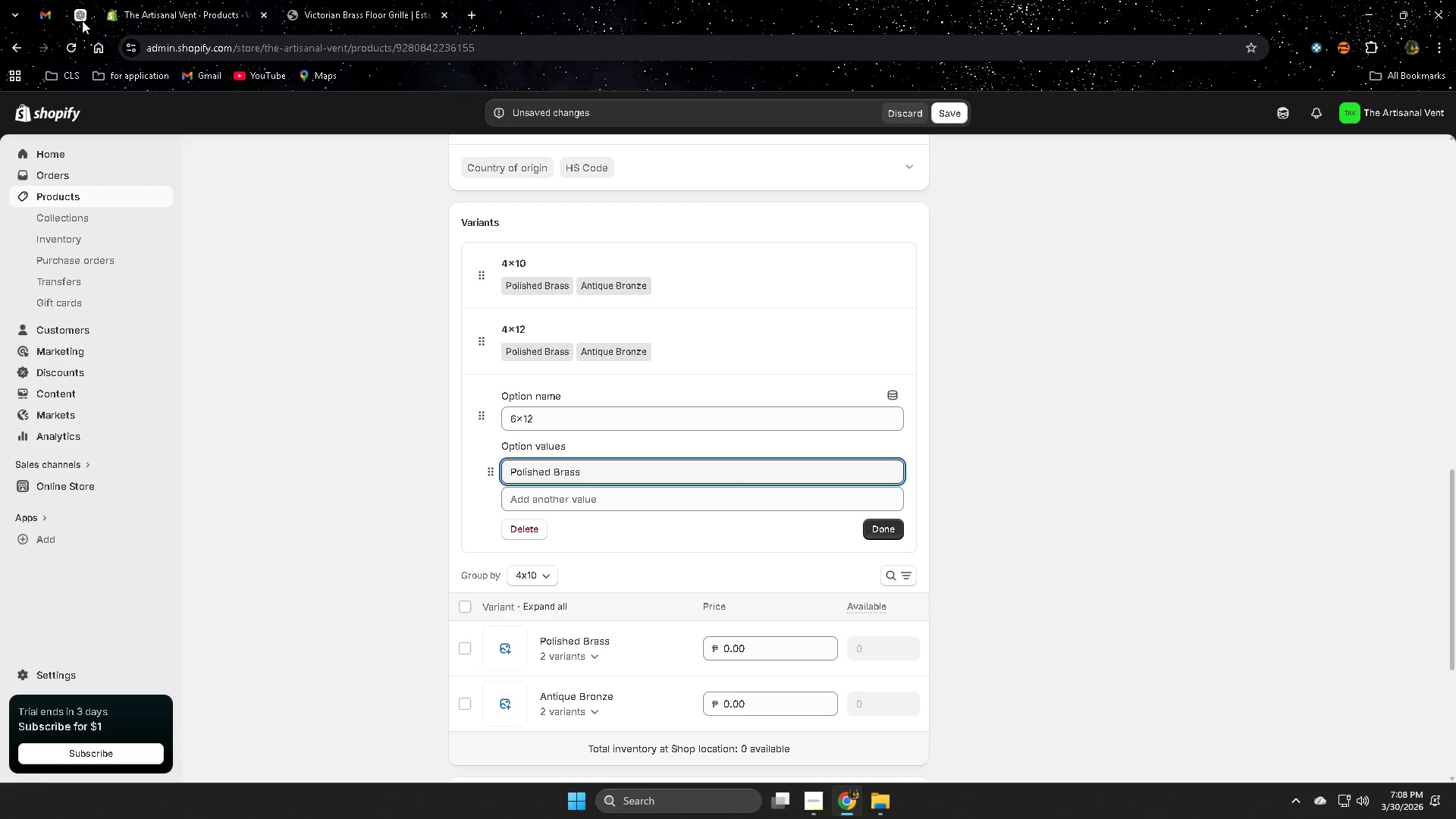 
left_click([82, 20])
 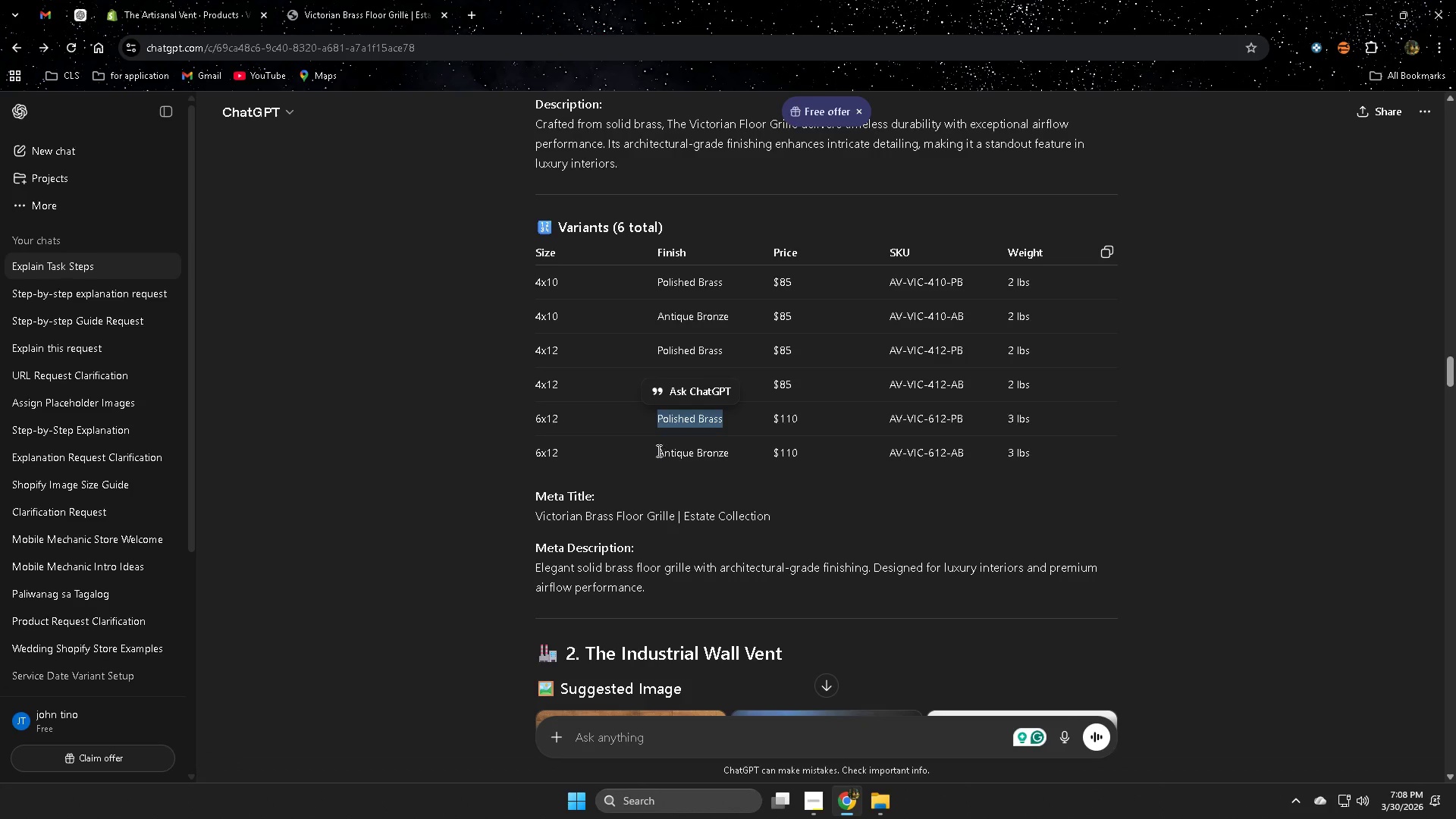 
double_click([657, 450])
 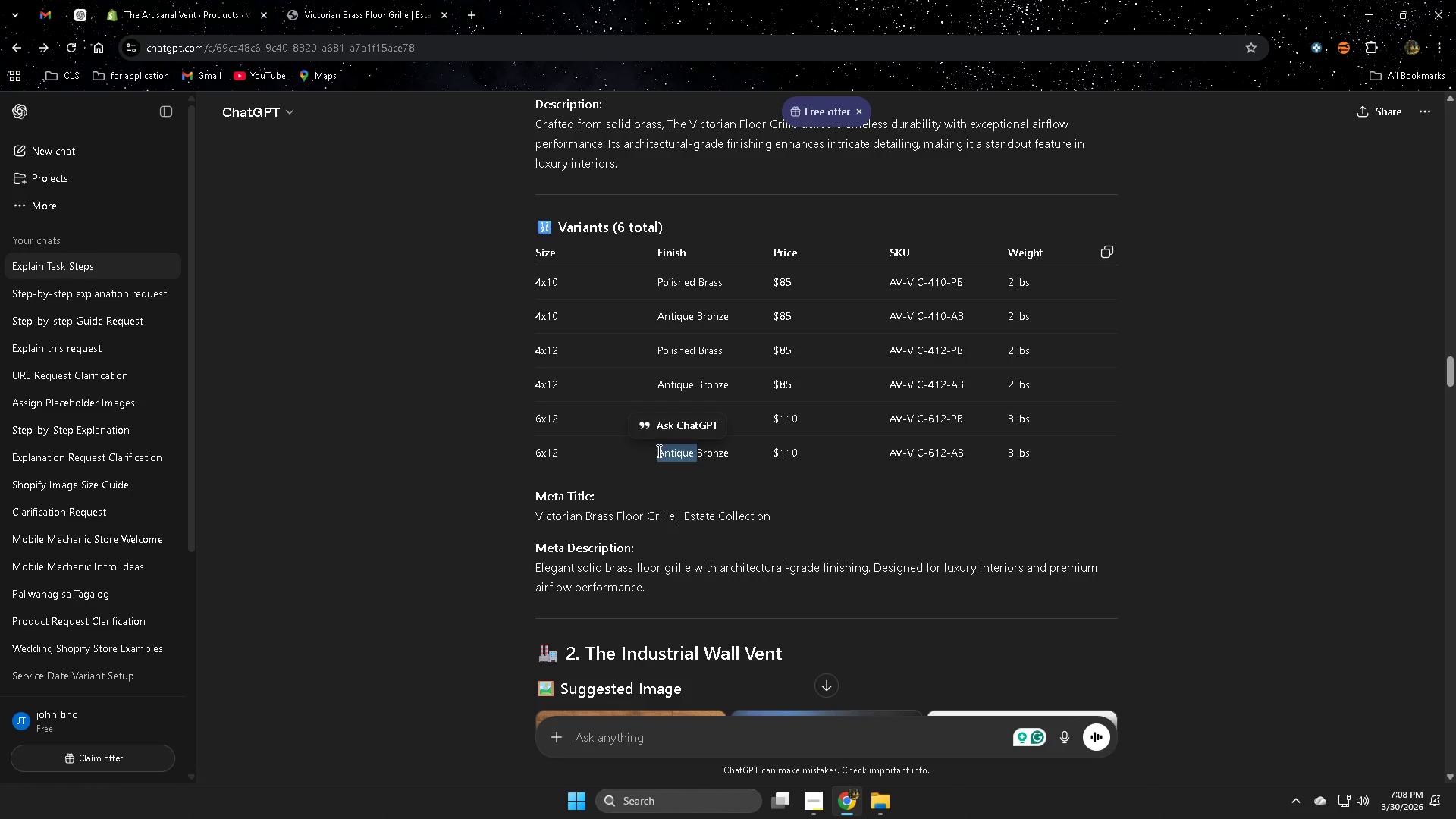 
triple_click([657, 450])
 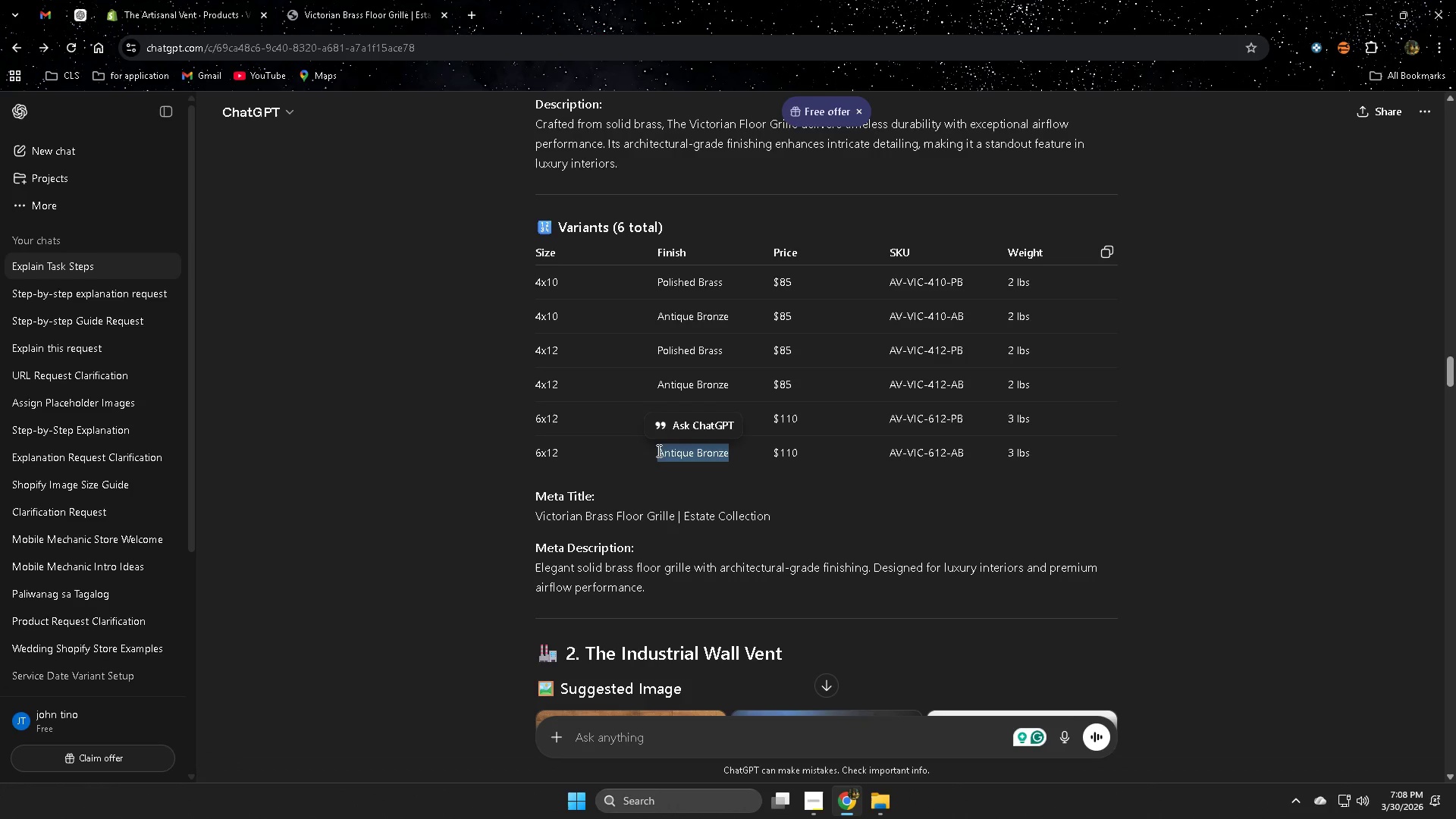 
key(Control+ControlLeft)
 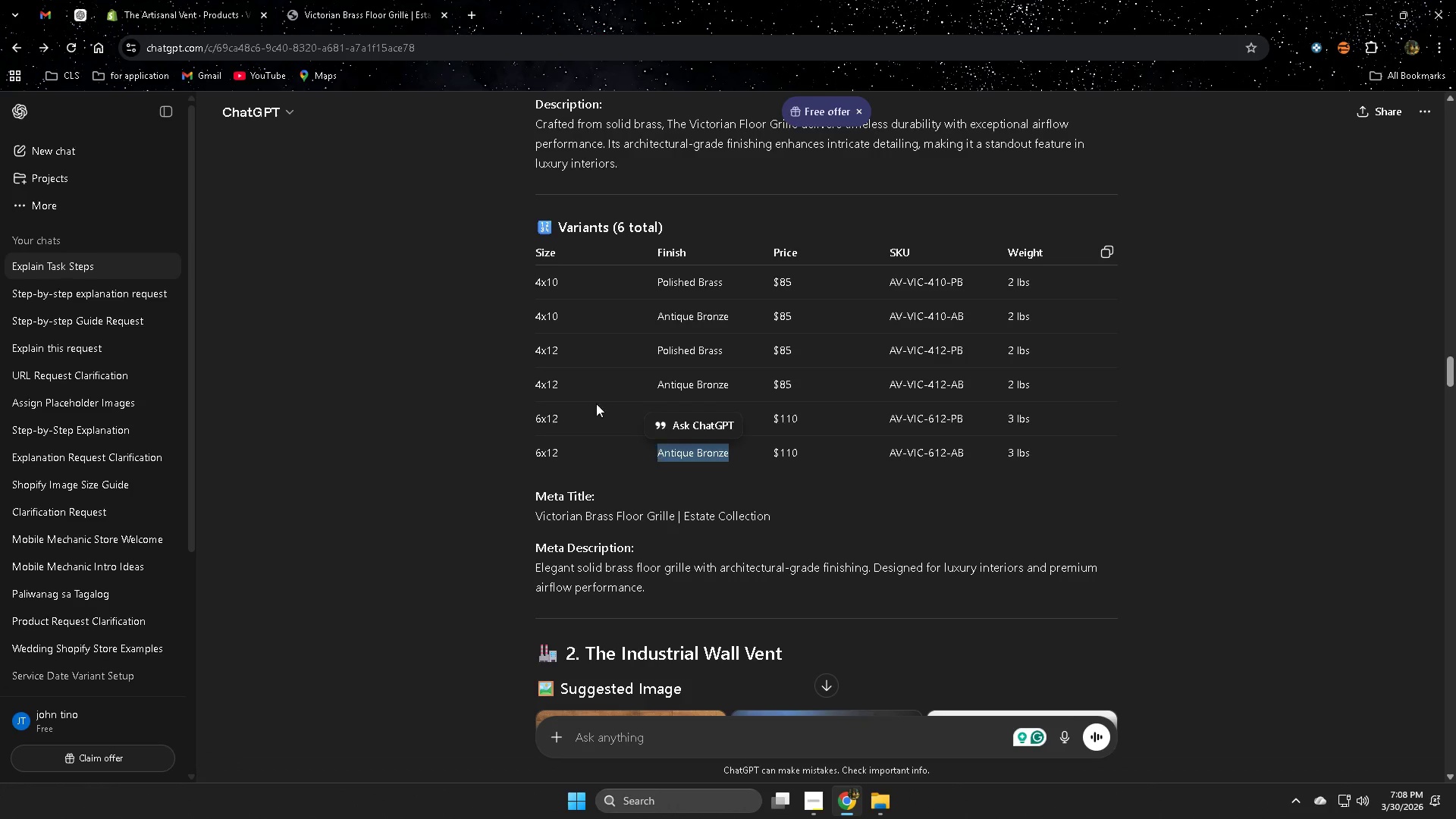 
key(Control+C)
 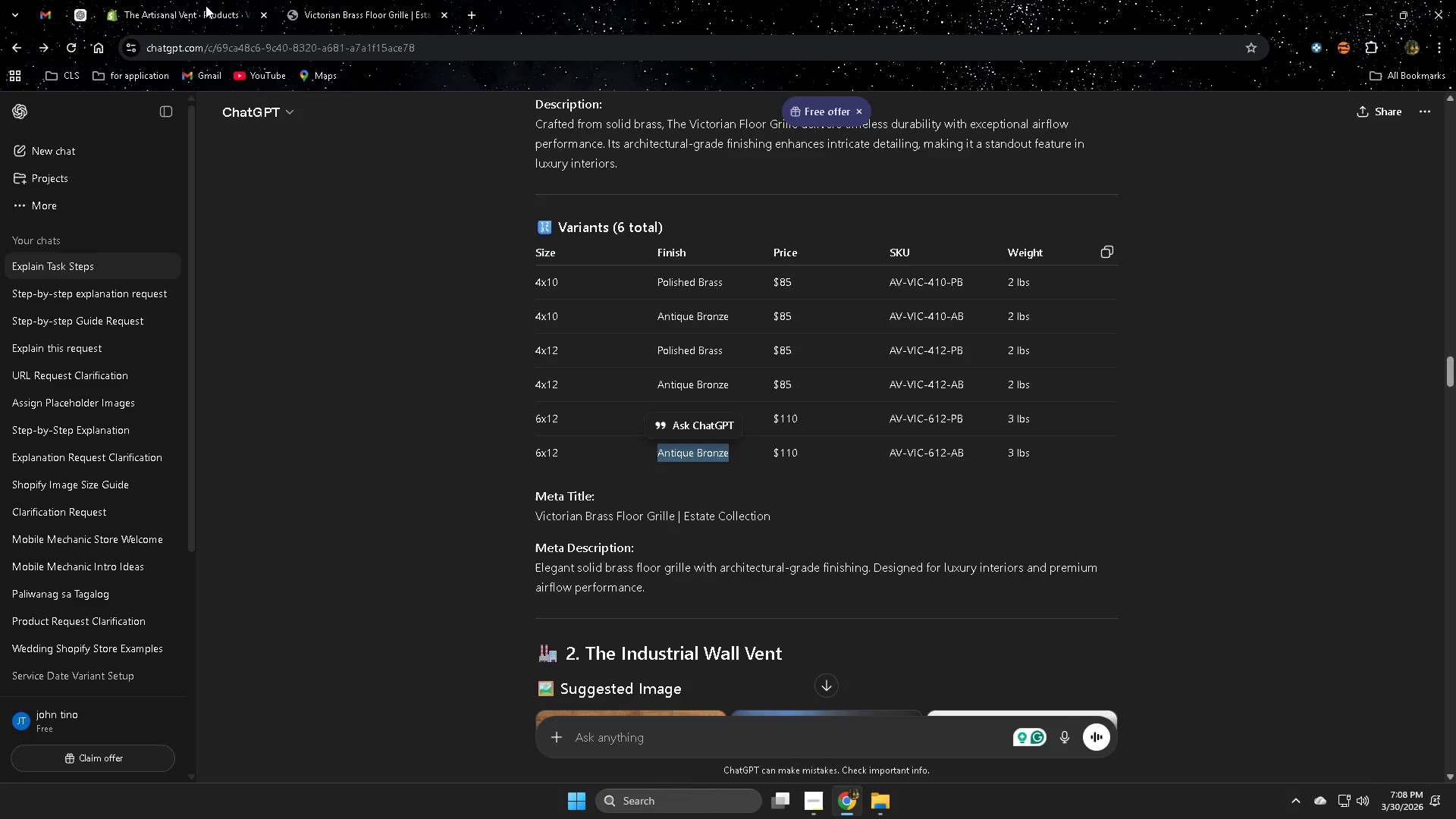 
left_click([190, 0])
 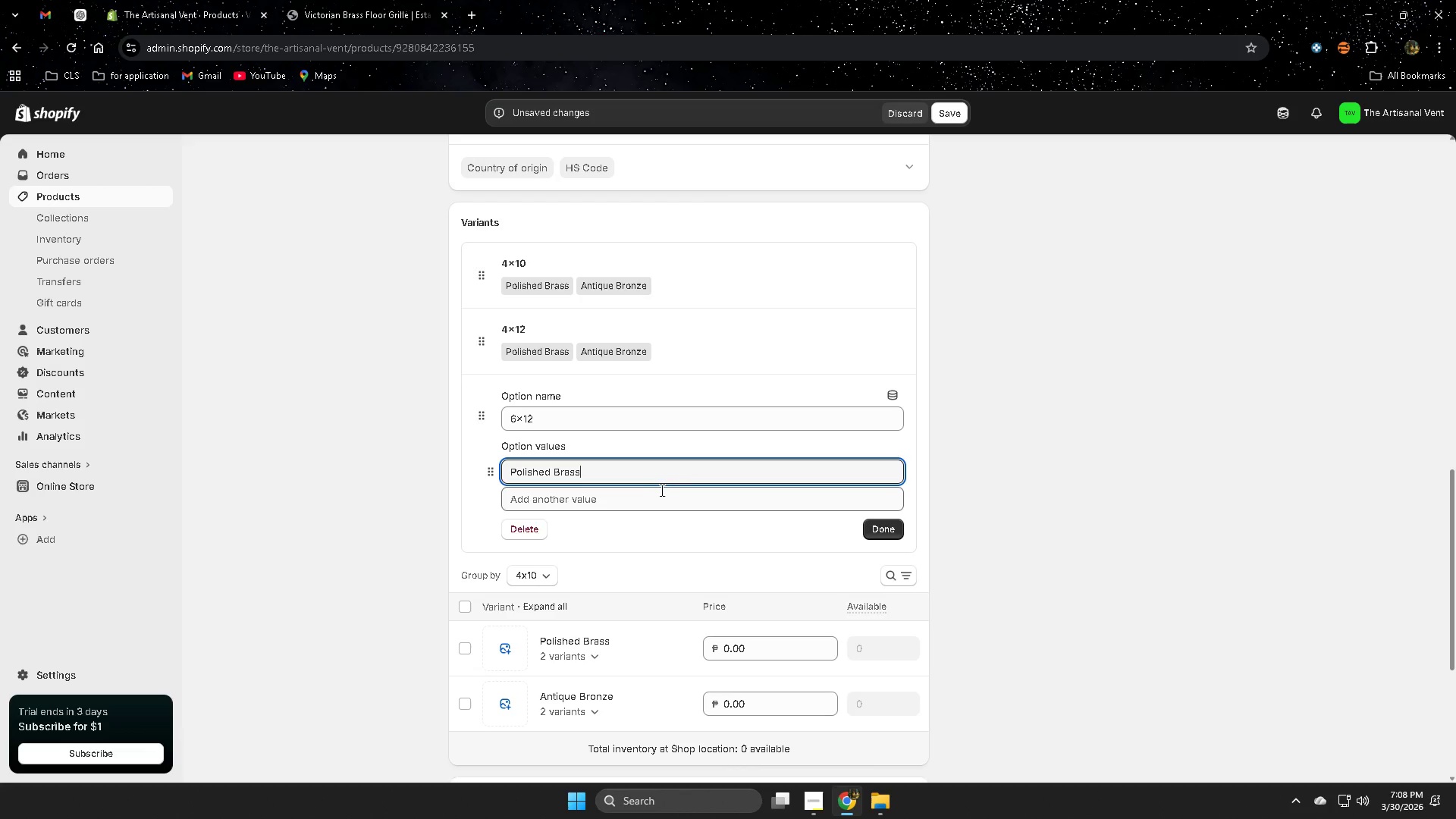 
left_click([648, 502])
 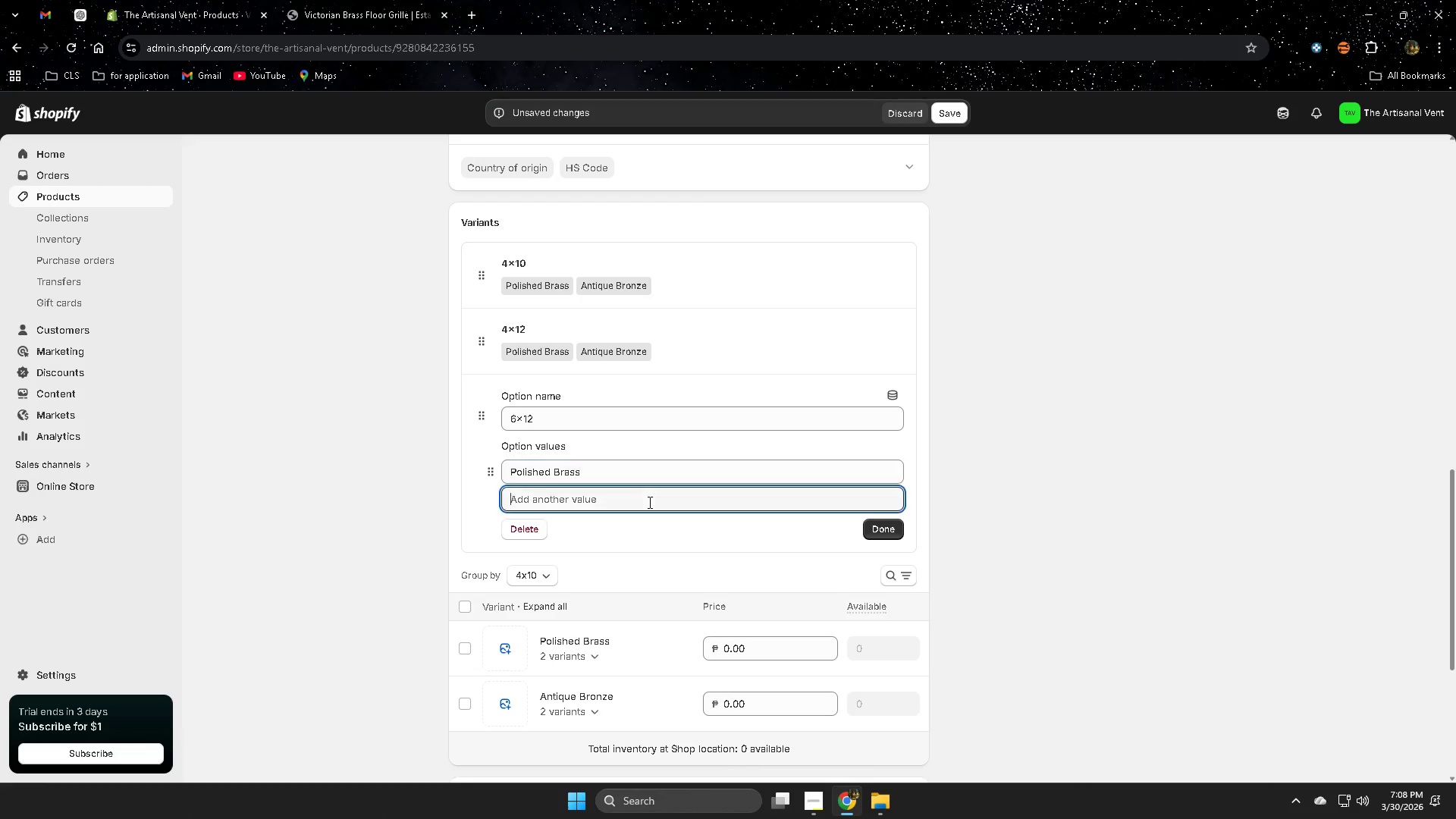 
key(Control+ControlLeft)
 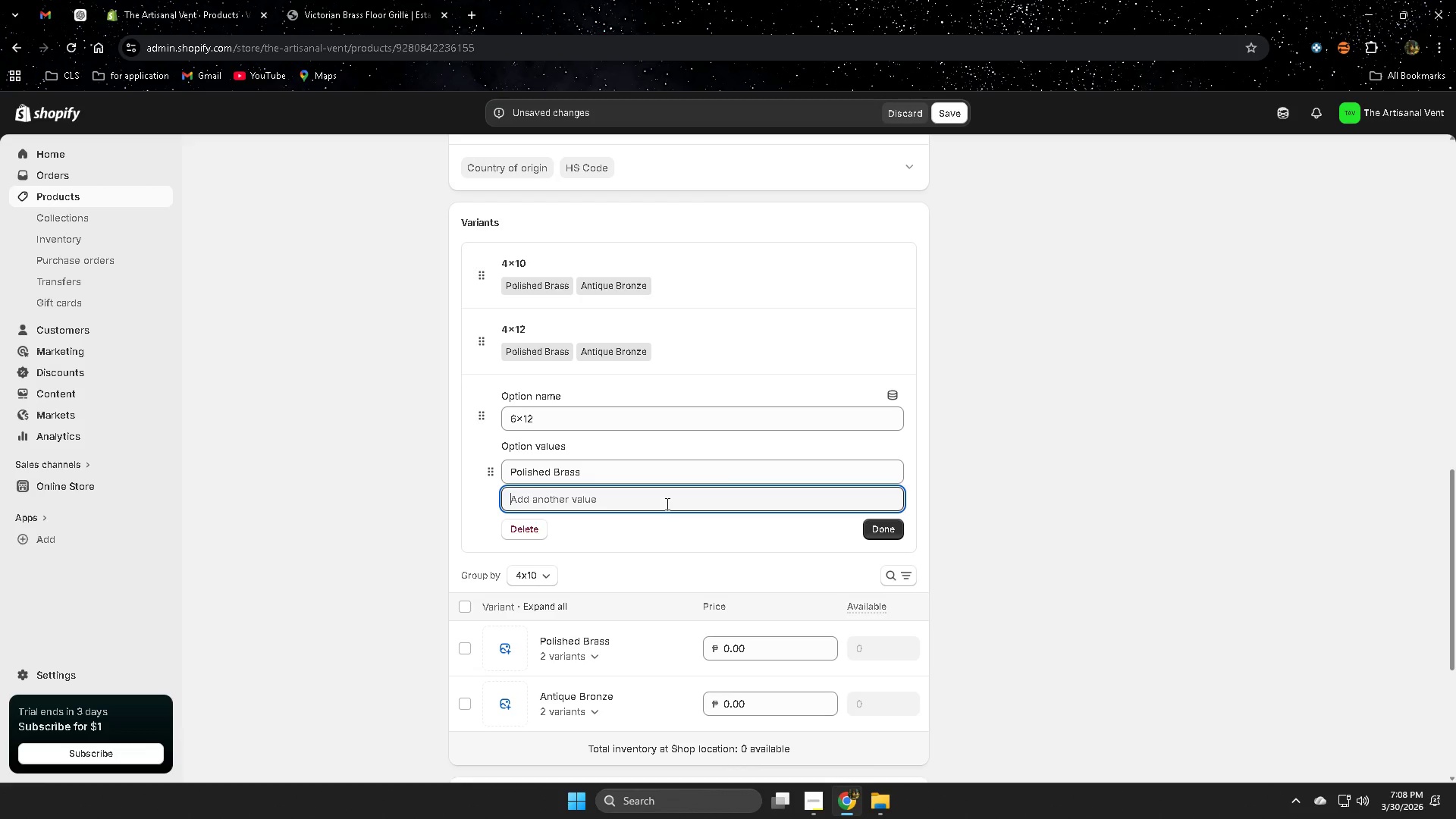 
key(Control+V)
 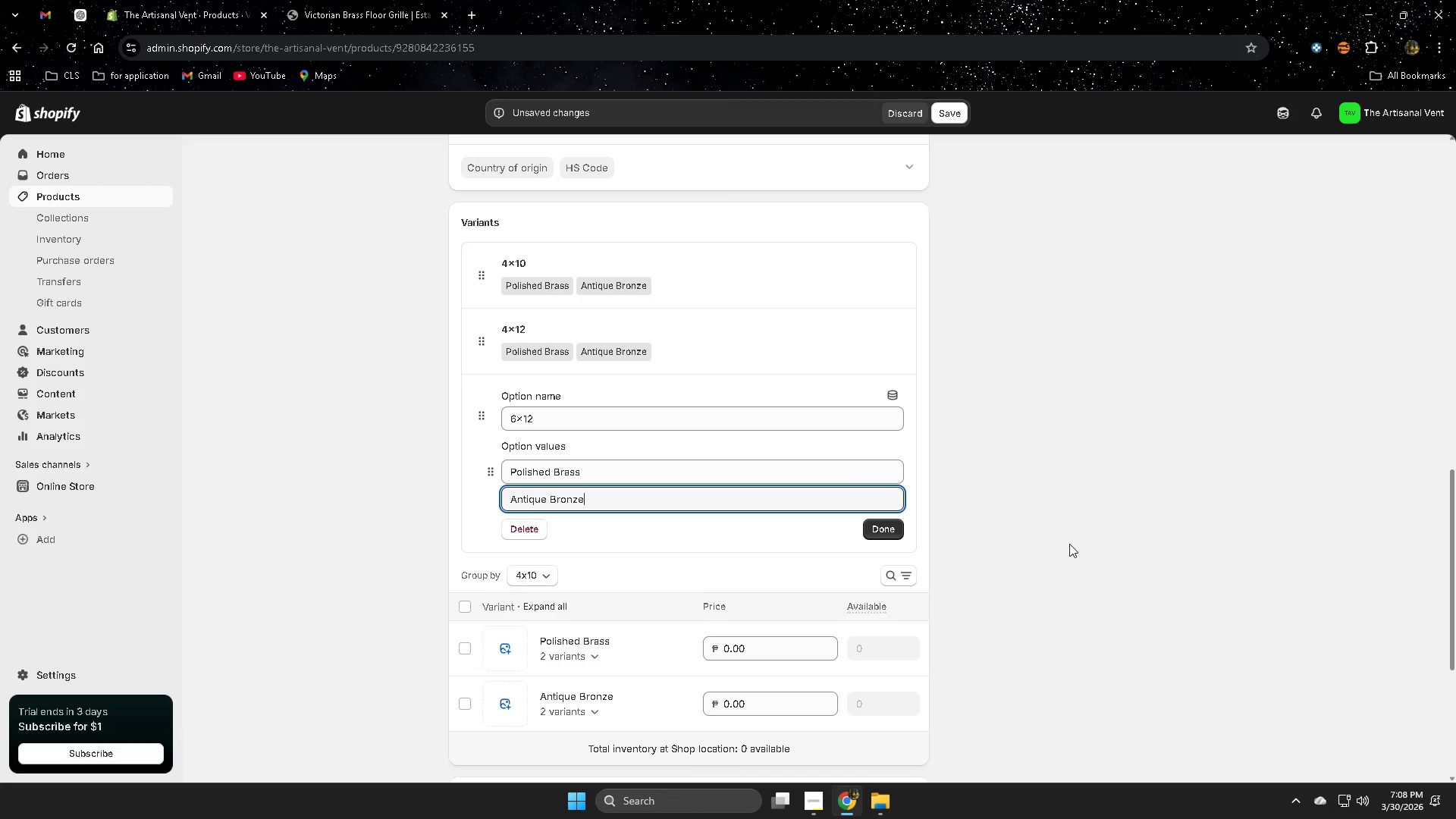 
left_click([1069, 543])
 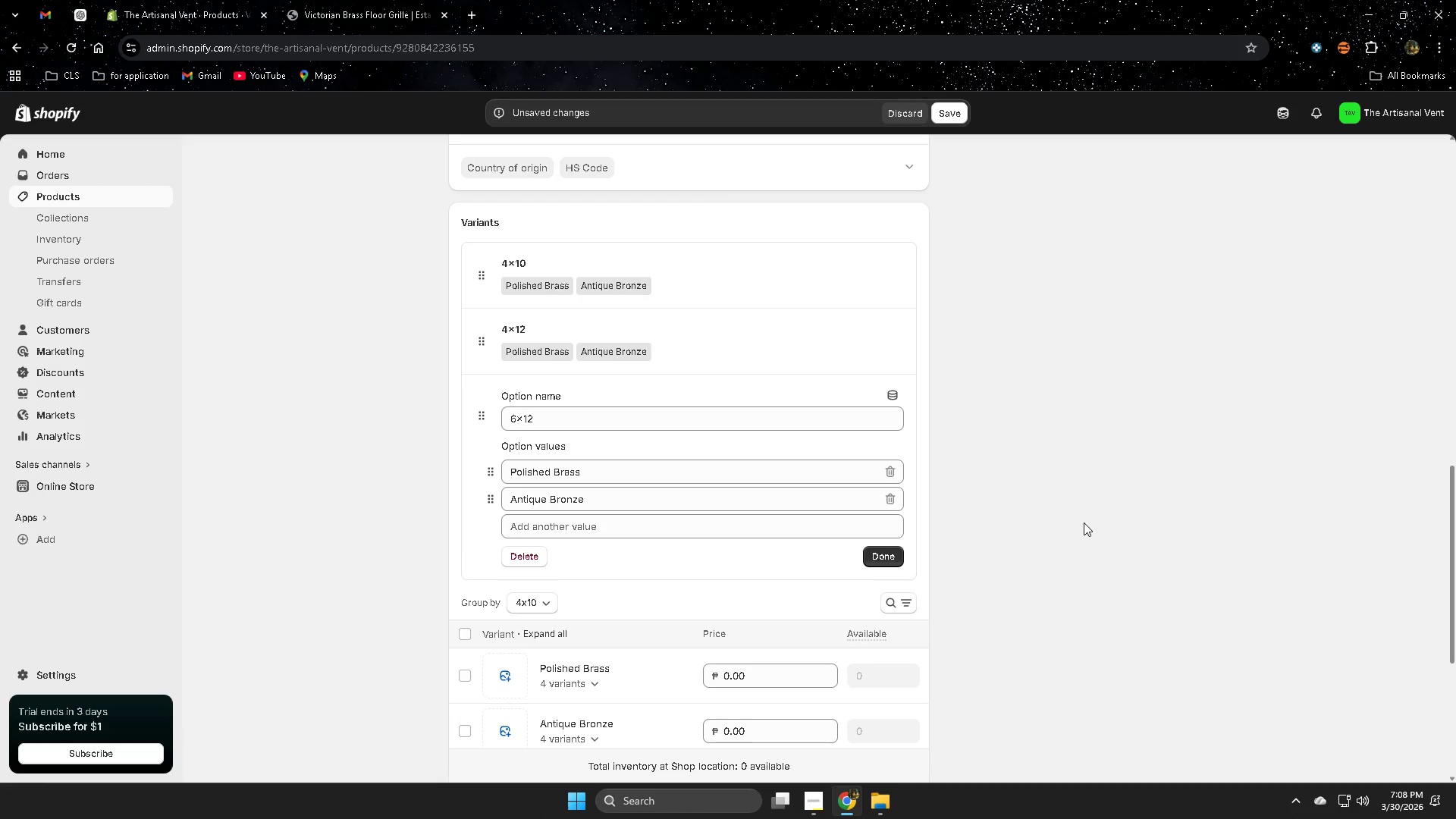 
scroll: coordinate [1075, 551], scroll_direction: down, amount: 1.0
 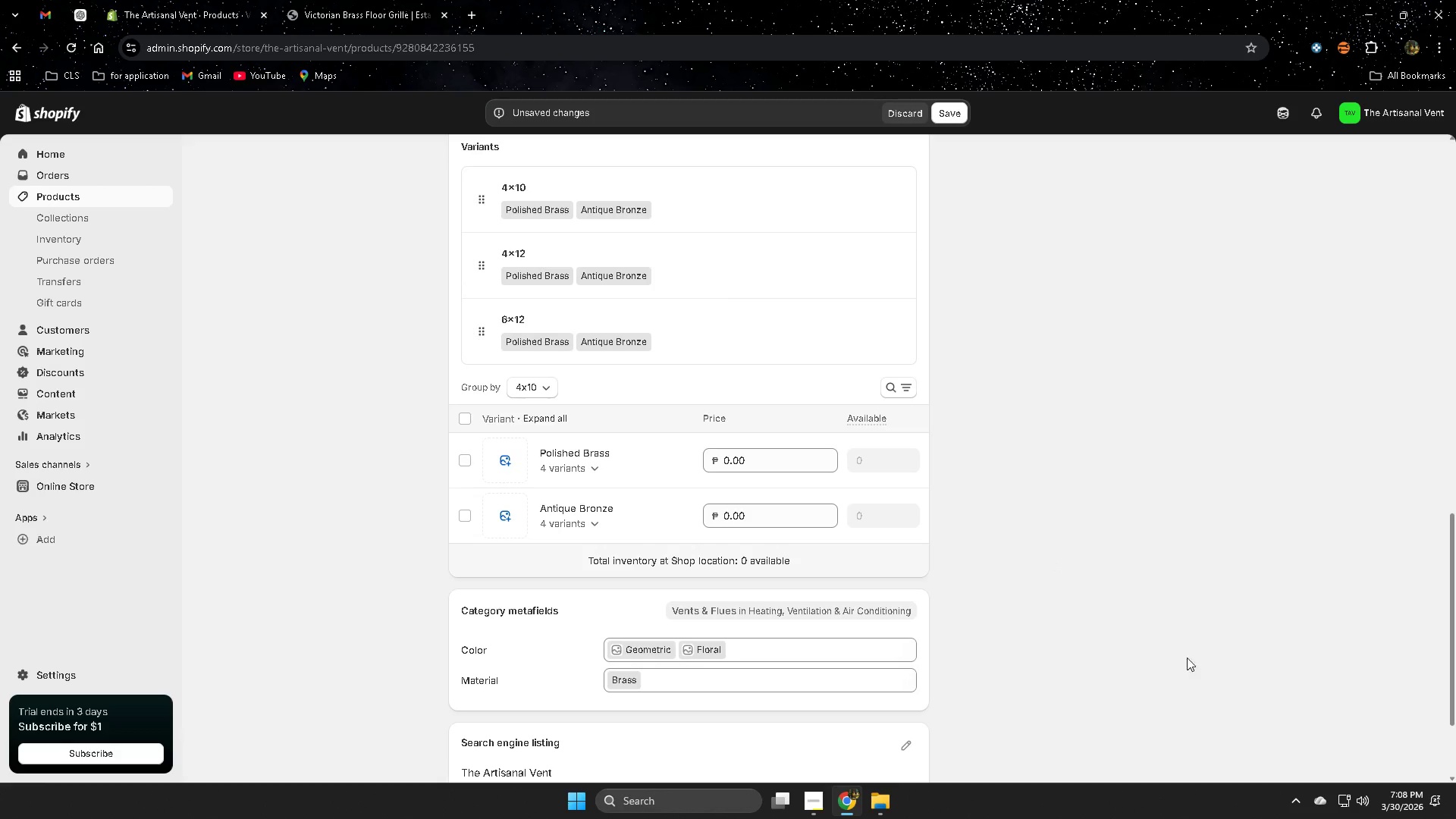 
wait(6.46)
 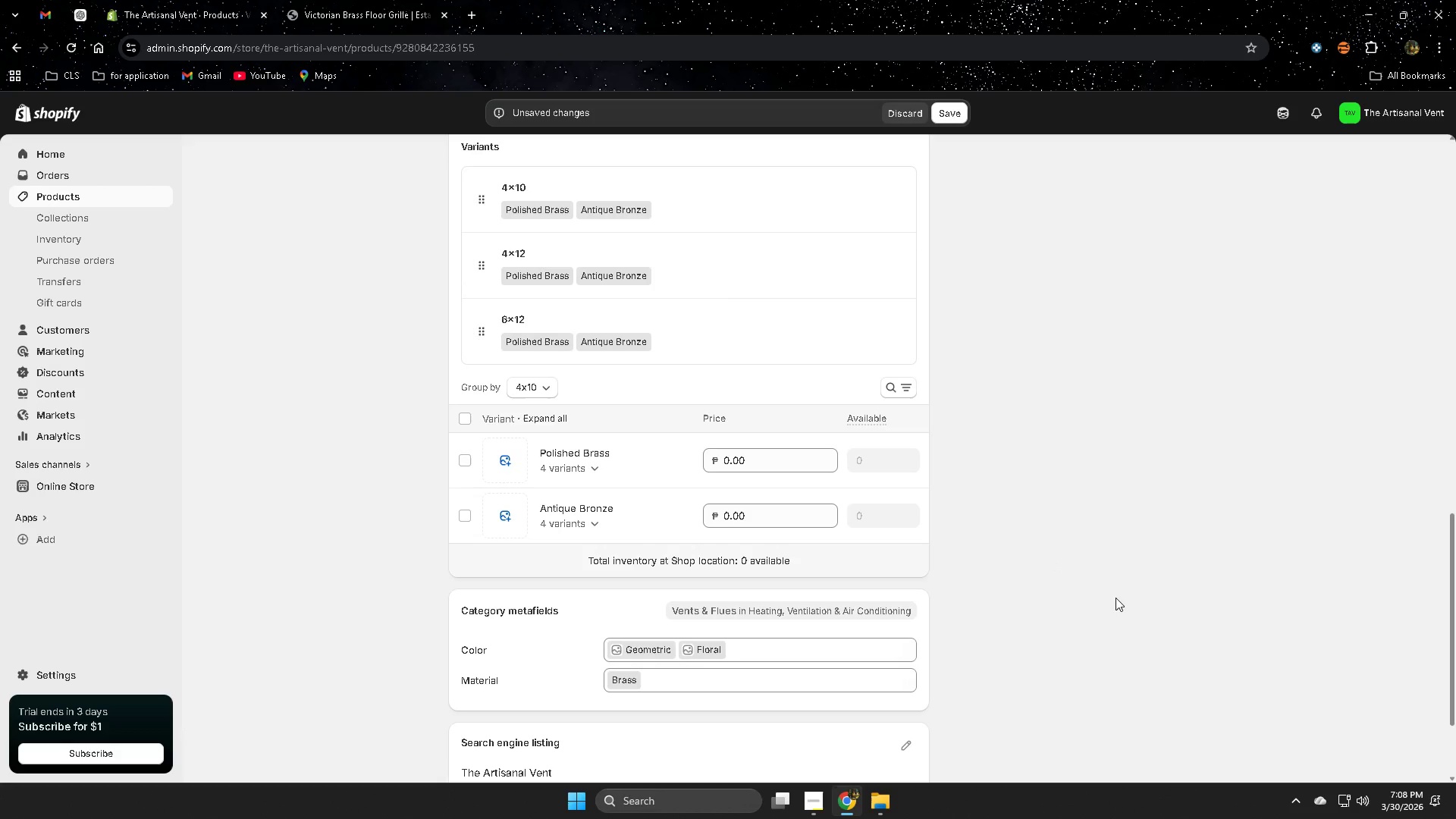 
left_click([946, 105])
 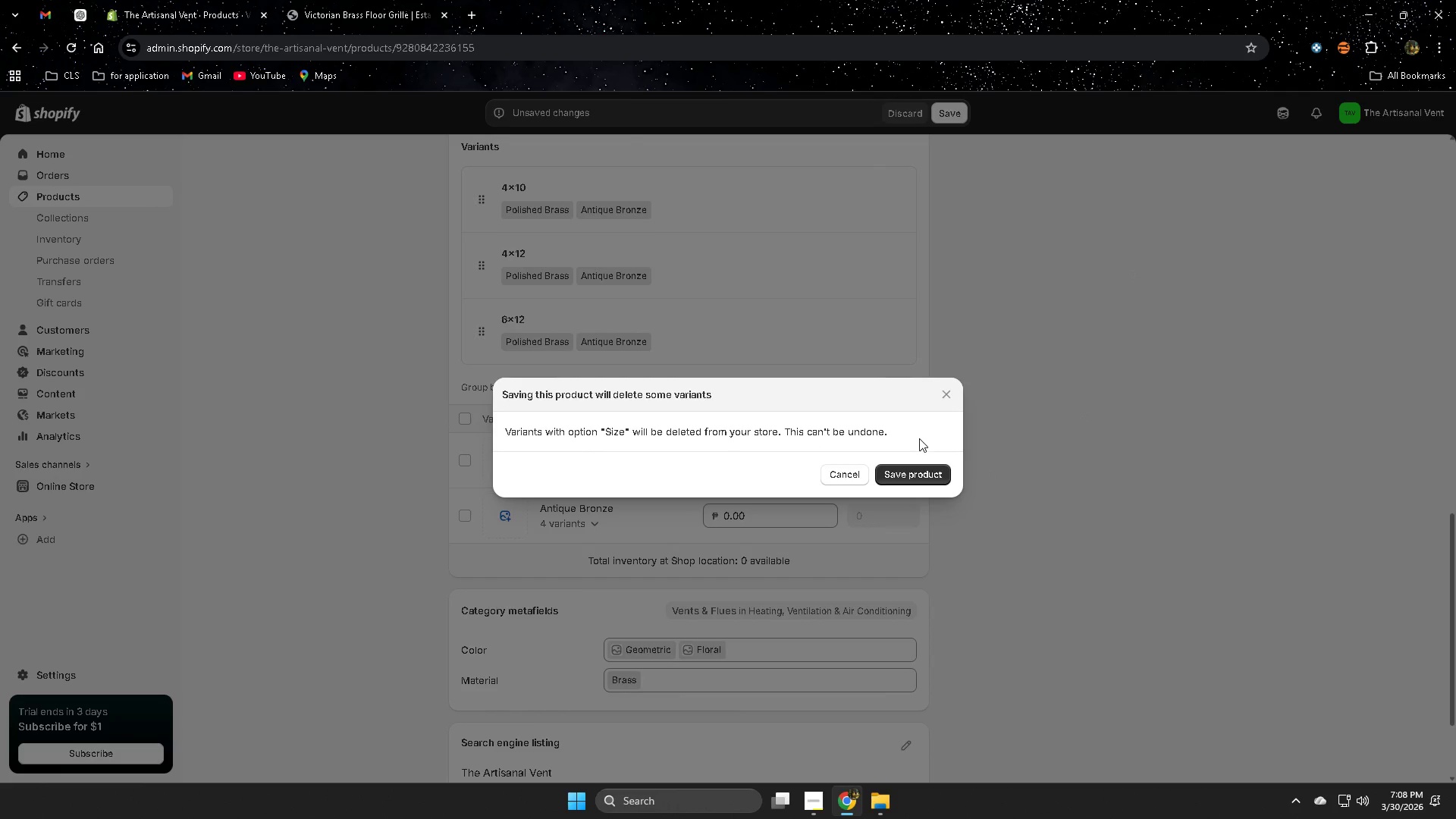 
wait(6.52)
 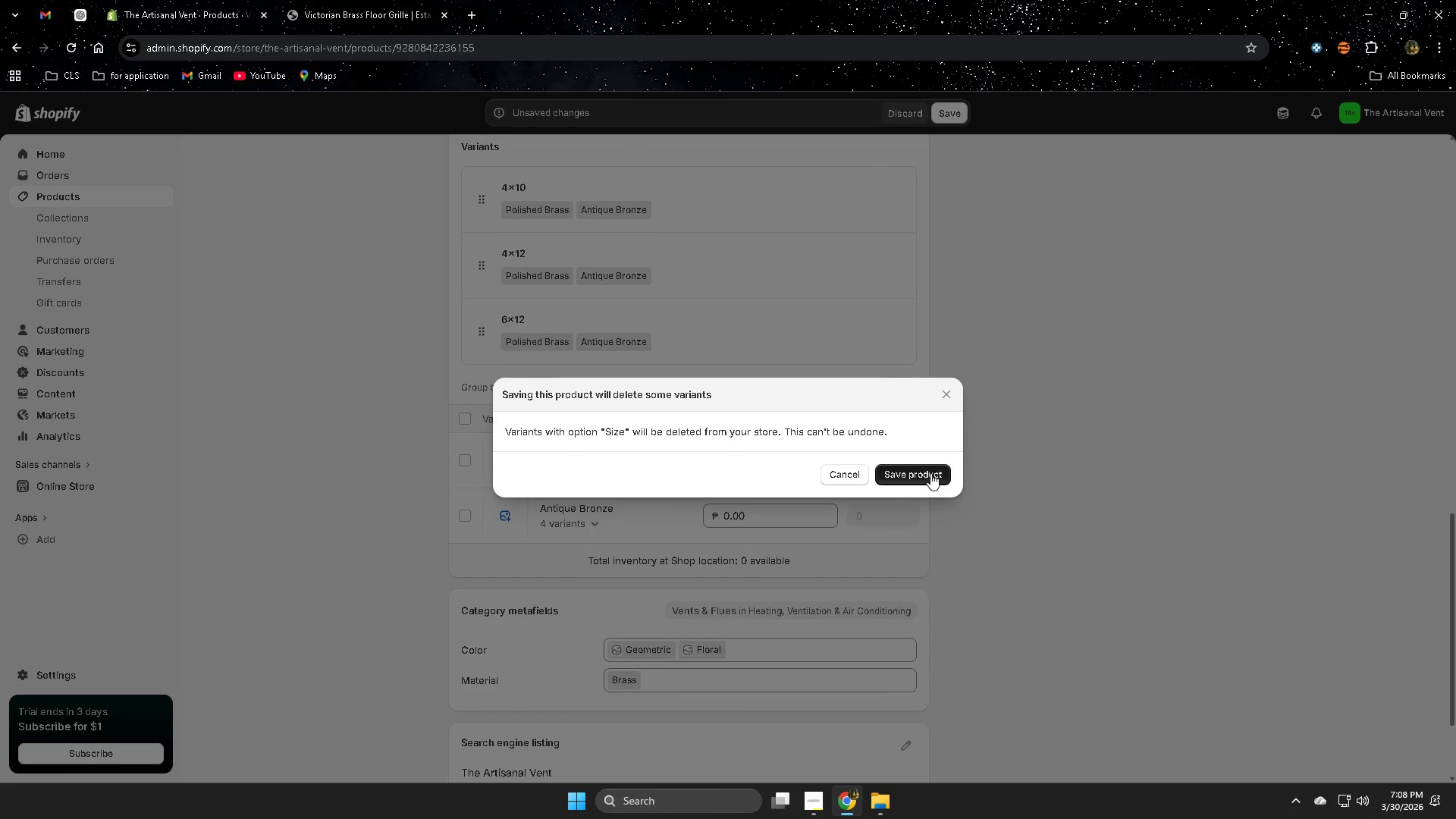 
left_click([945, 394])
 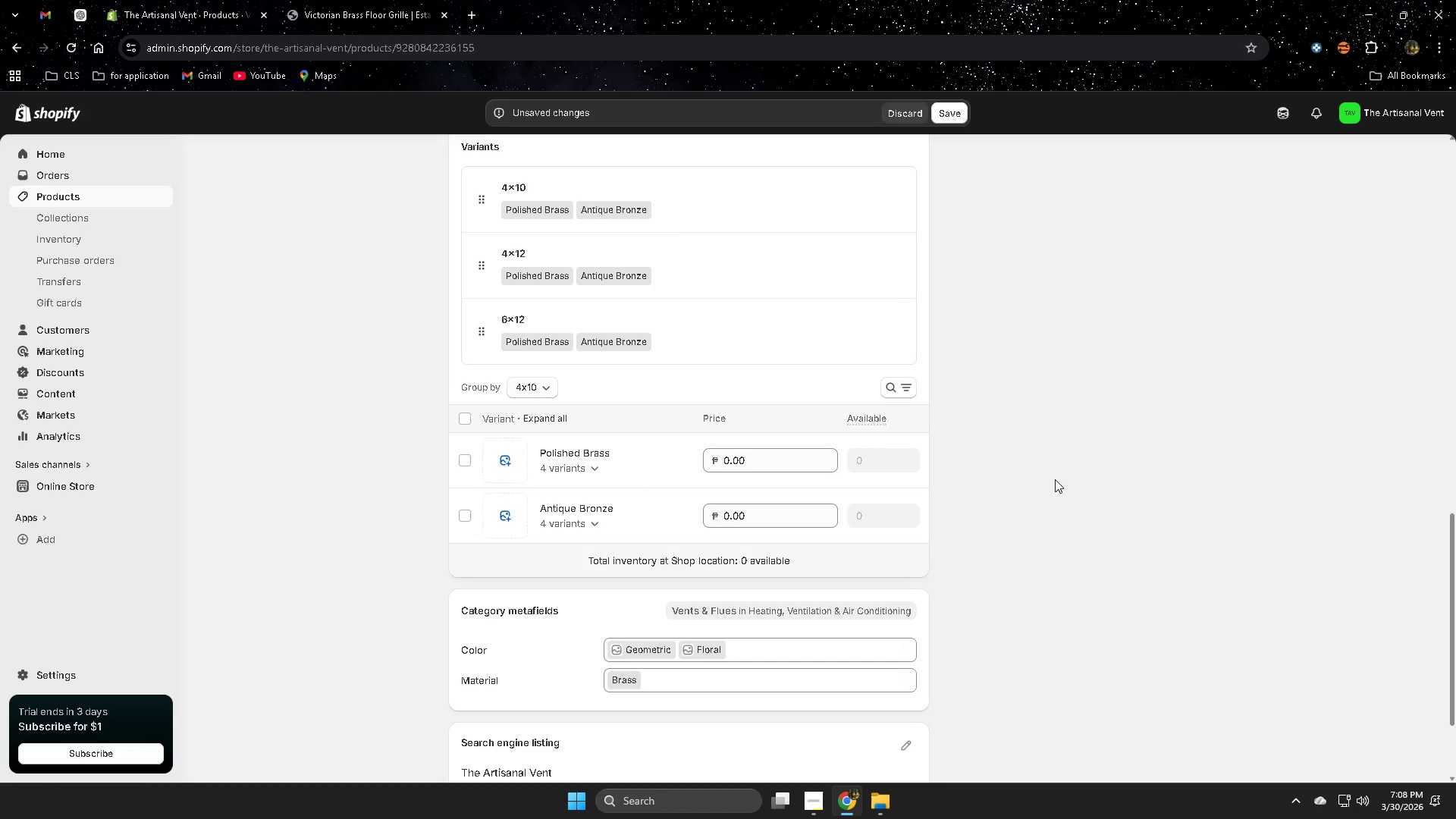 
scroll: coordinate [1046, 502], scroll_direction: up, amount: 2.0
 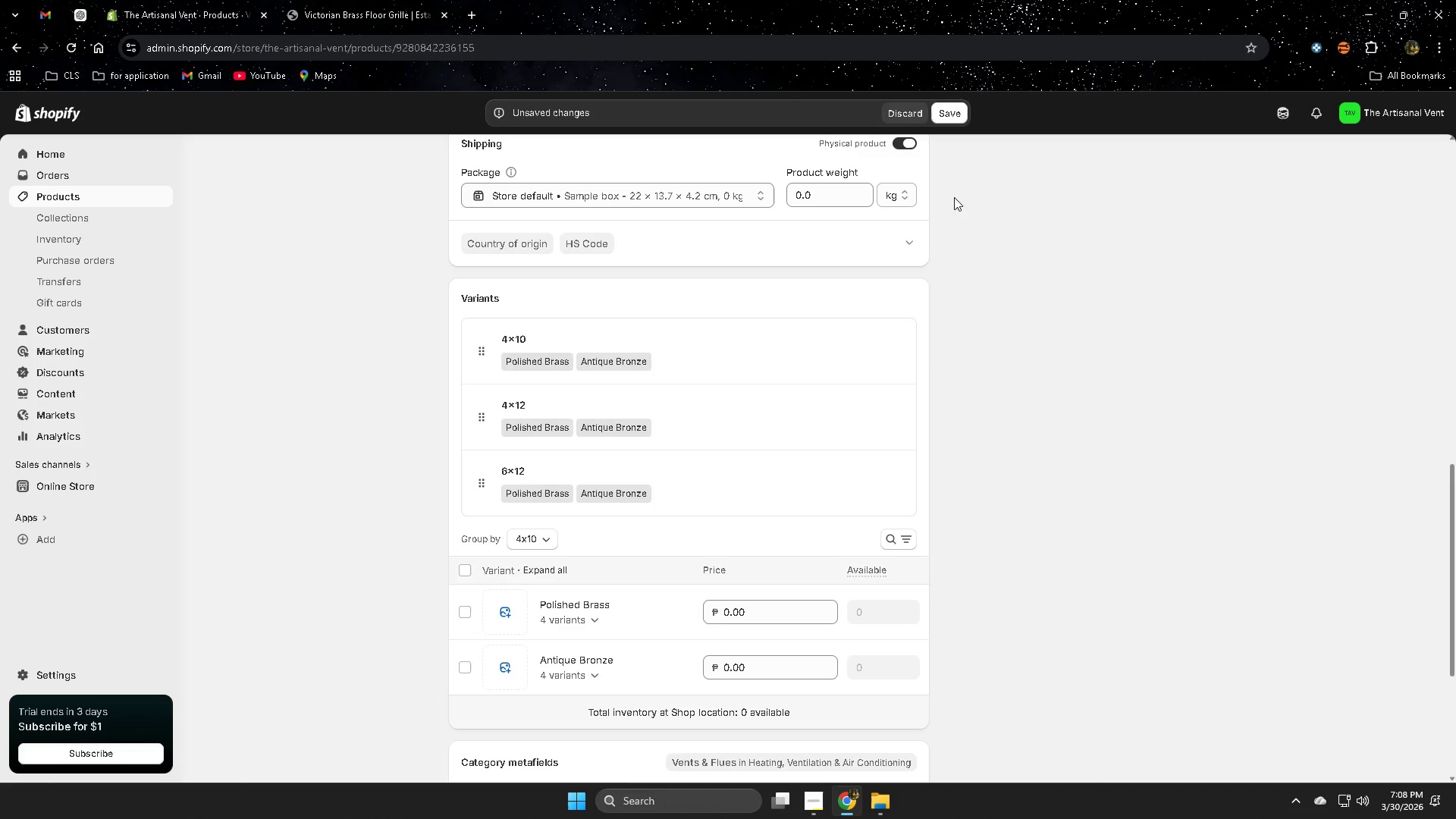 
left_click([947, 112])
 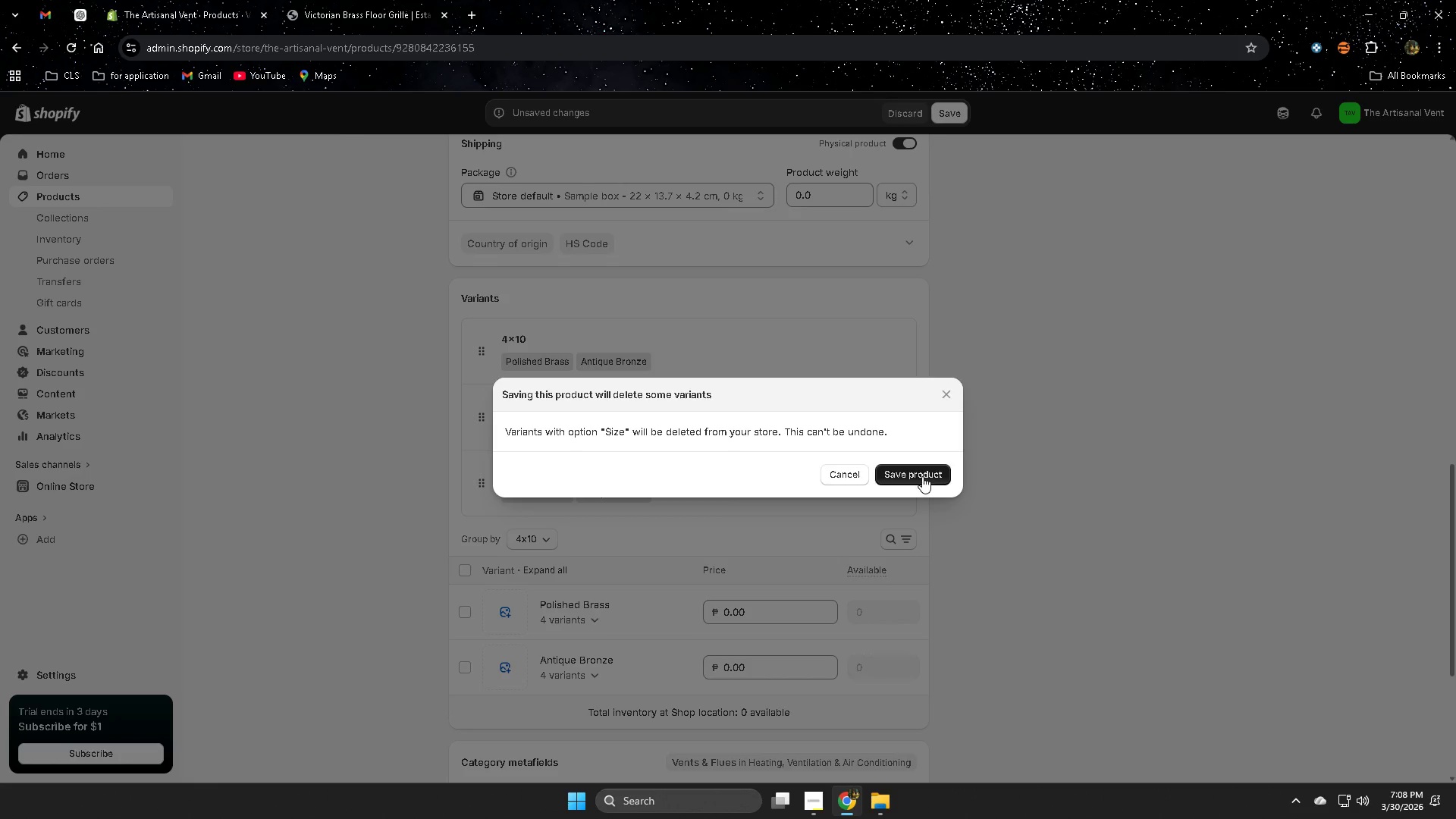 
left_click([922, 473])
 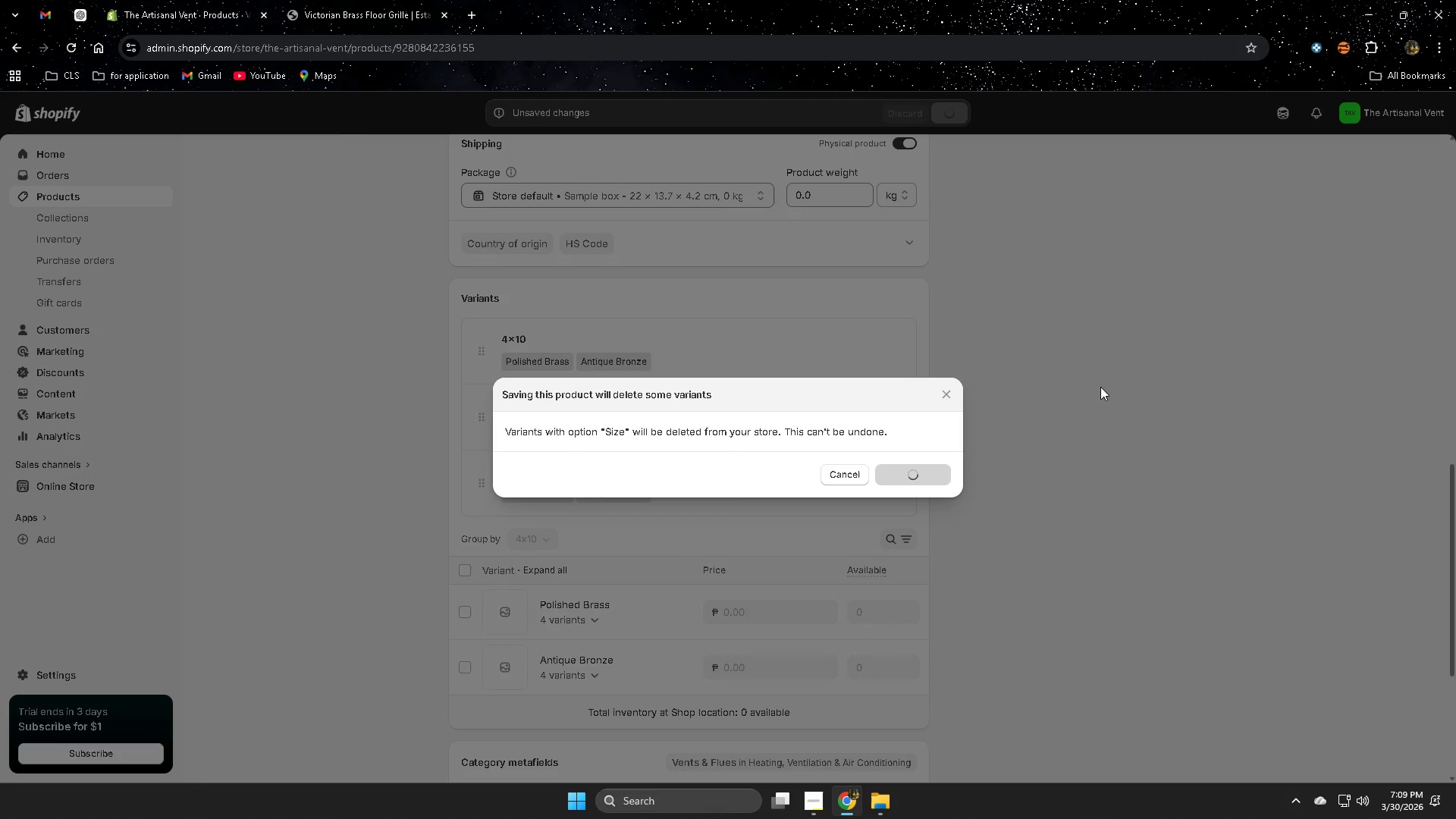 
wait(6.16)
 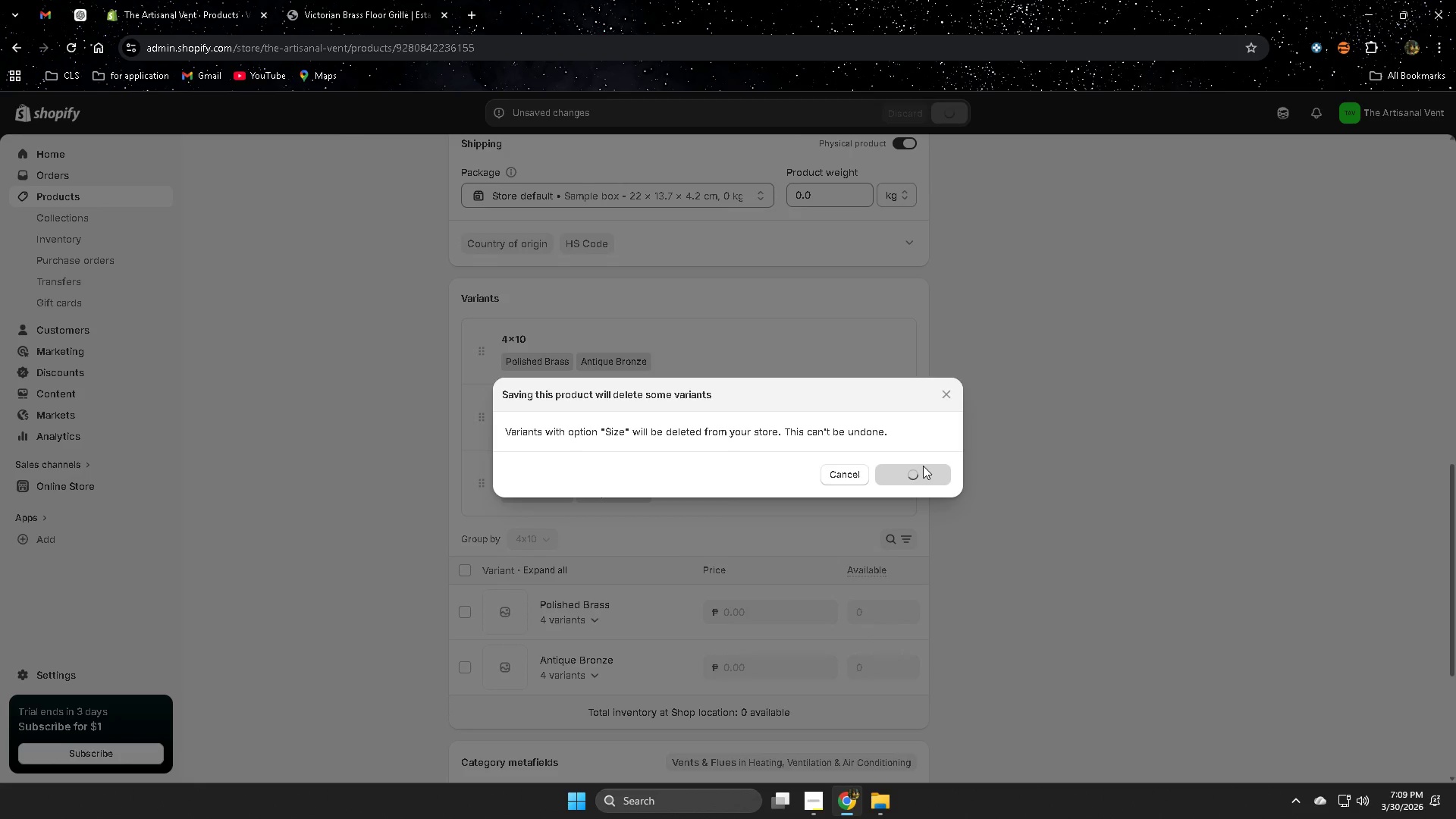 
left_click([69, 46])
 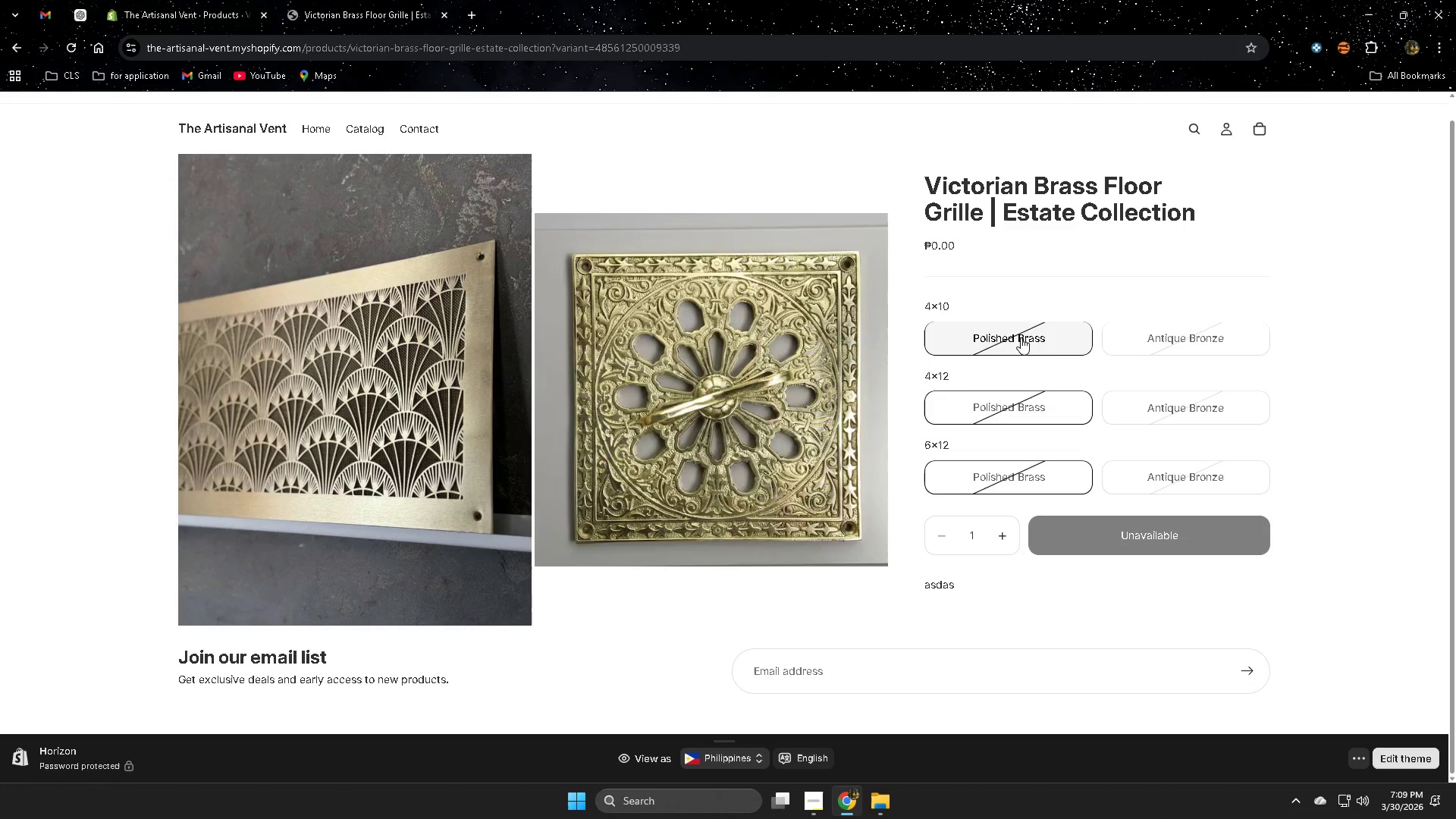 
wait(5.94)
 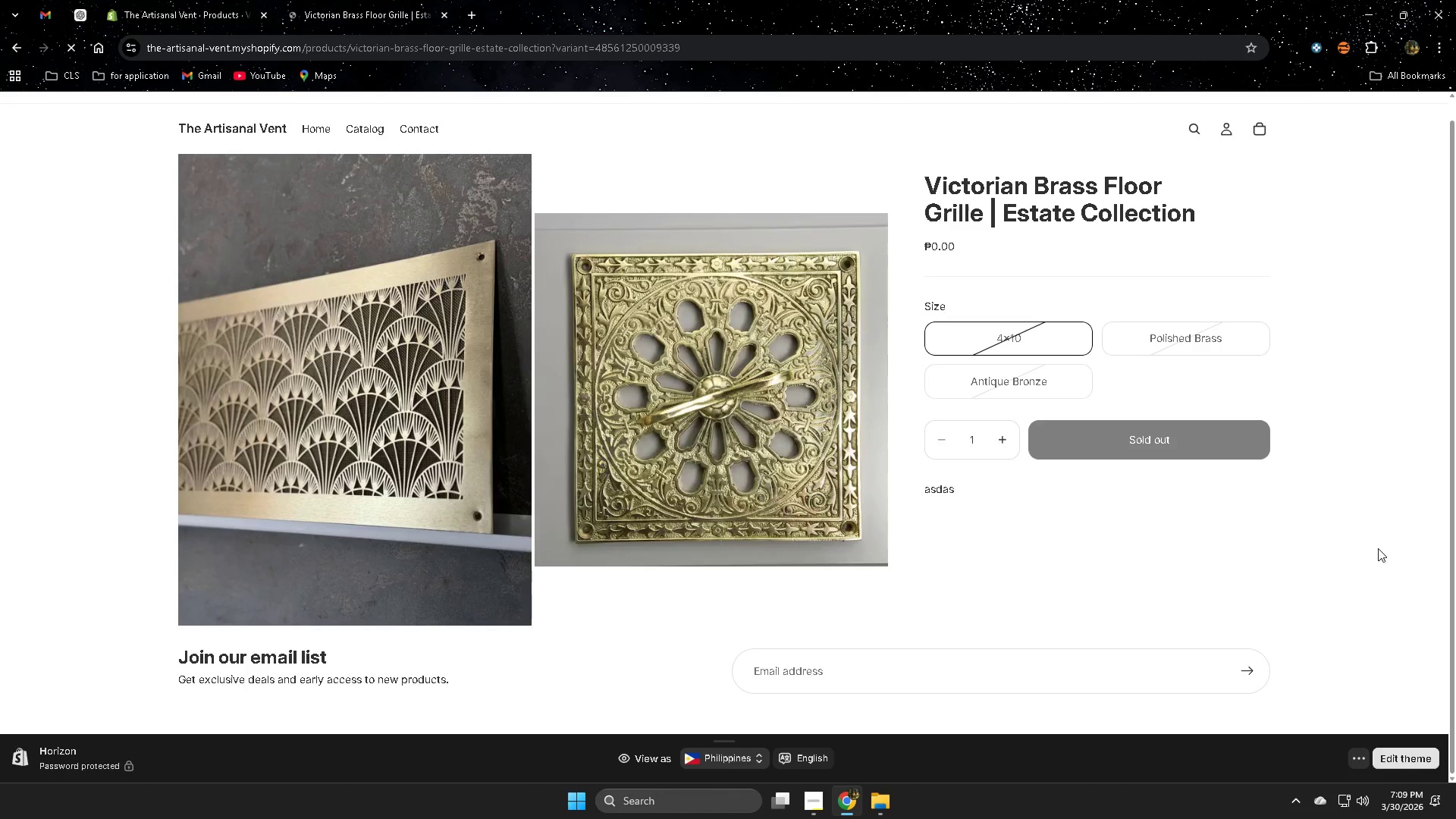 
double_click([1031, 406])
 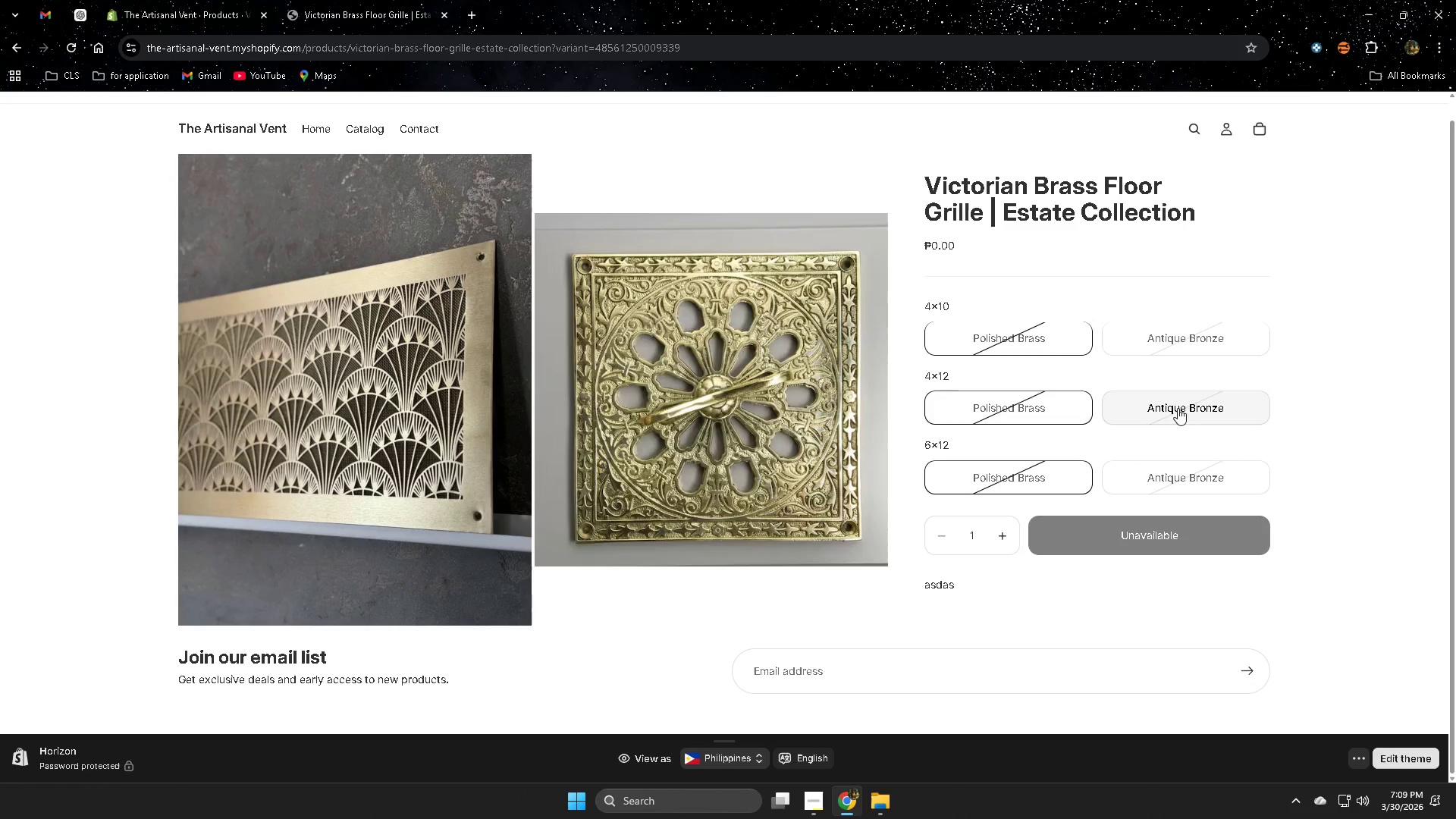 
triple_click([1185, 408])
 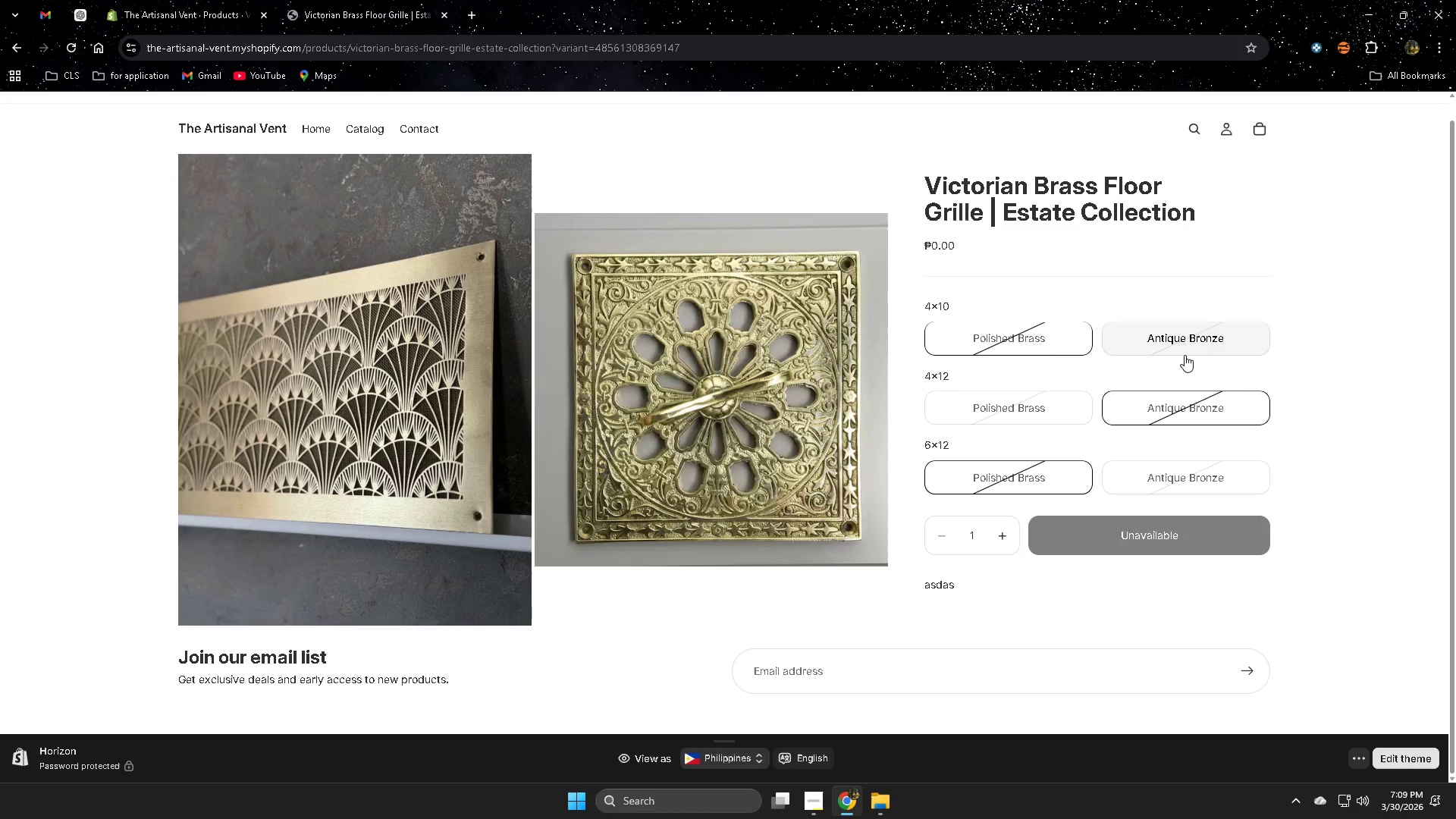 
triple_click([1185, 354])
 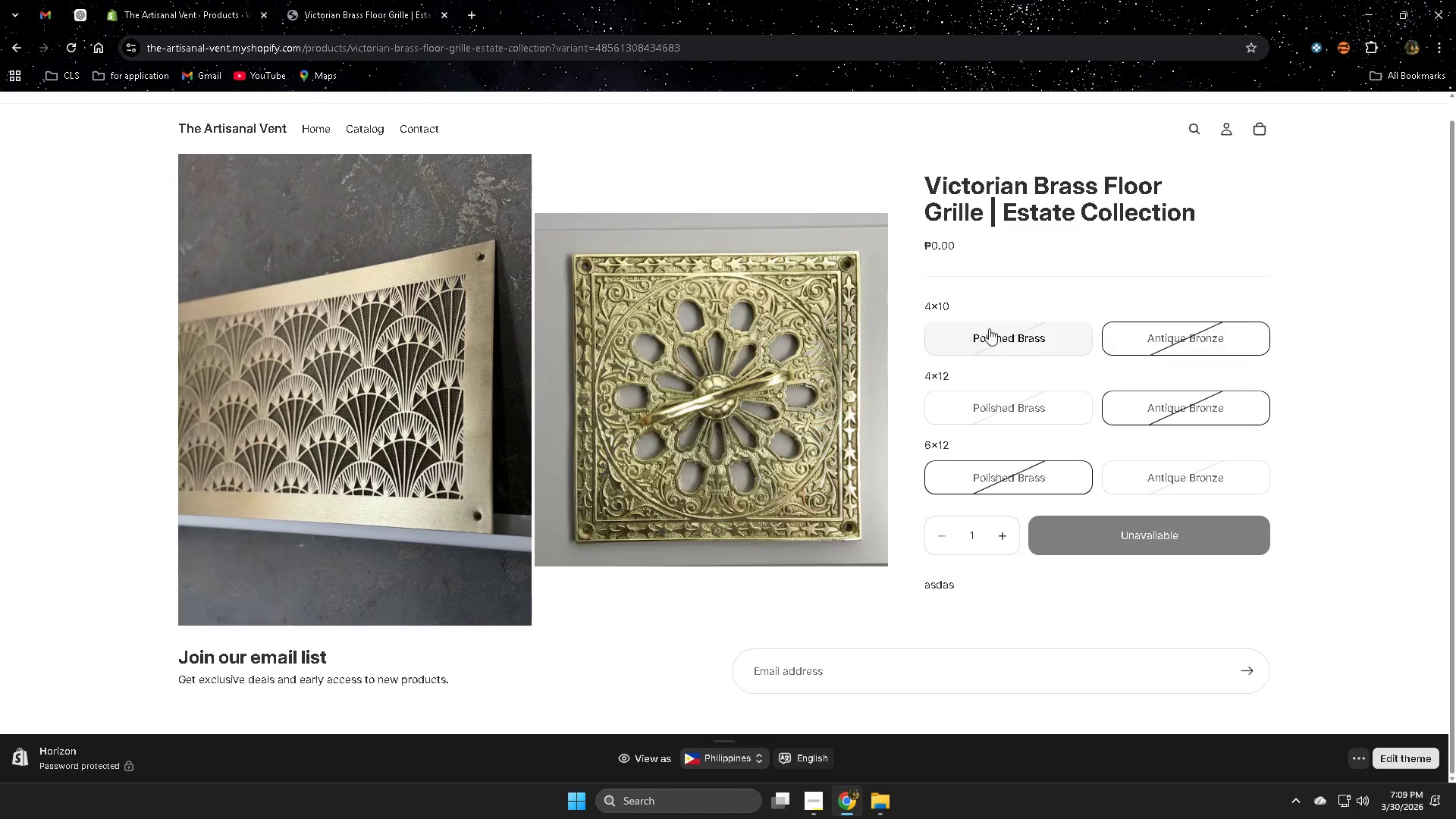 
triple_click([987, 328])
 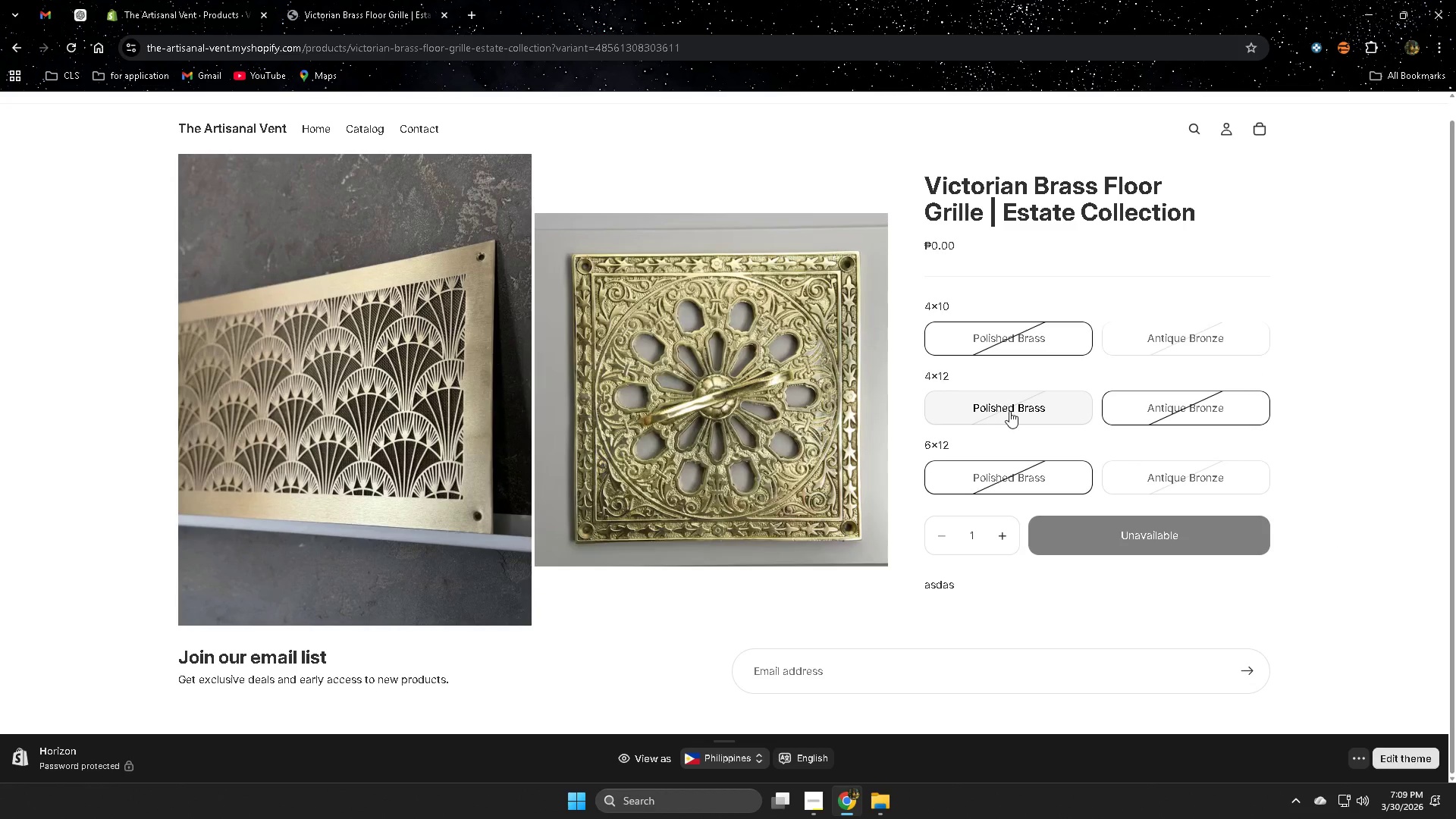 
triple_click([1009, 412])
 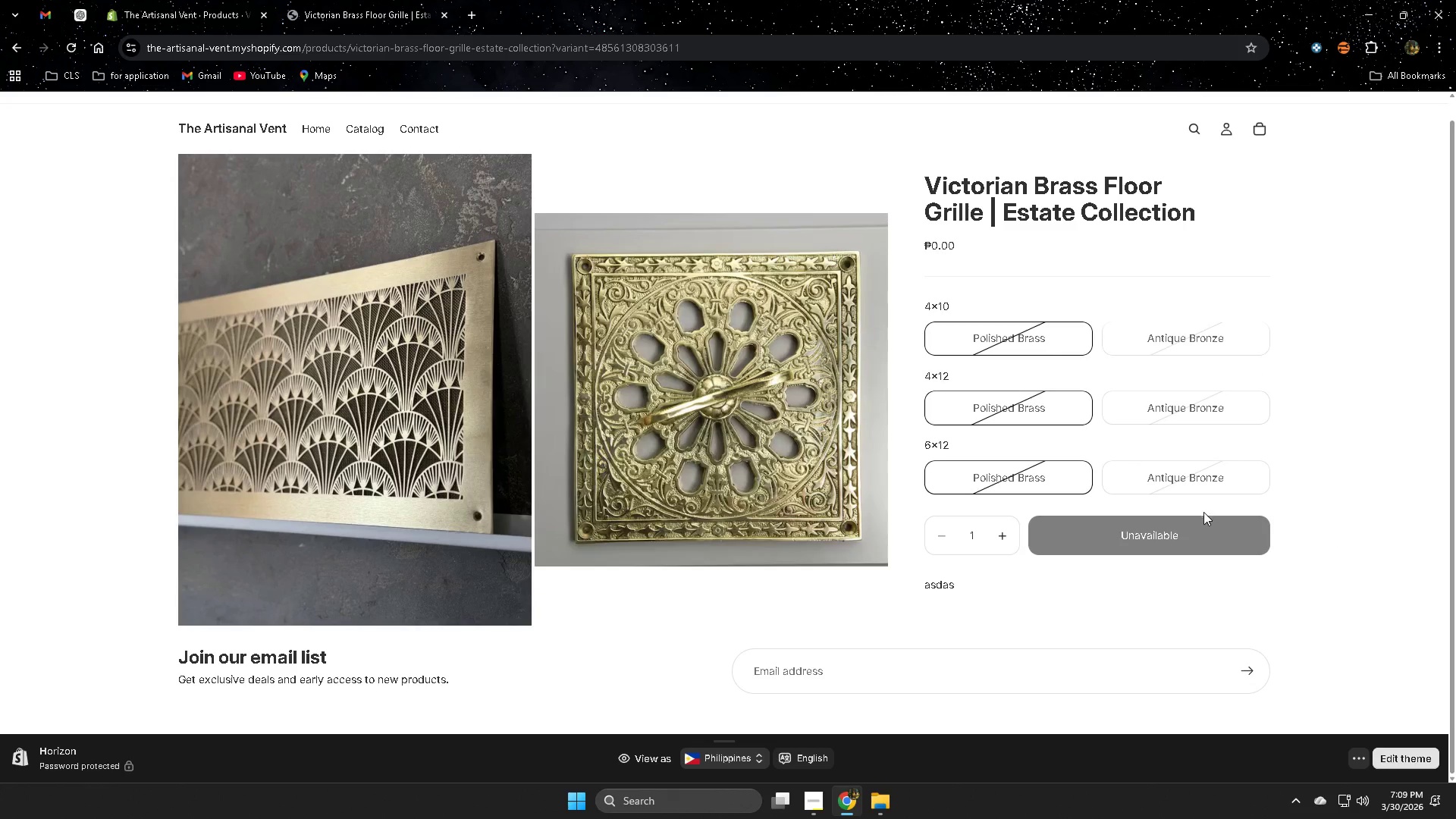 
triple_click([1176, 482])
 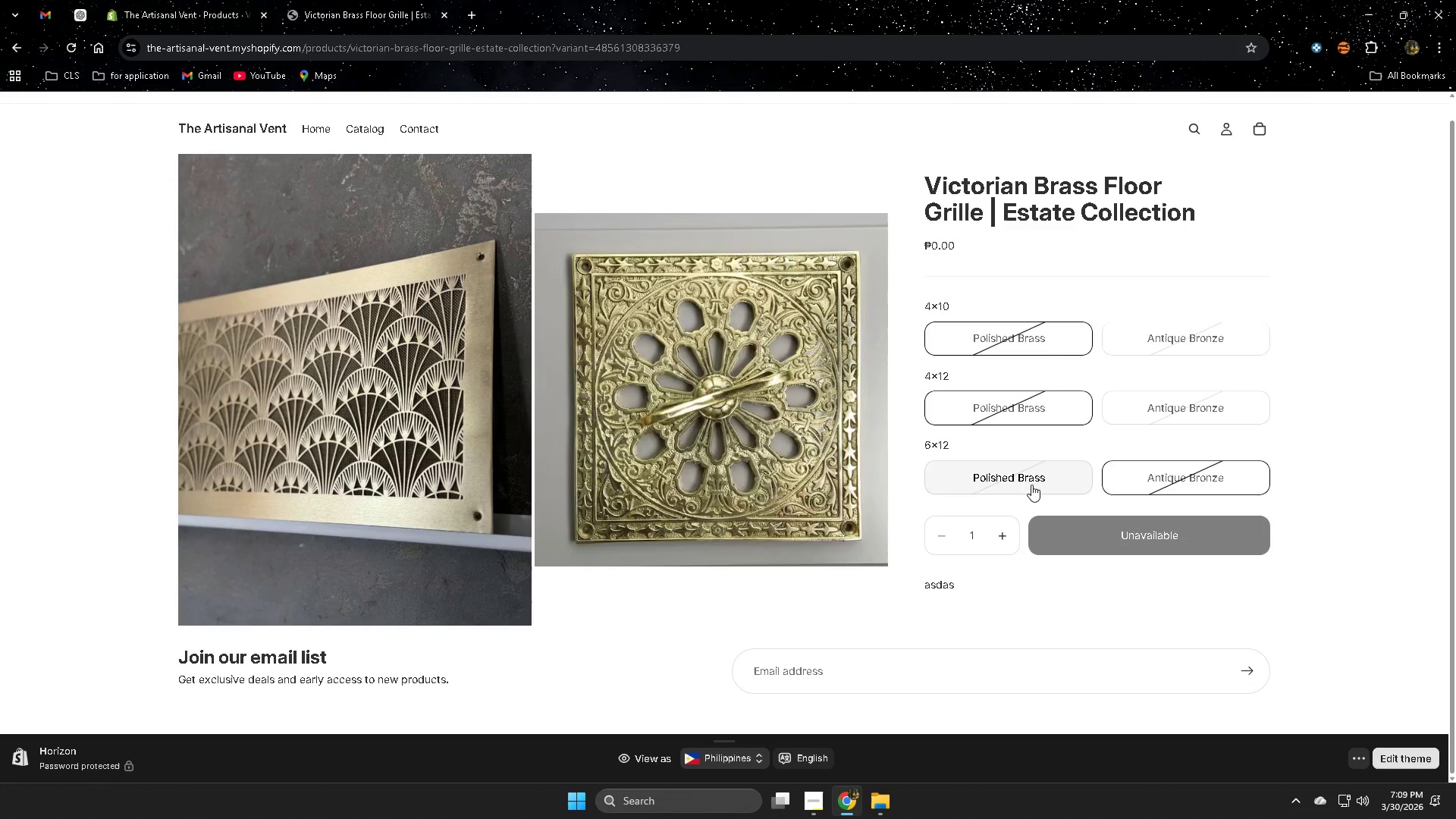 
triple_click([1018, 482])
 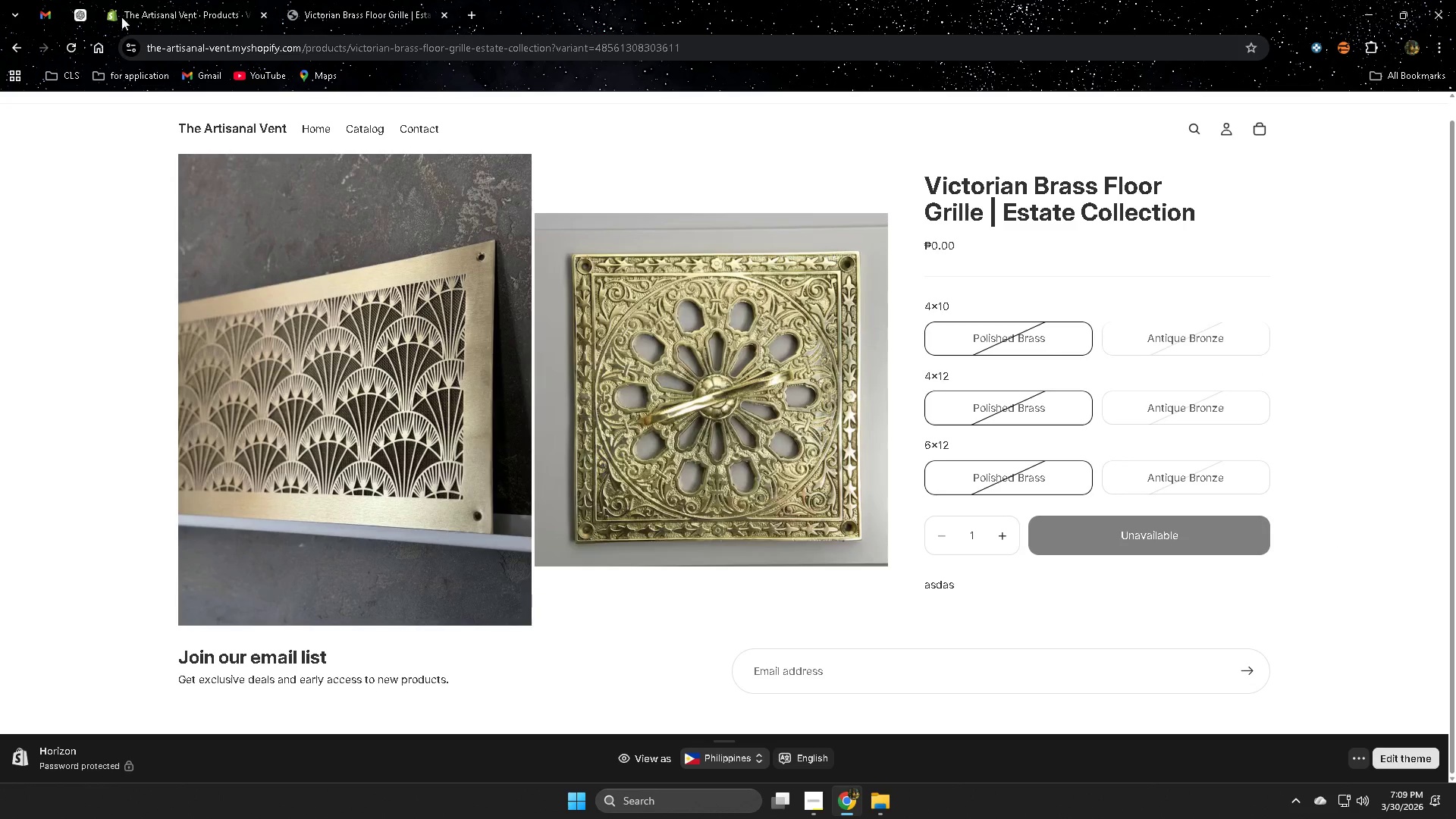 
left_click([133, 11])
 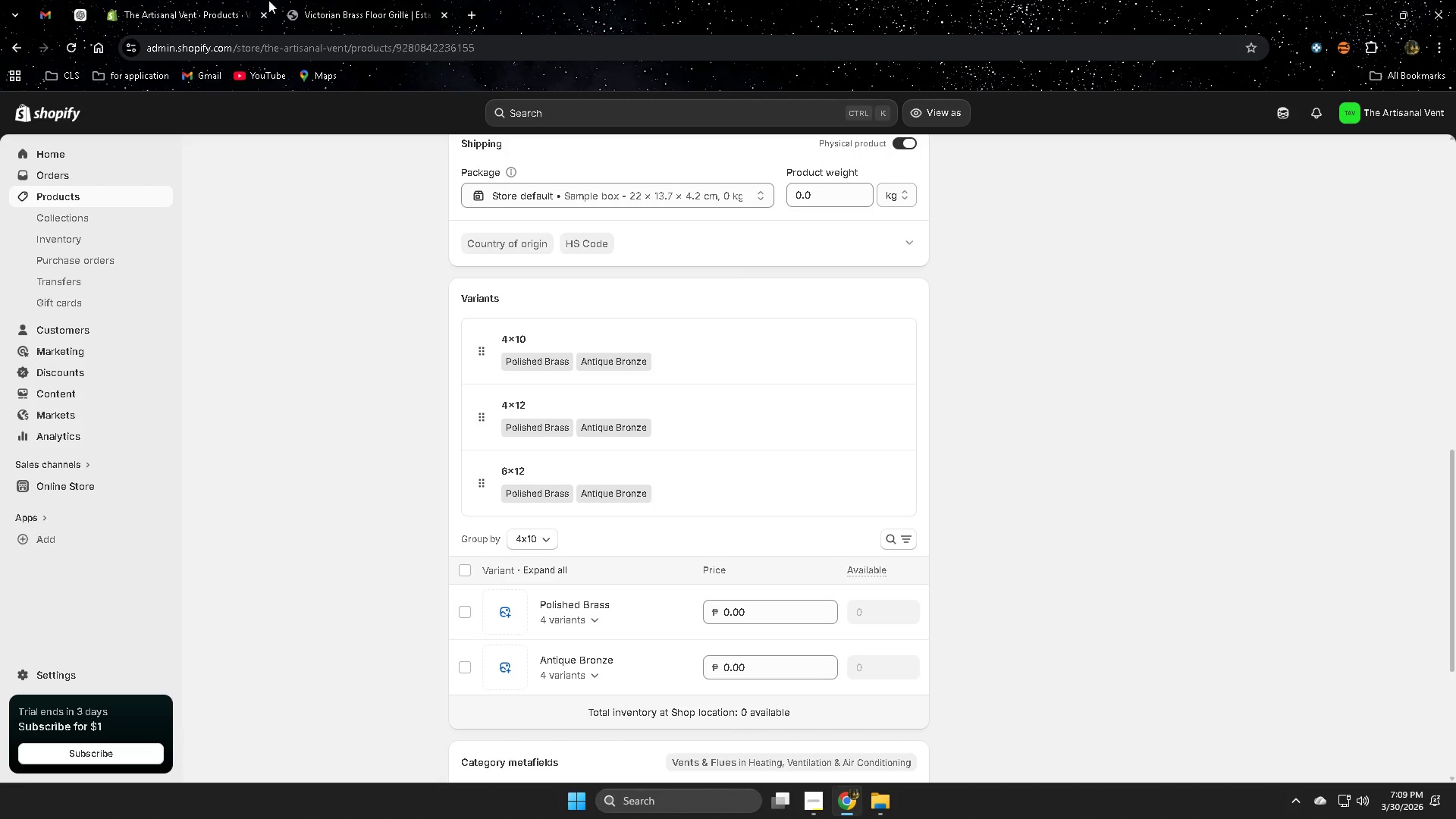 
left_click([322, 0])
 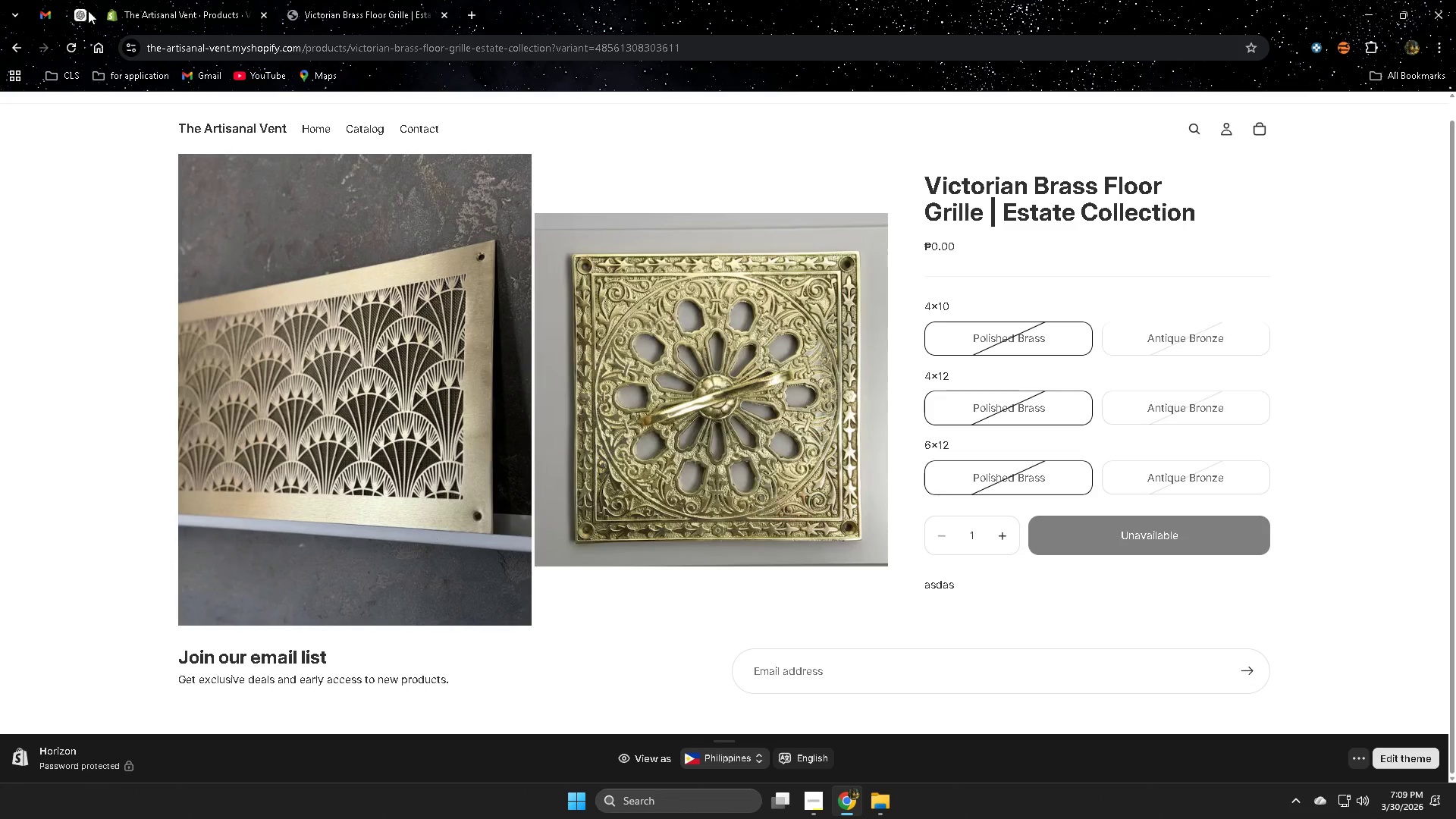 
left_click([86, 11])
 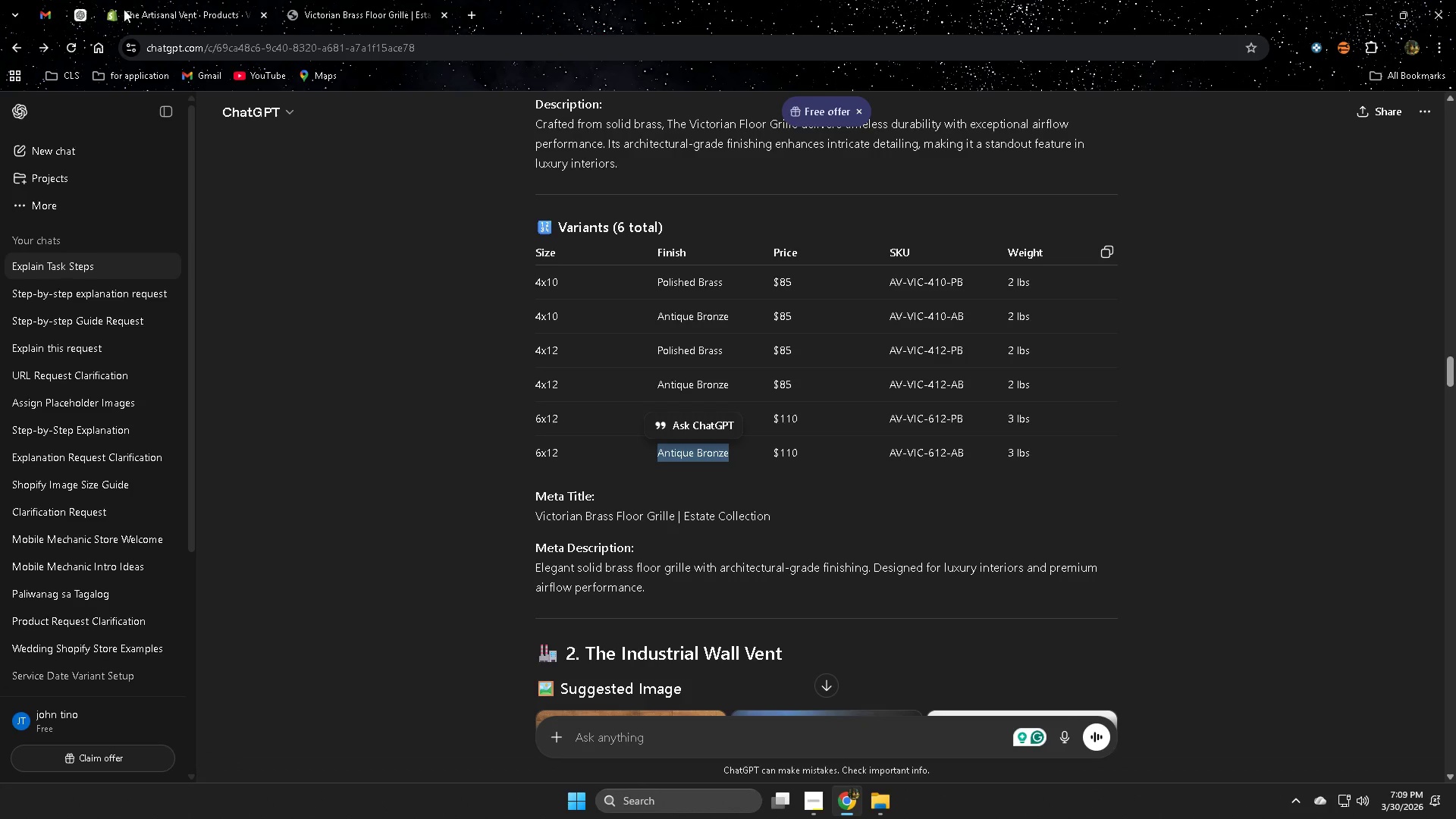 
left_click([152, 2])
 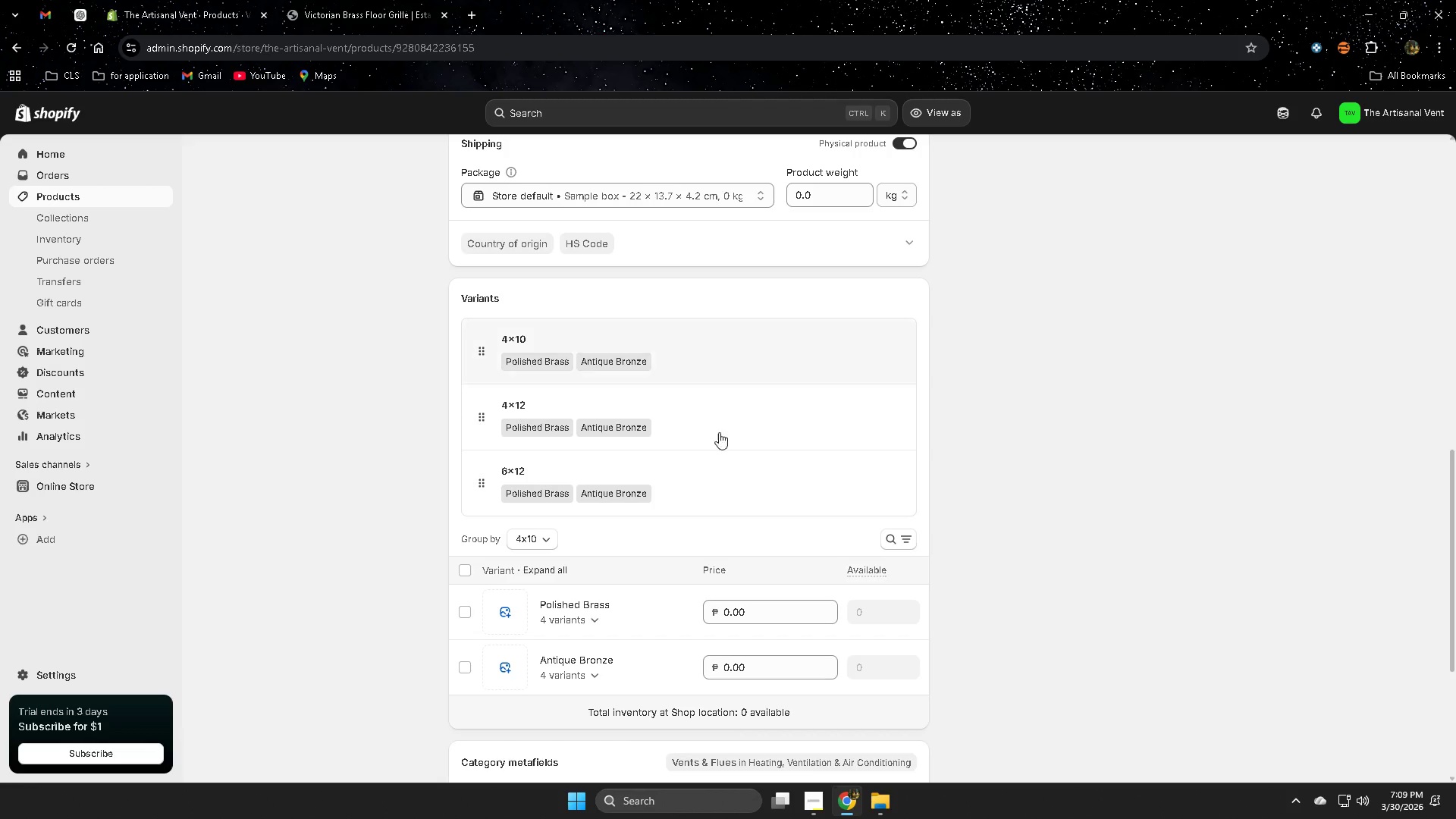 
scroll: coordinate [1108, 637], scroll_direction: down, amount: 2.0
 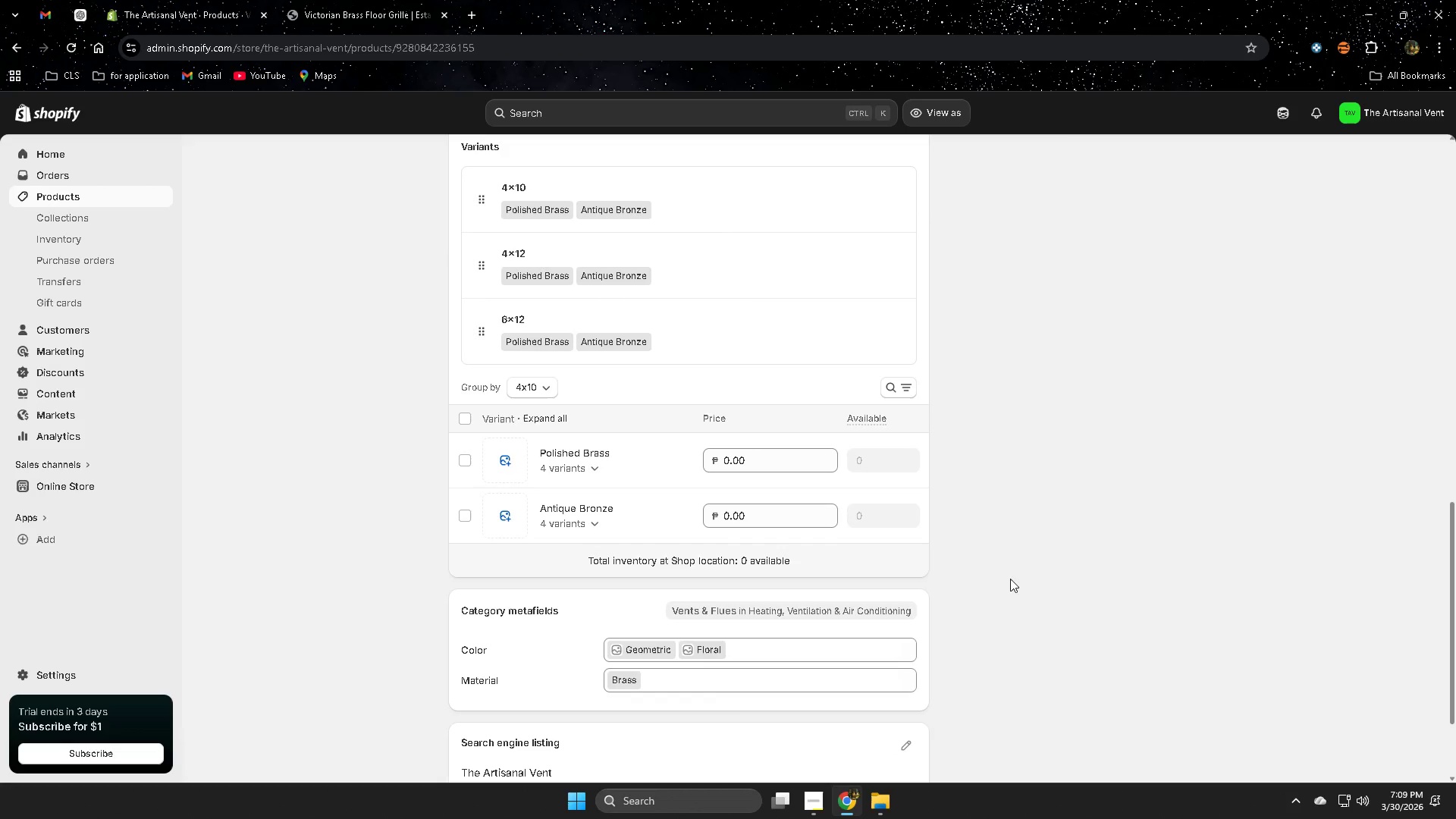 
left_click([1094, 557])
 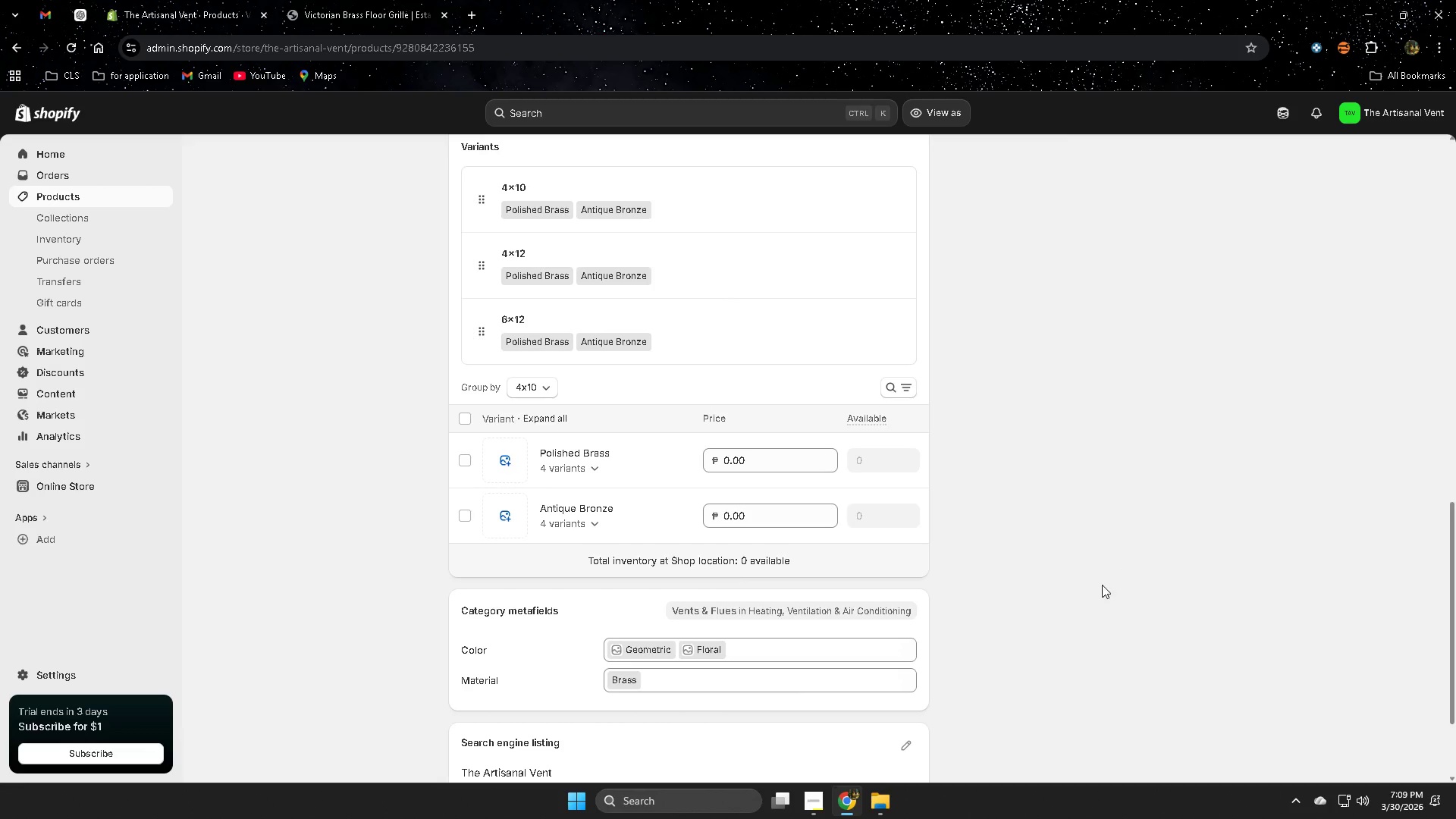 
left_click([774, 325])
 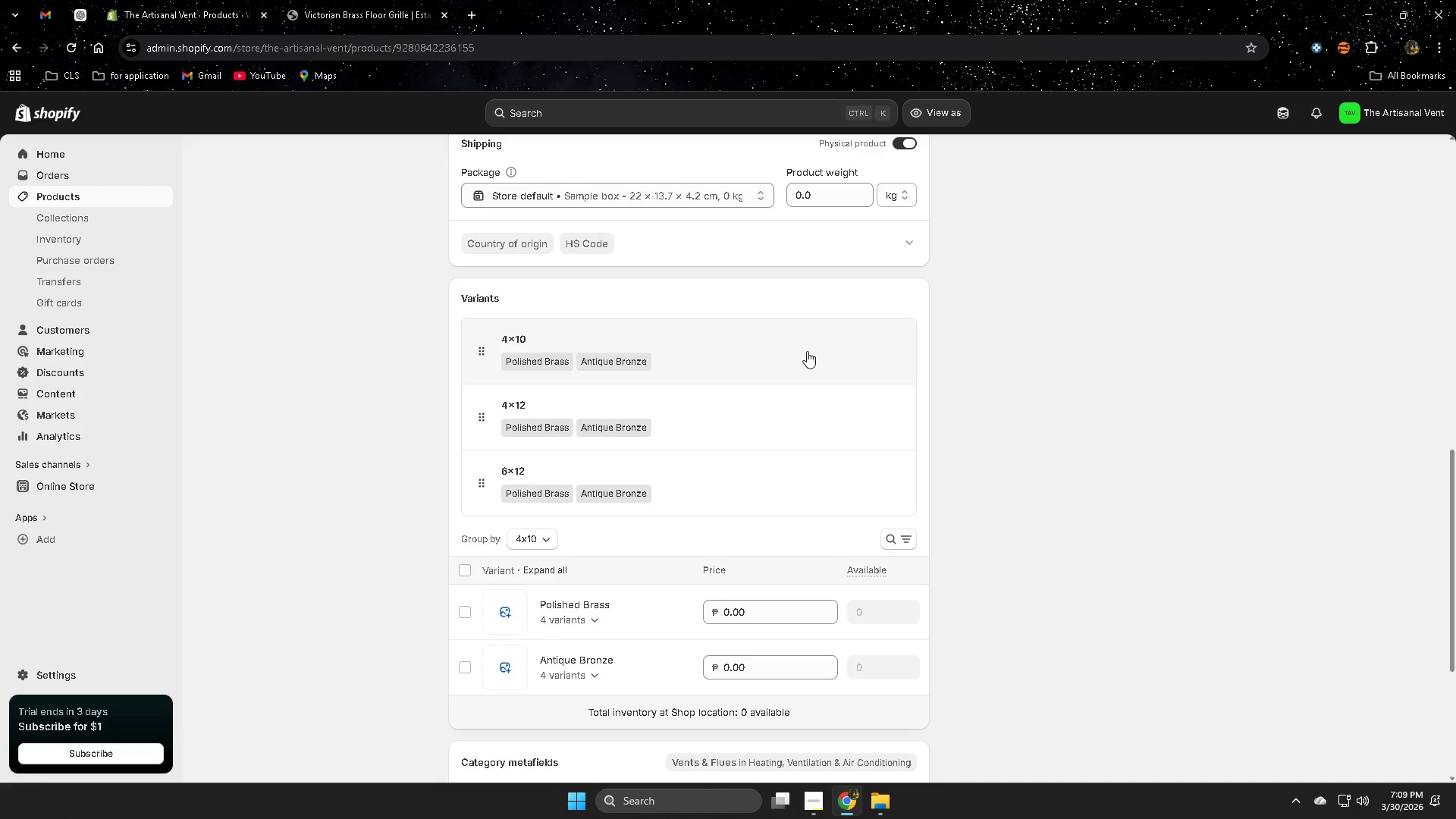 
scroll: coordinate [1100, 589], scroll_direction: up, amount: 2.0
 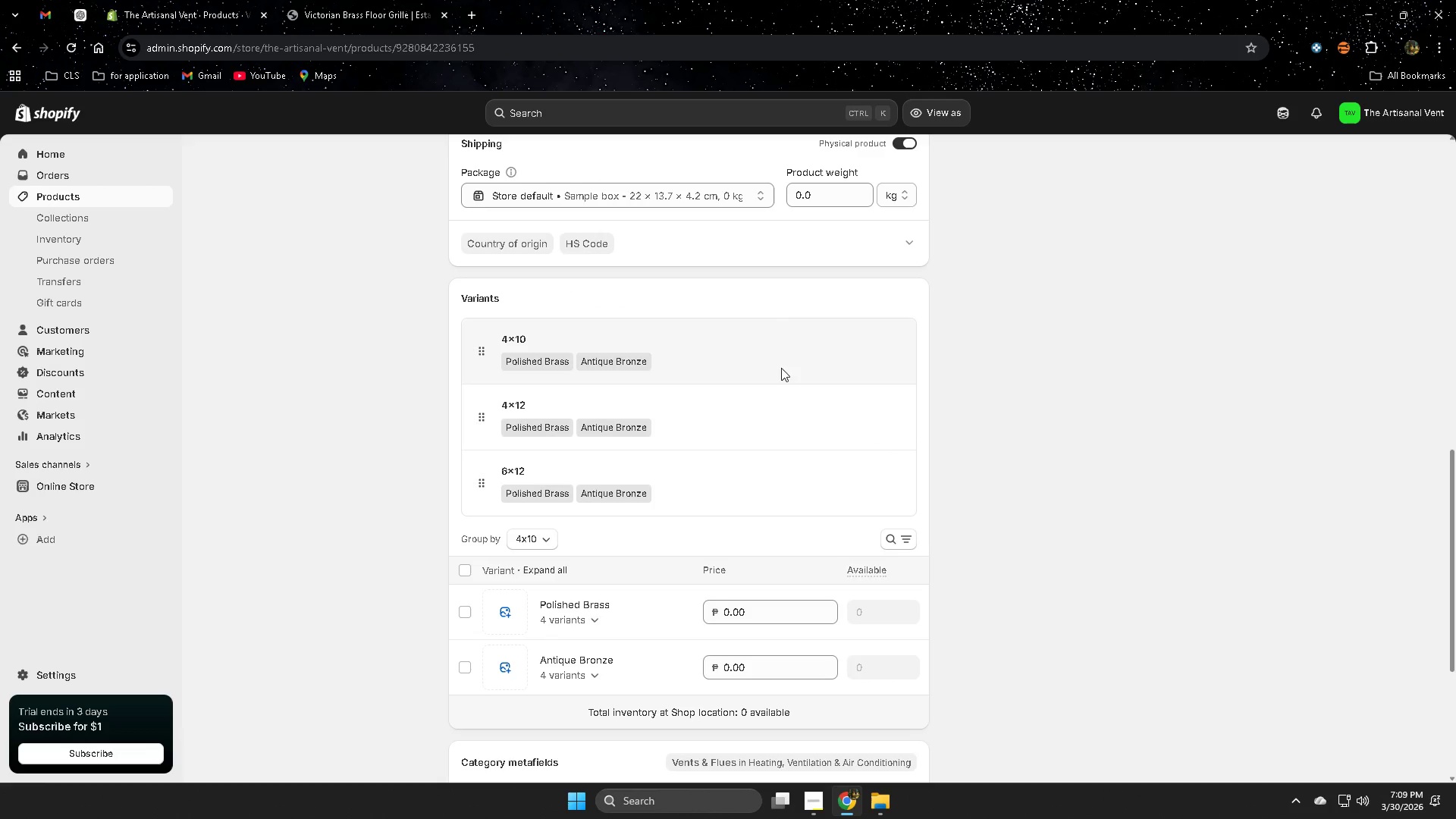 
double_click([789, 352])
 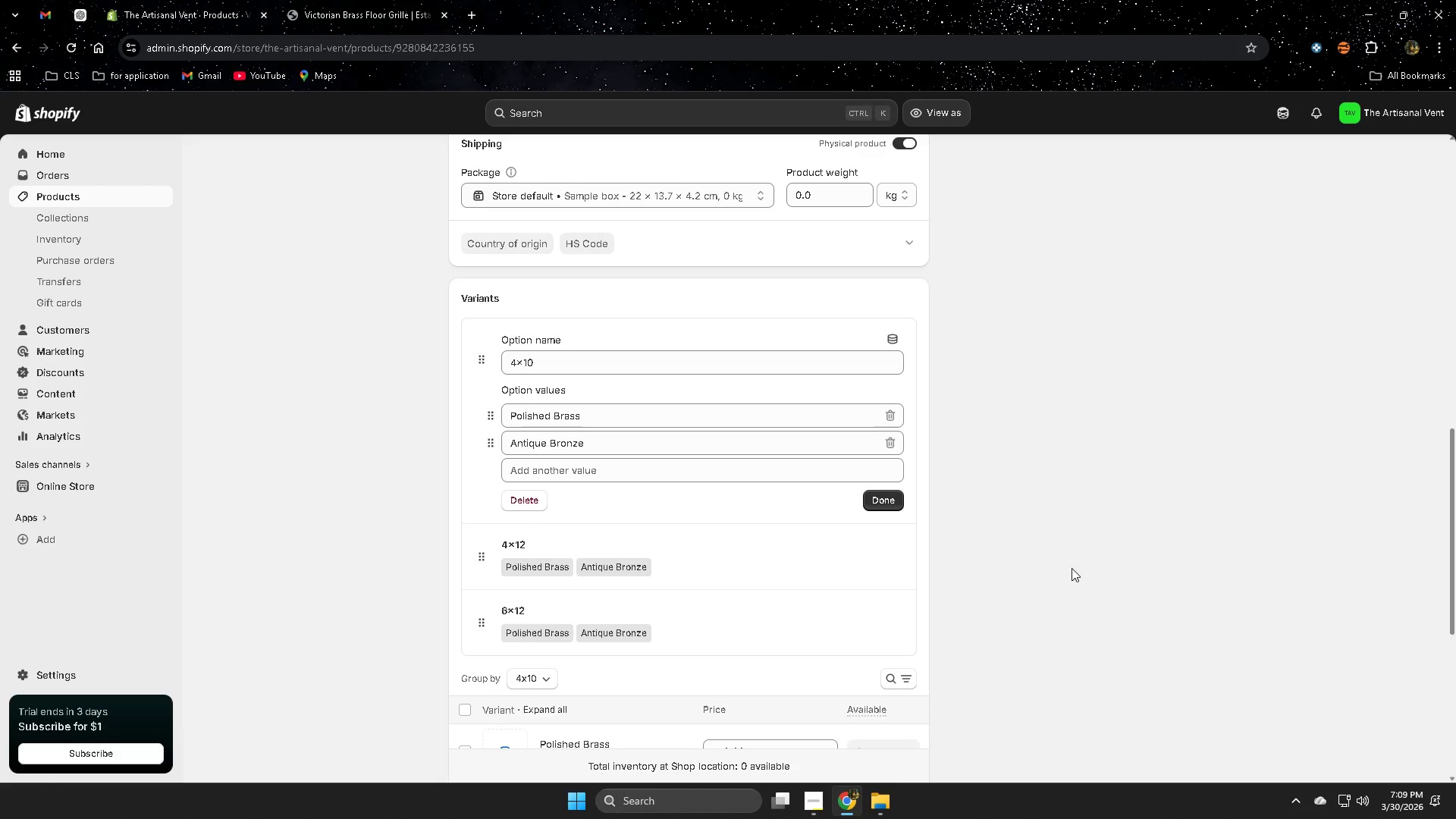 
scroll: coordinate [1072, 568], scroll_direction: down, amount: 2.0
 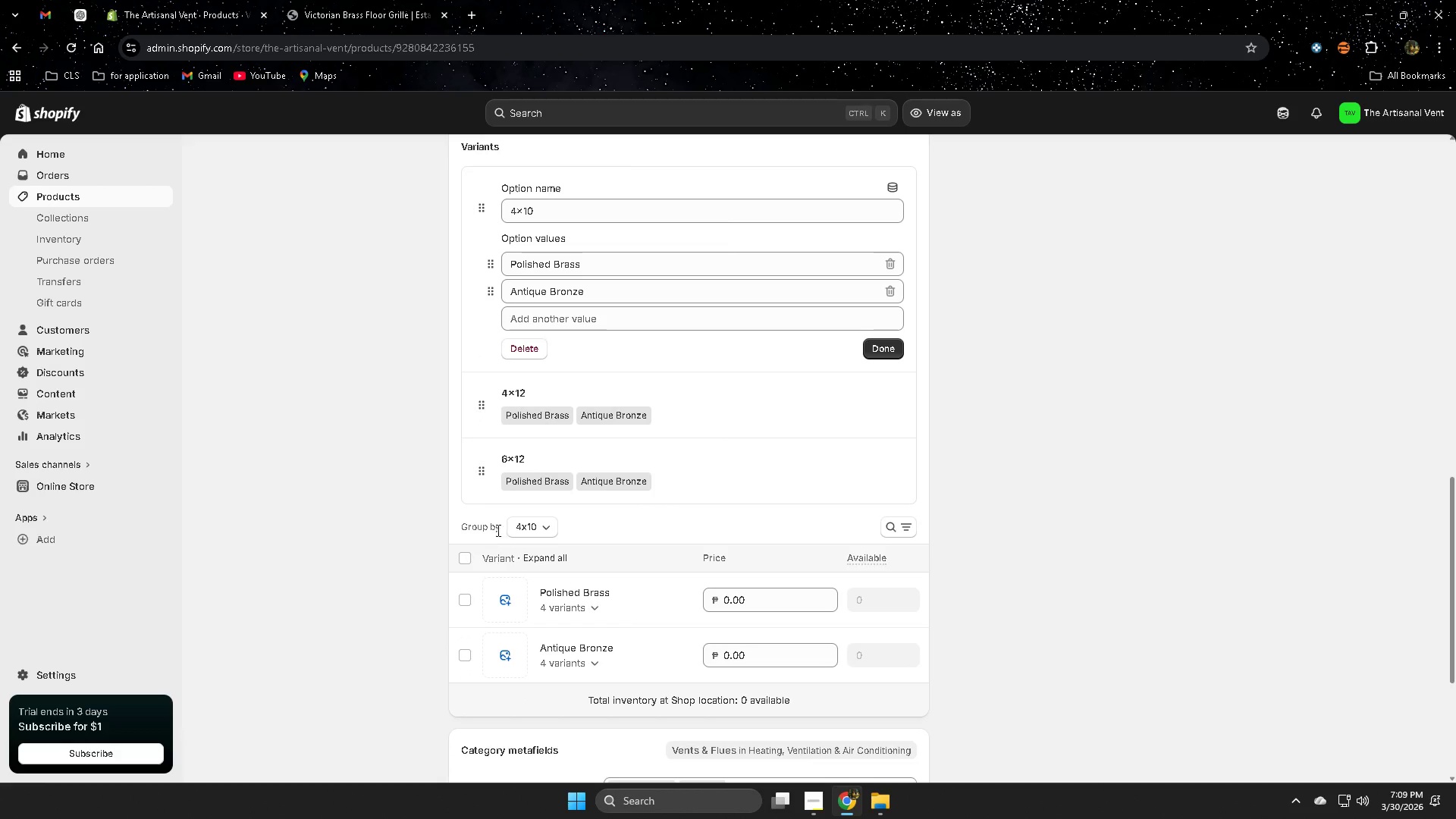 
left_click([538, 523])
 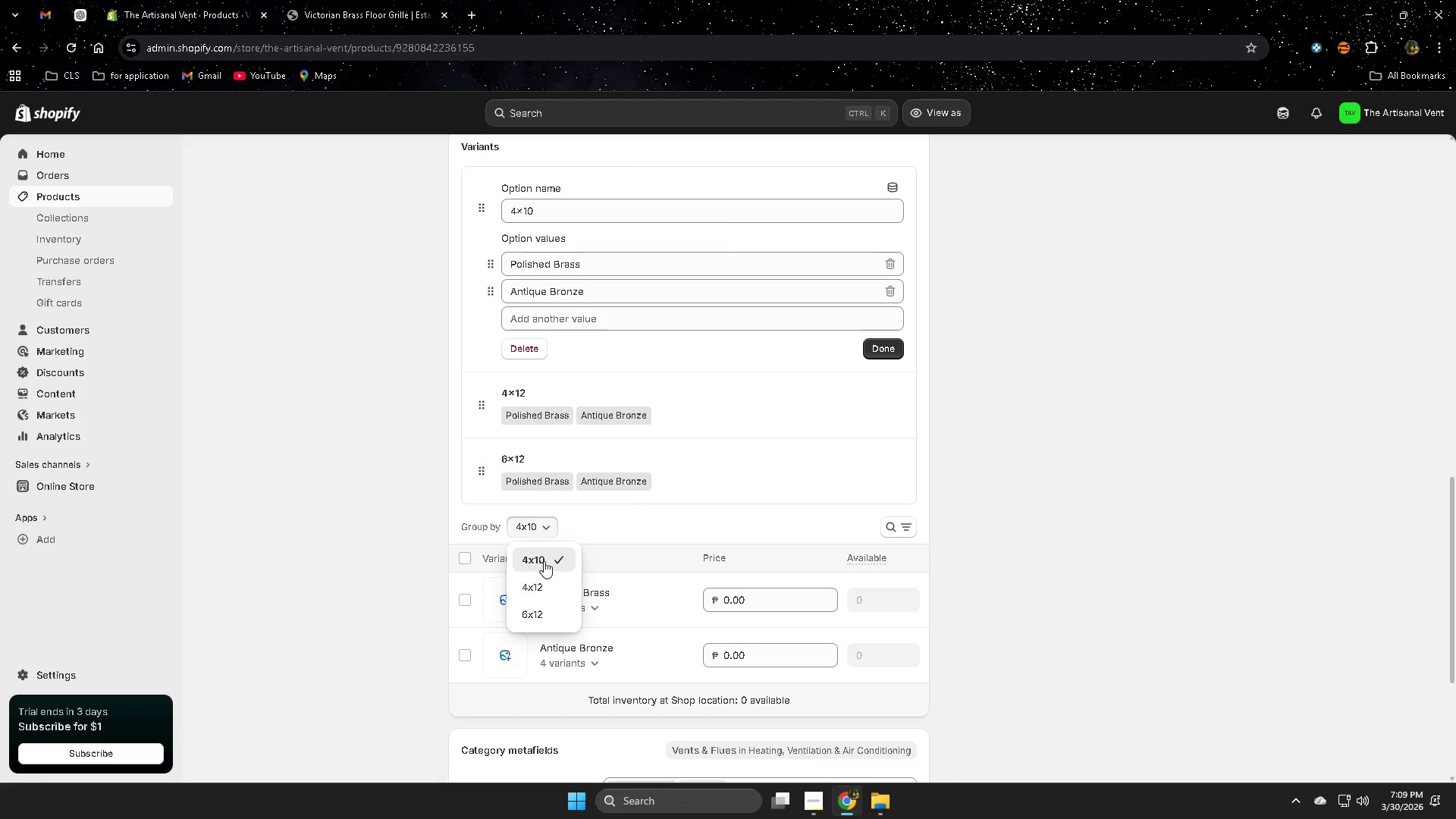 
double_click([1119, 617])
 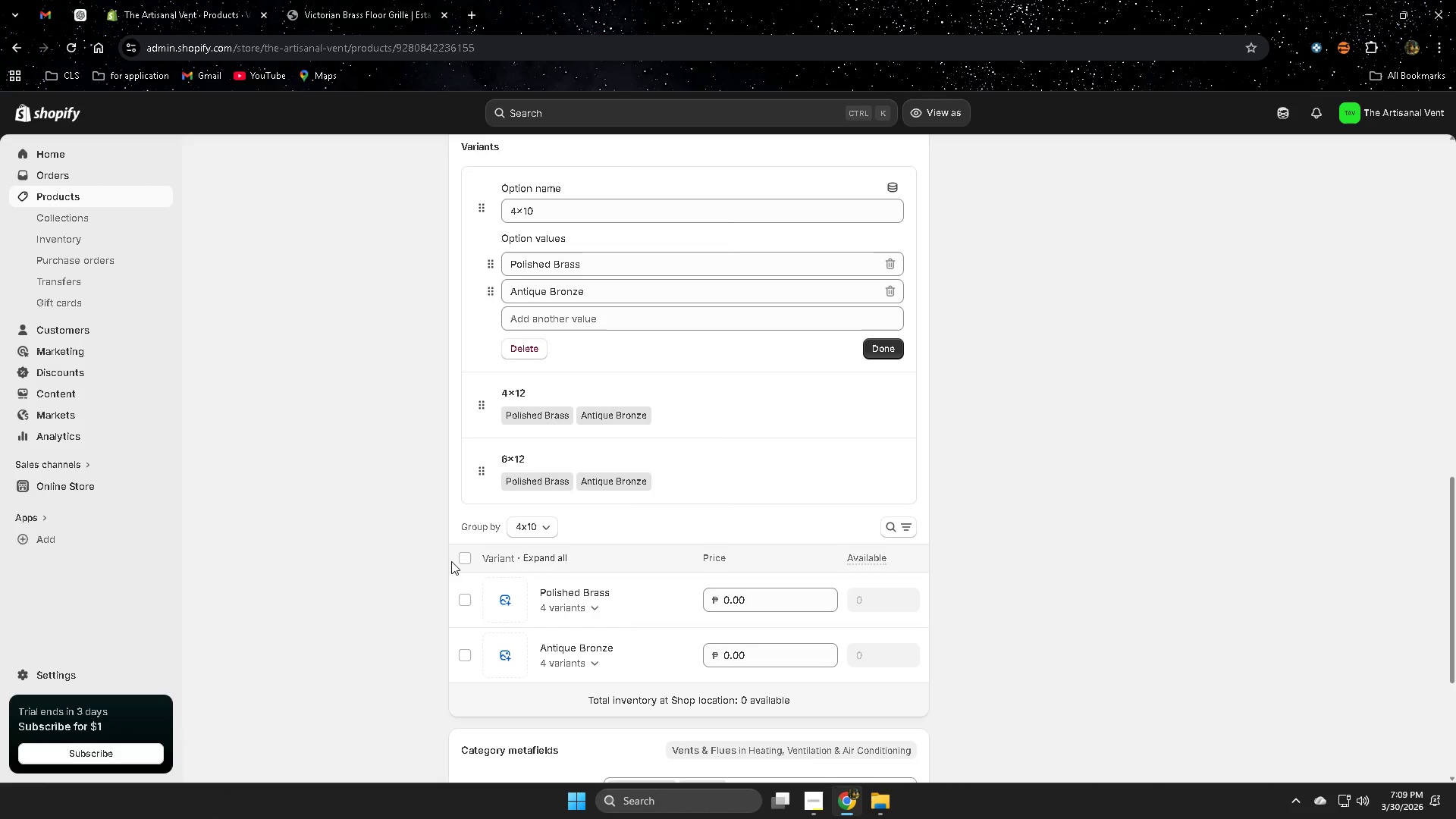 
left_click([463, 558])
 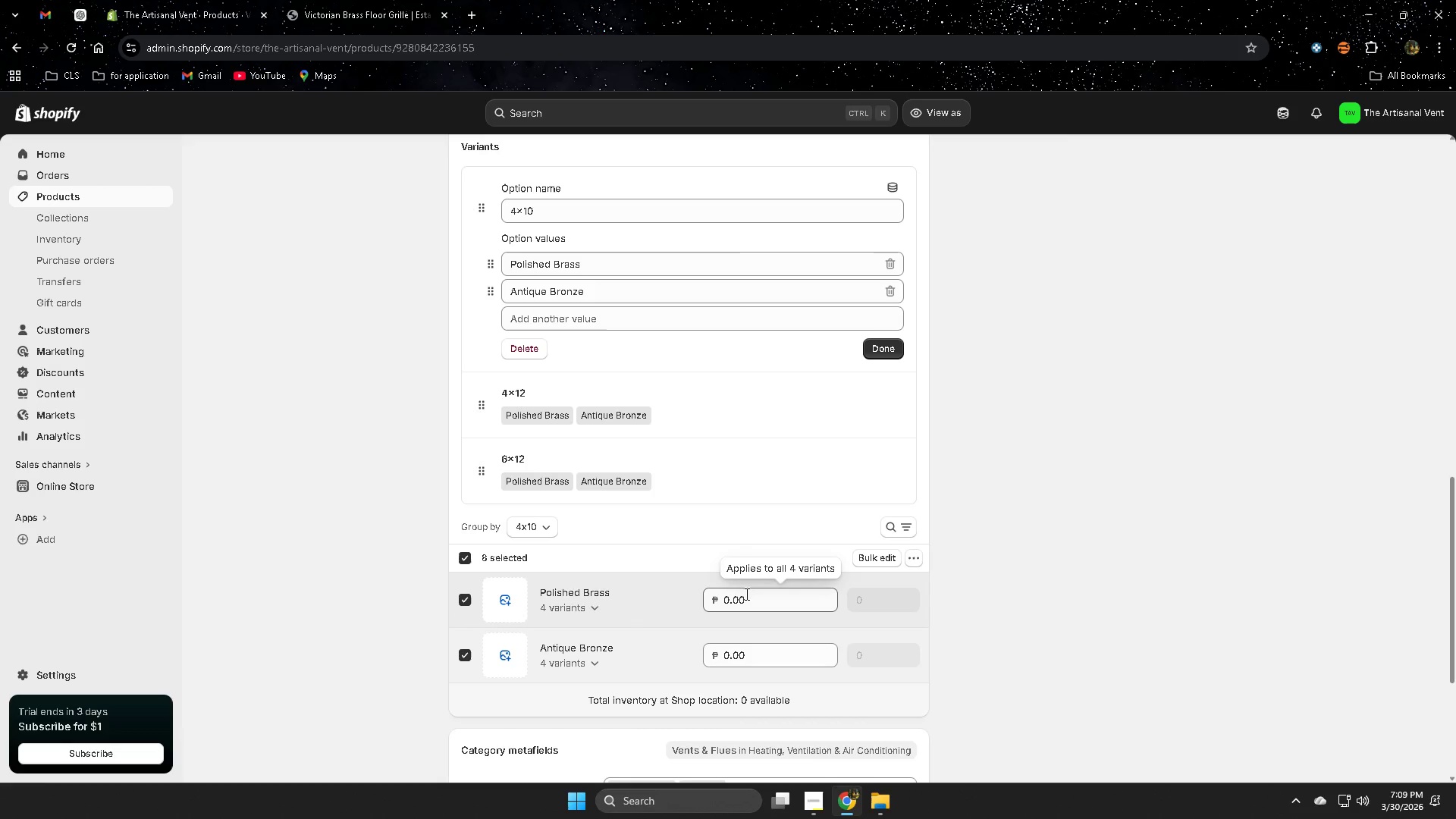 
wait(5.52)
 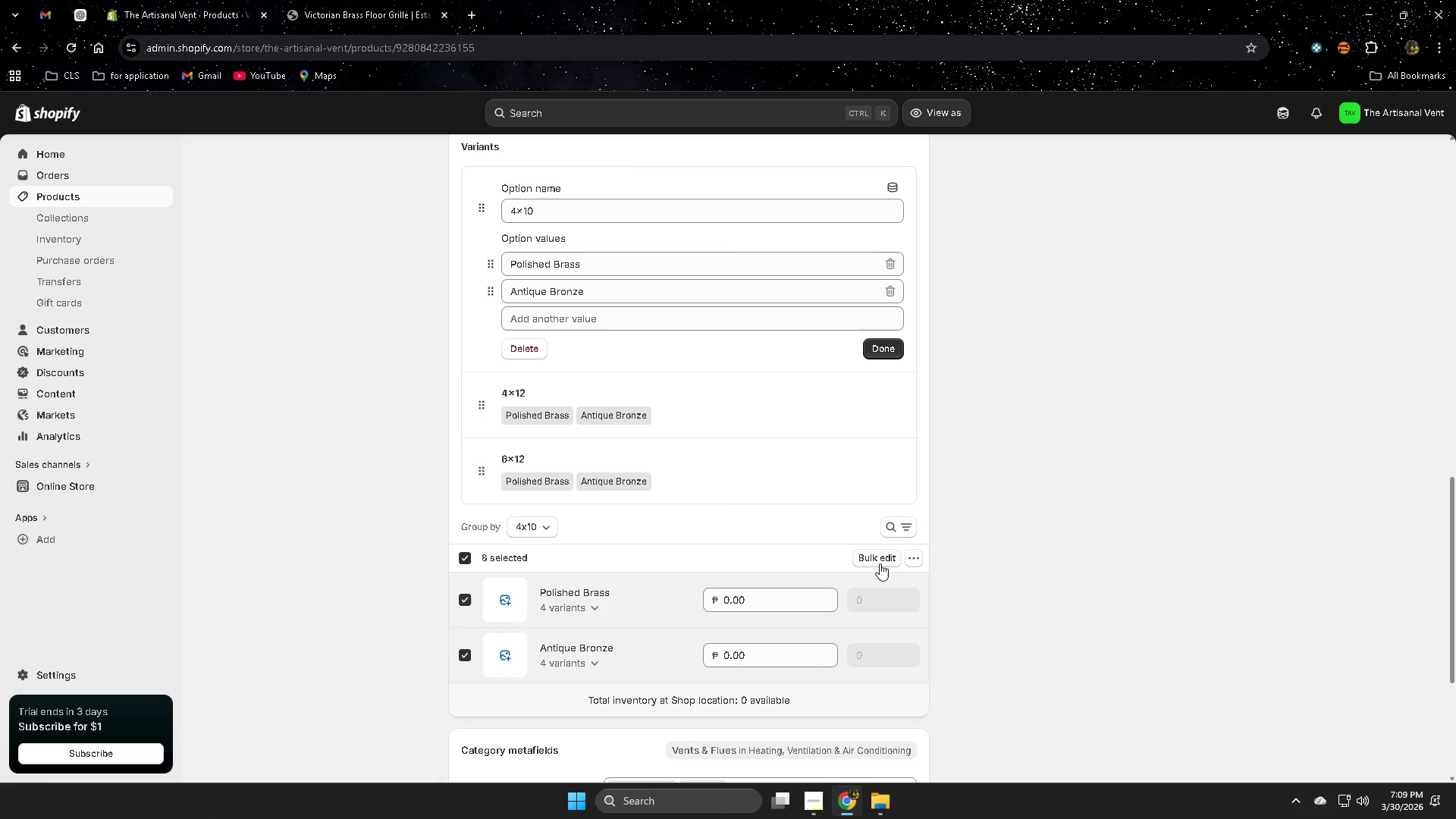 
scroll: coordinate [588, 594], scroll_direction: up, amount: 1.0
 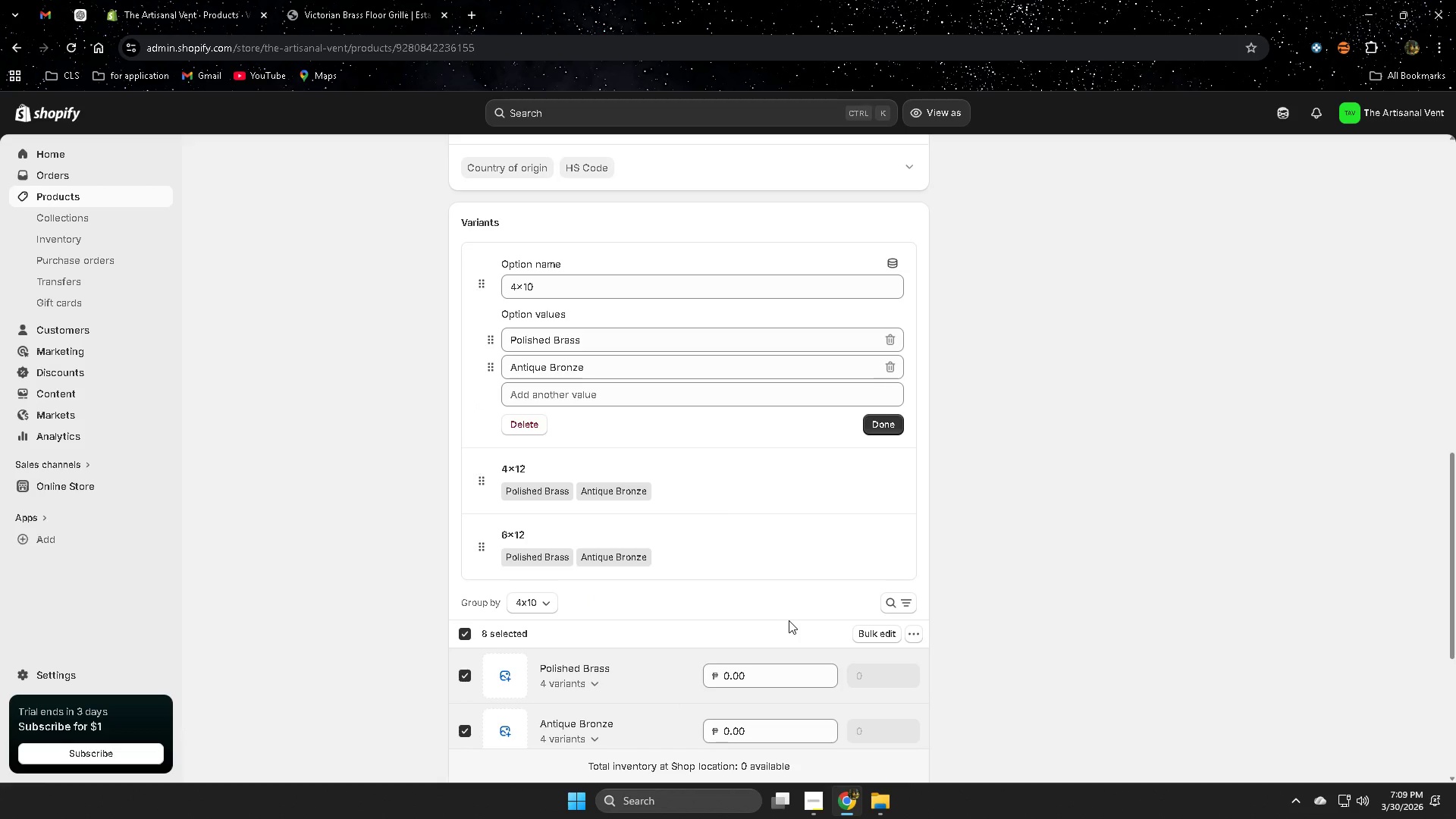 
scroll: coordinate [823, 626], scroll_direction: down, amount: 1.0
 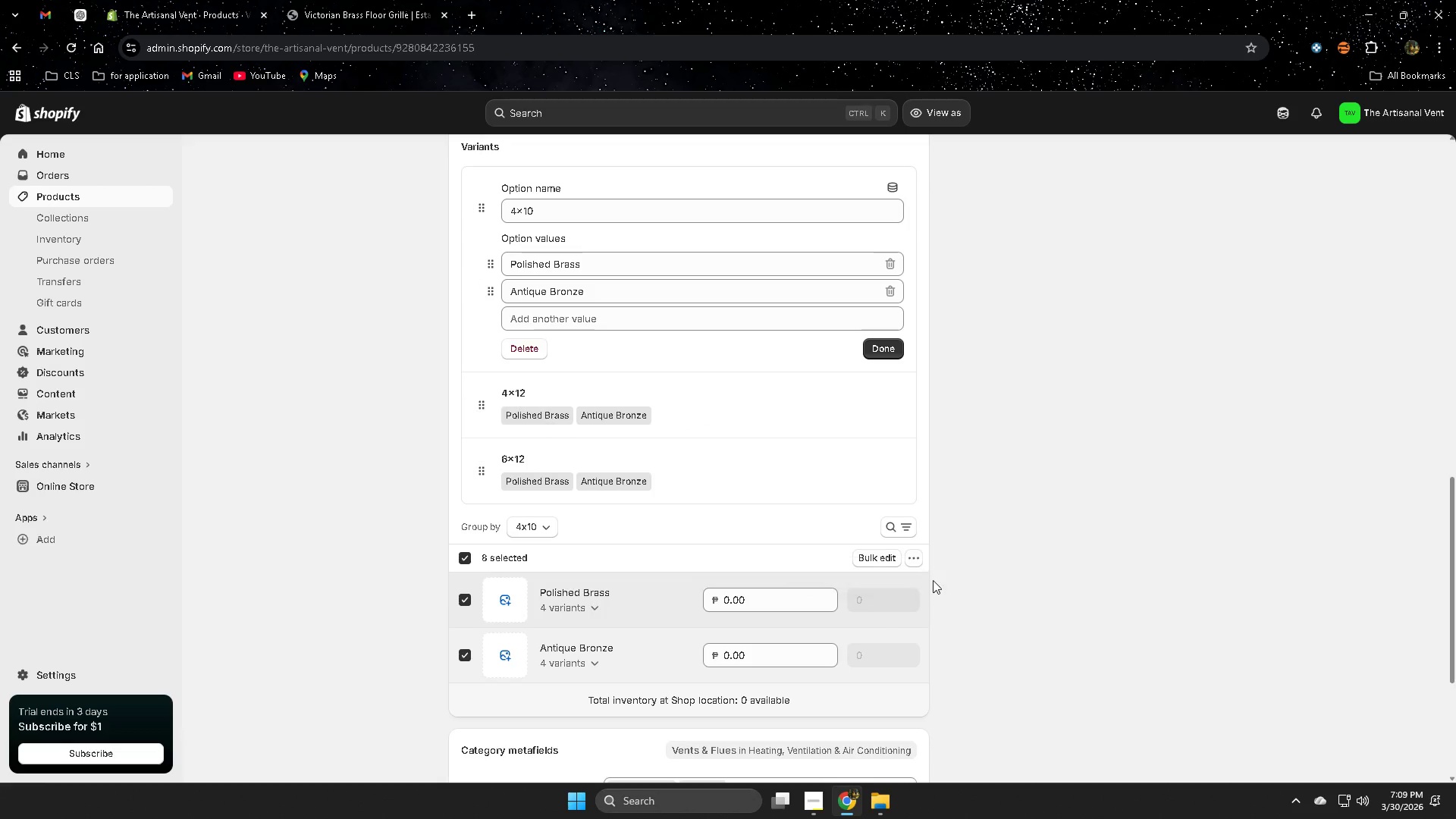 
left_click([917, 562])
 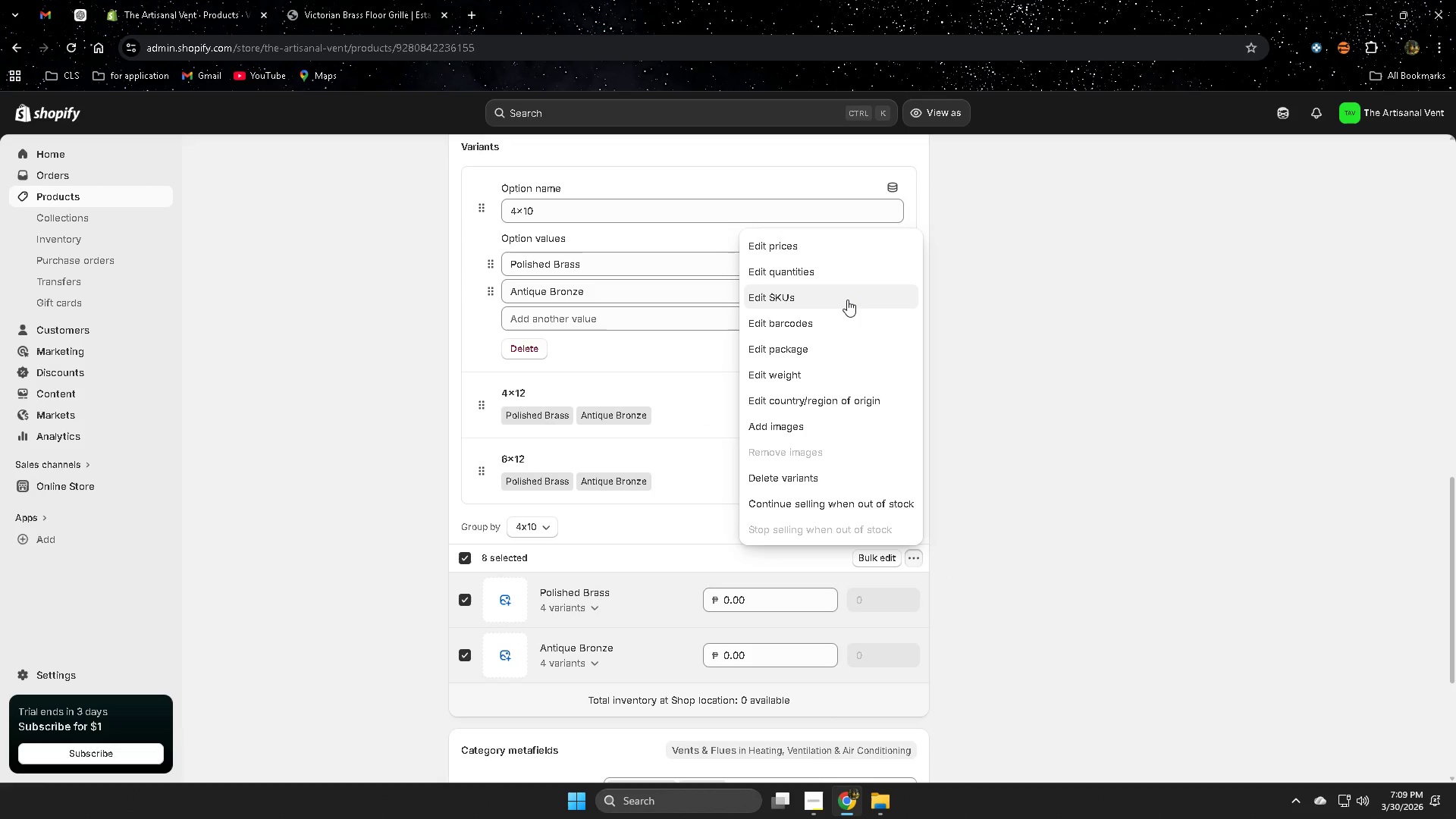 
left_click([871, 554])
 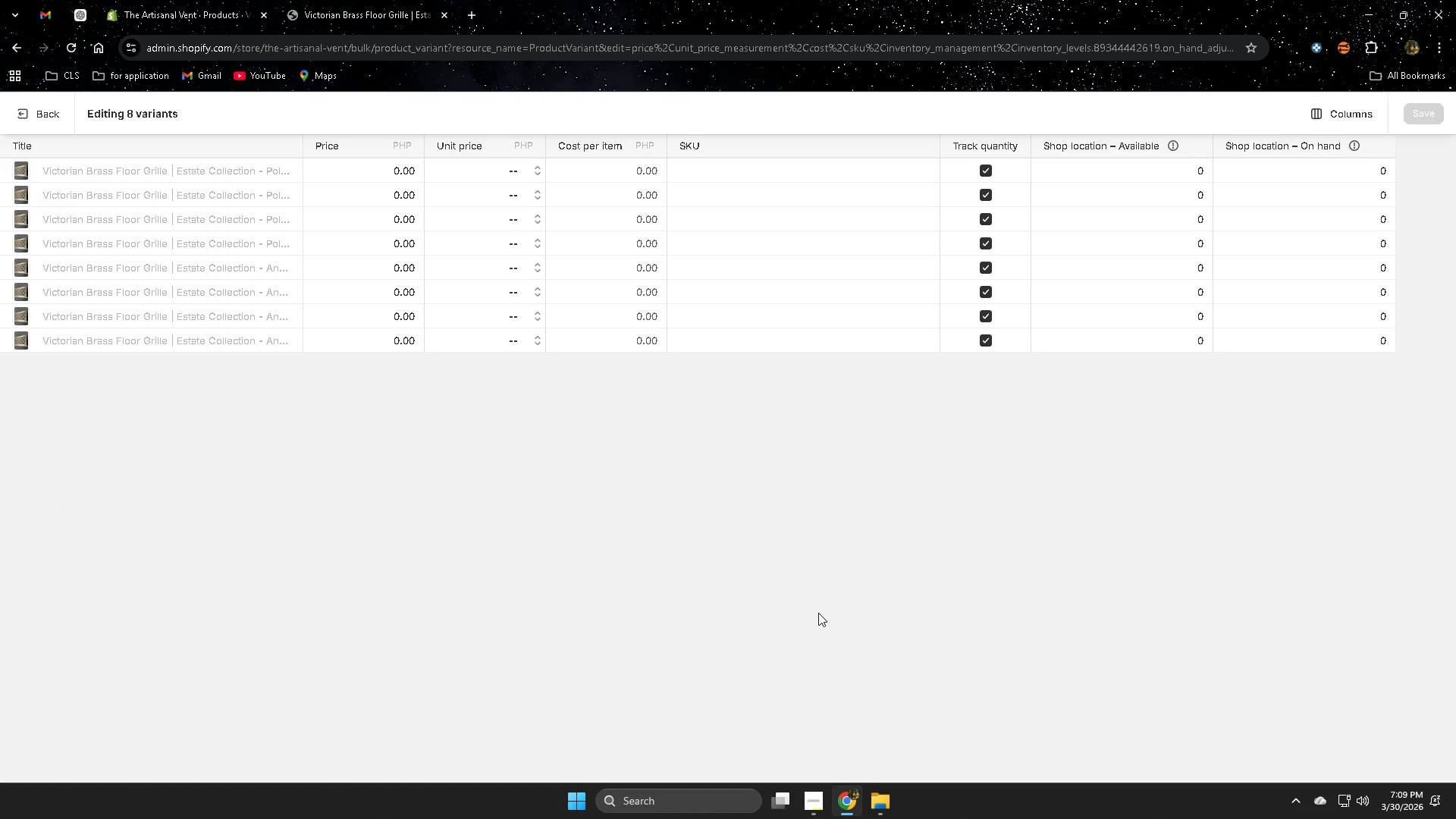 
wait(6.81)
 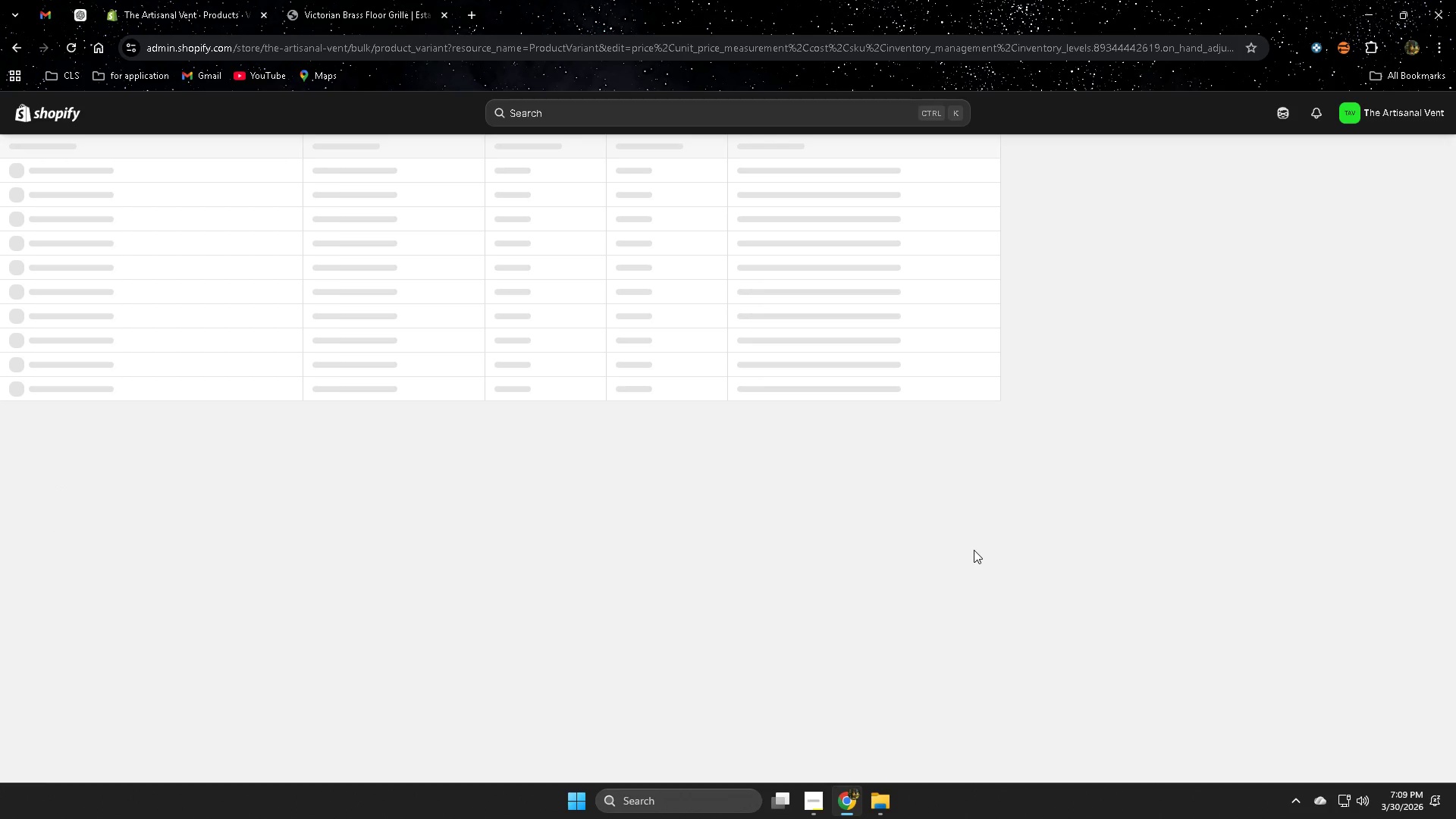 
left_click([1347, 119])
 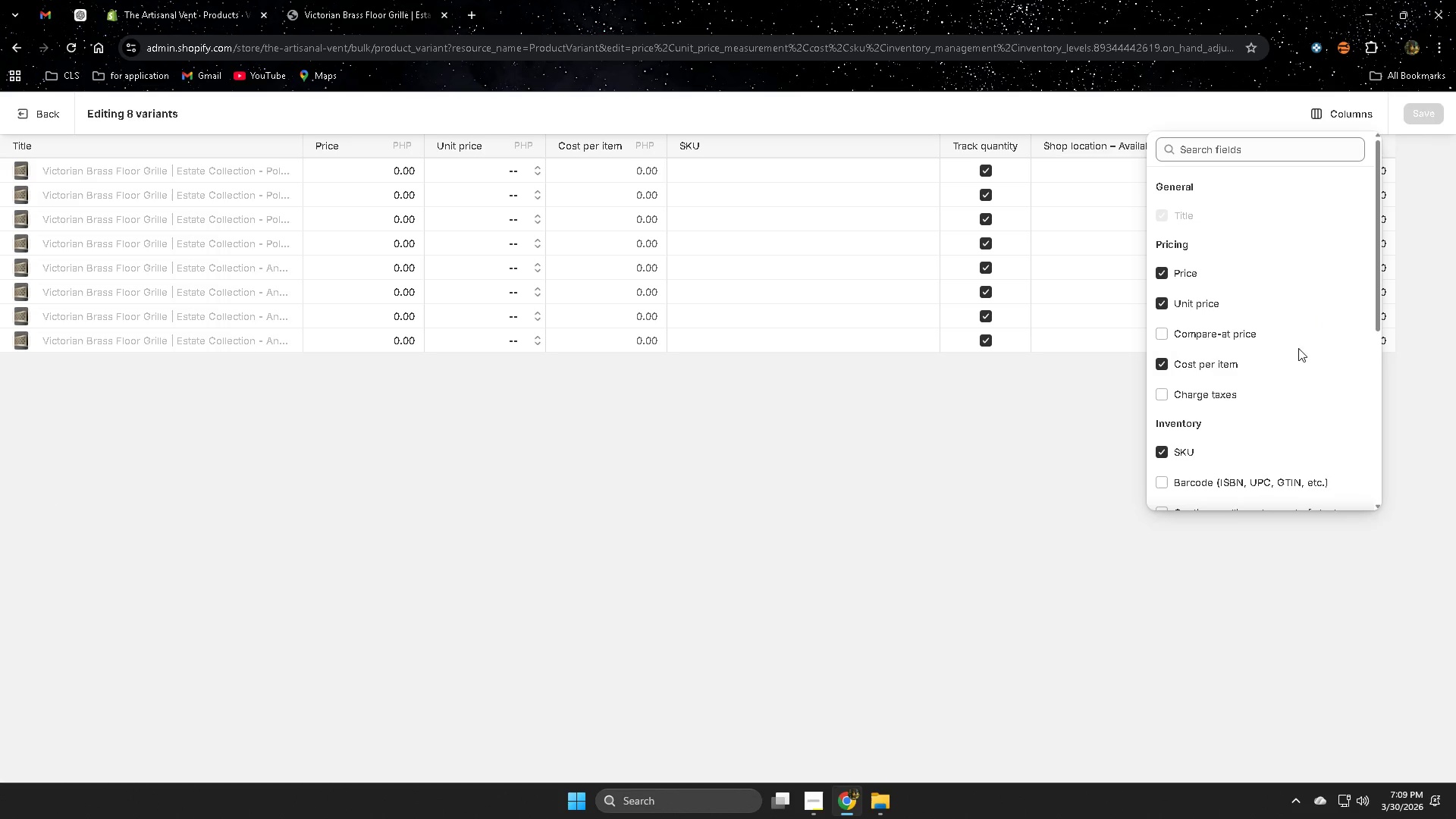 
scroll: coordinate [1301, 441], scroll_direction: down, amount: 2.0
 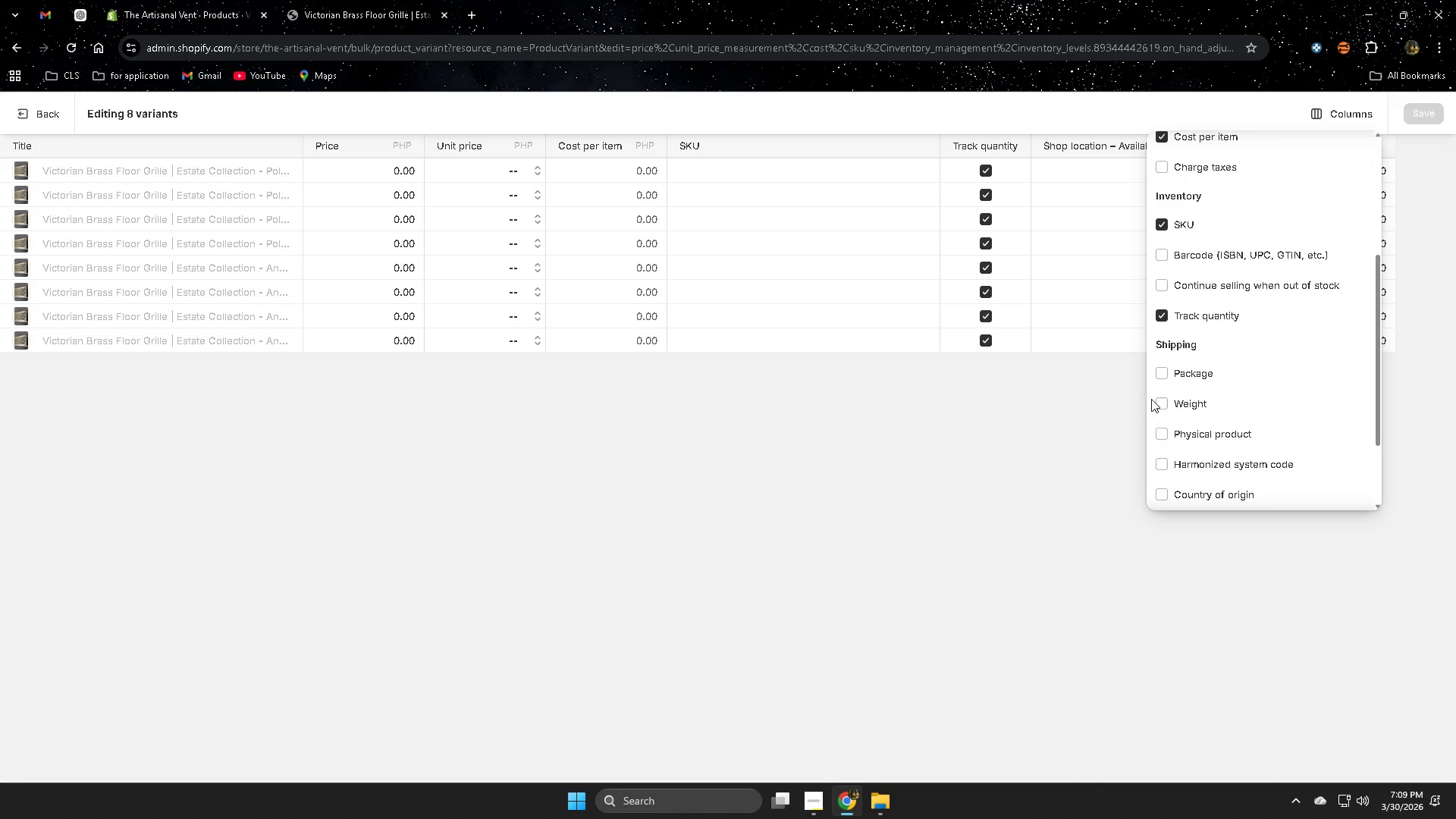 
left_click([1158, 404])
 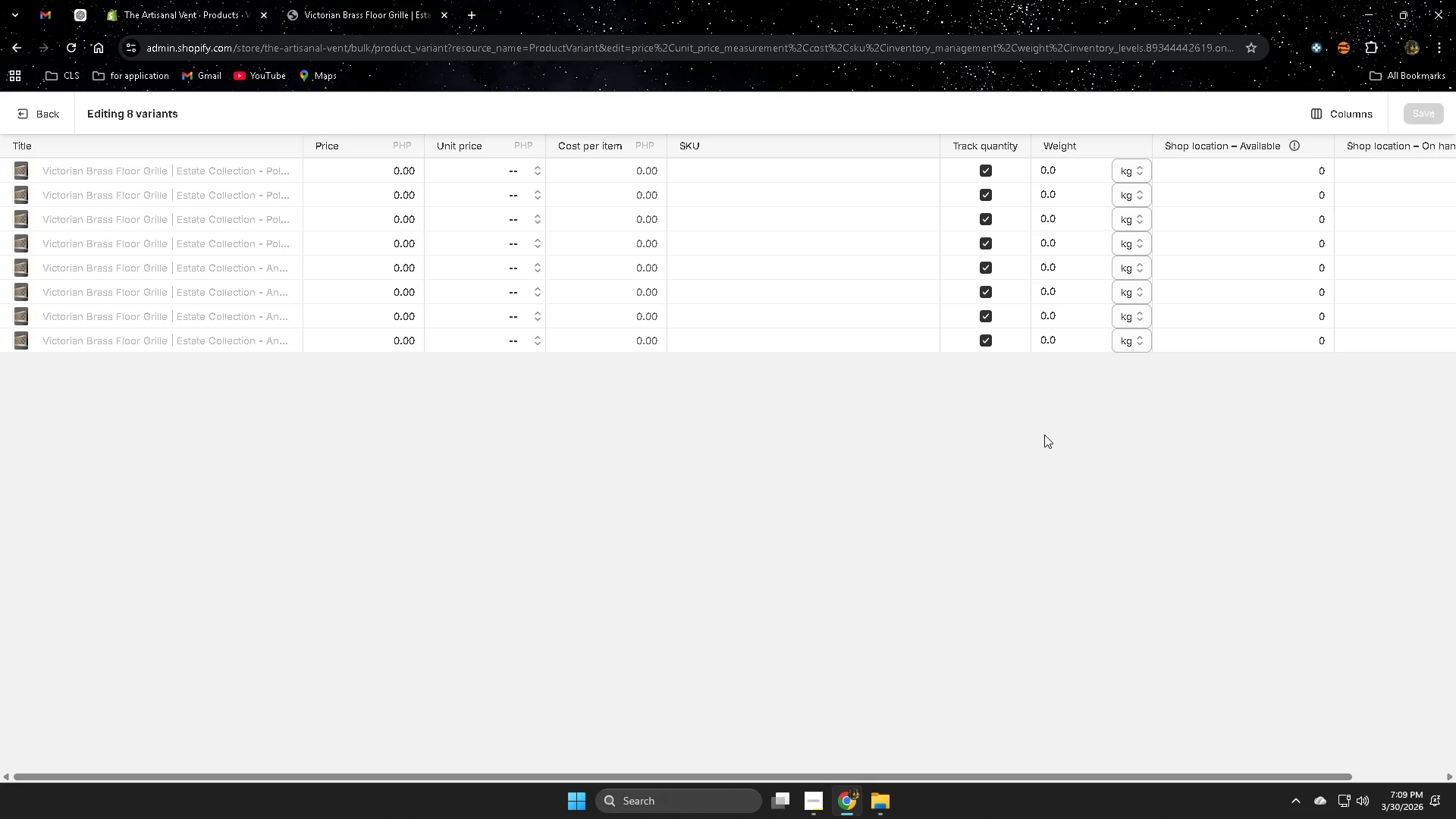 
scroll: coordinate [1238, 438], scroll_direction: up, amount: 2.0
 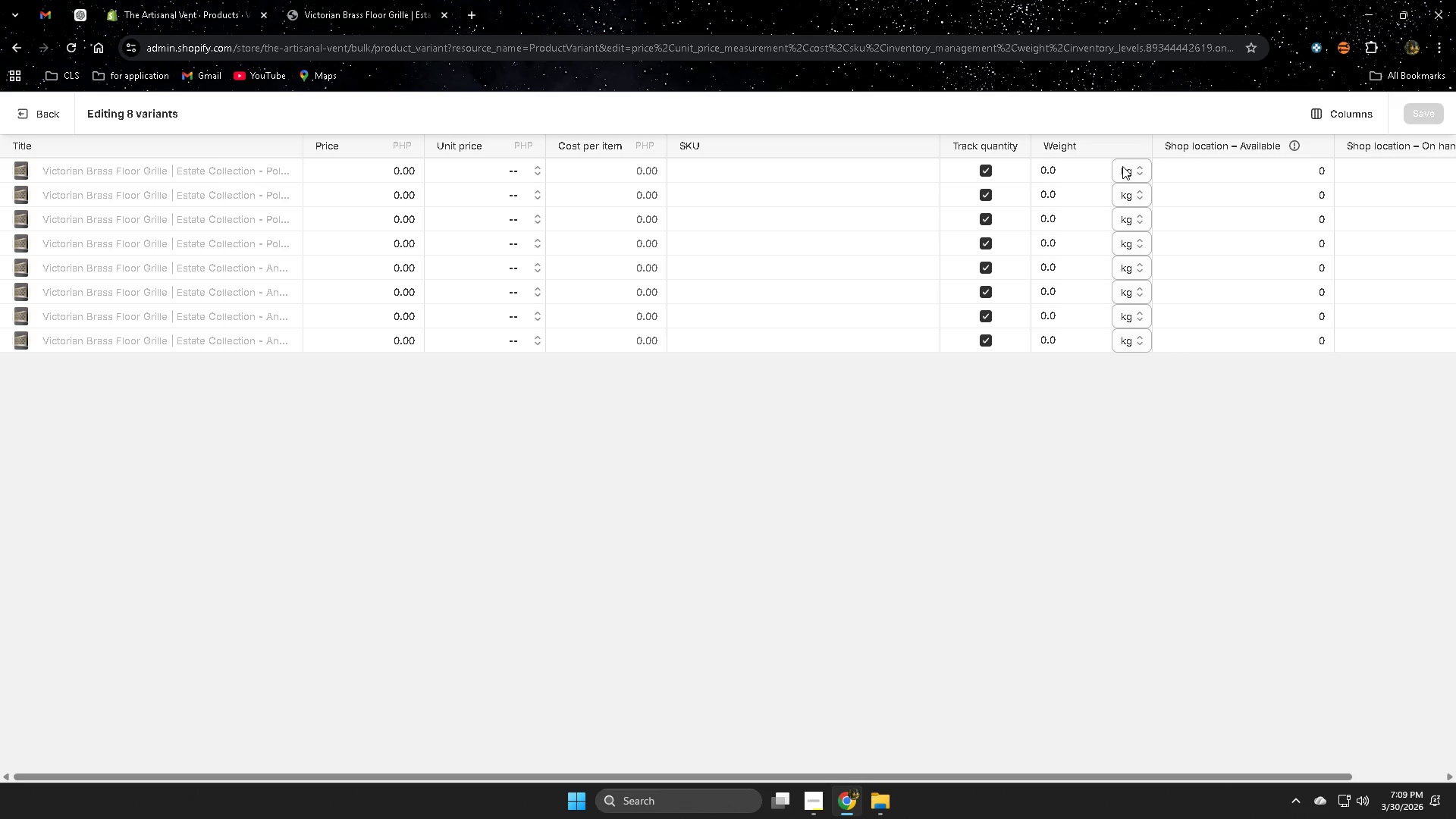 
left_click([1141, 175])
 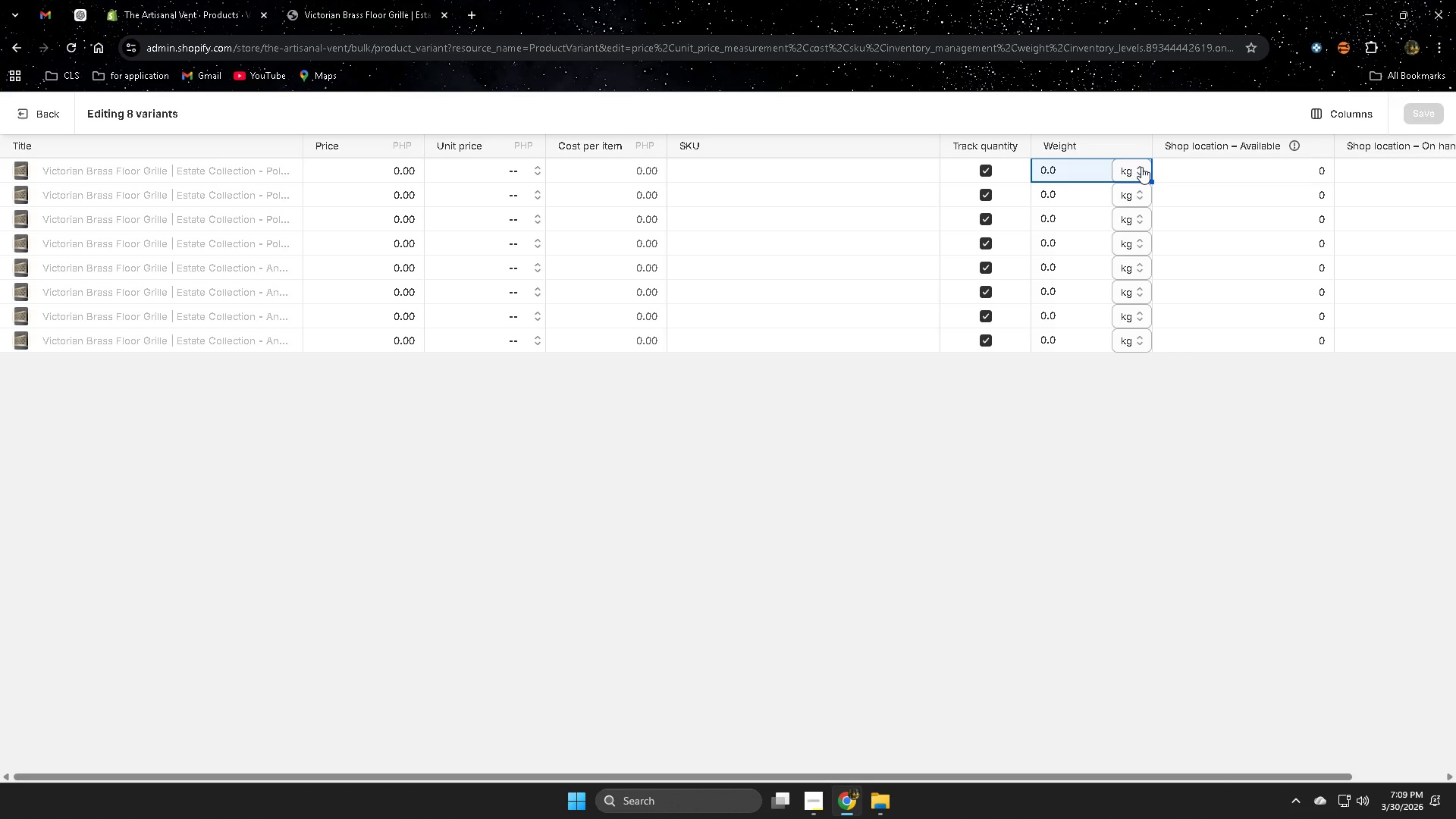 
left_click([1141, 167])
 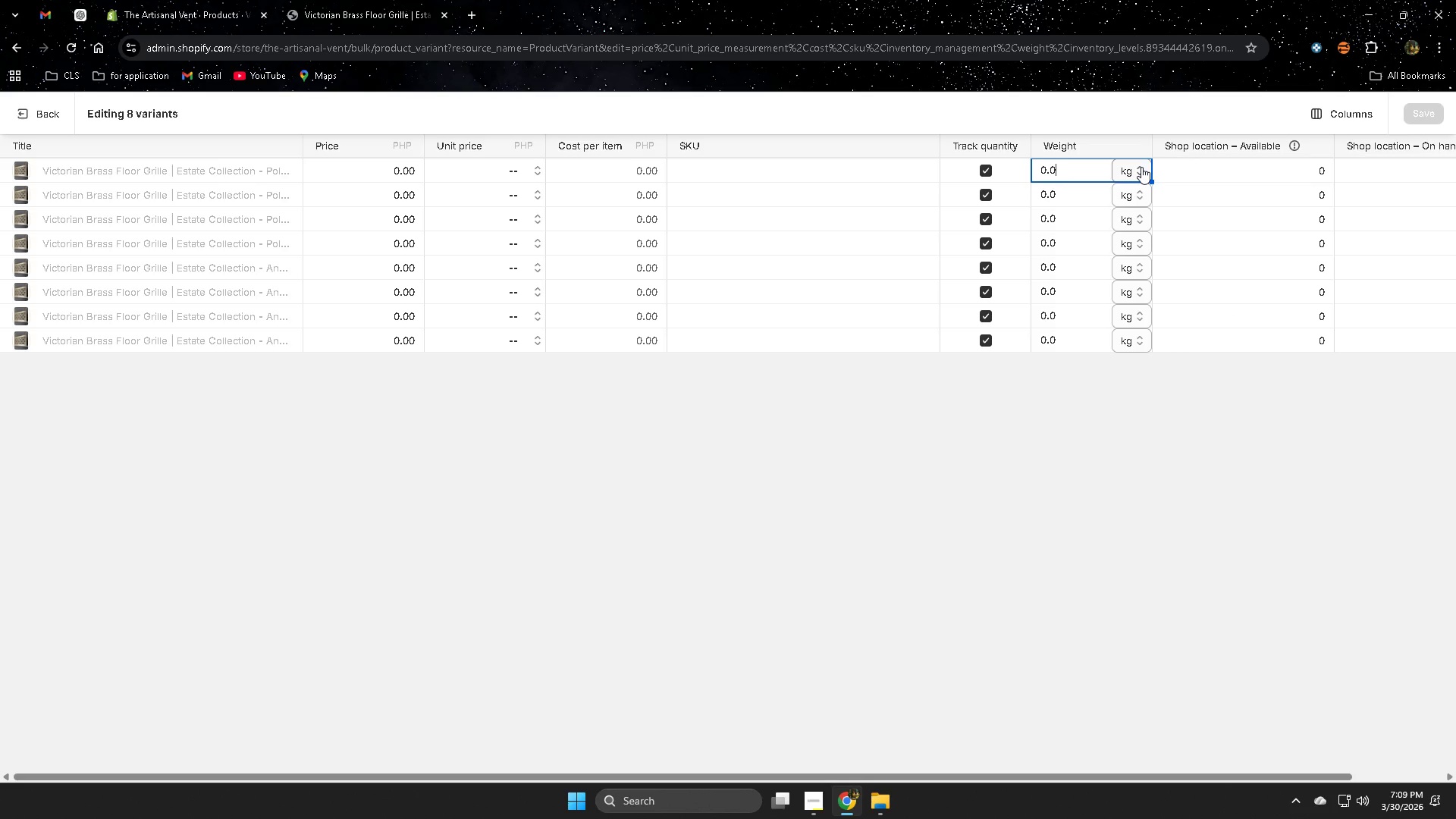 
left_click([1141, 167])
 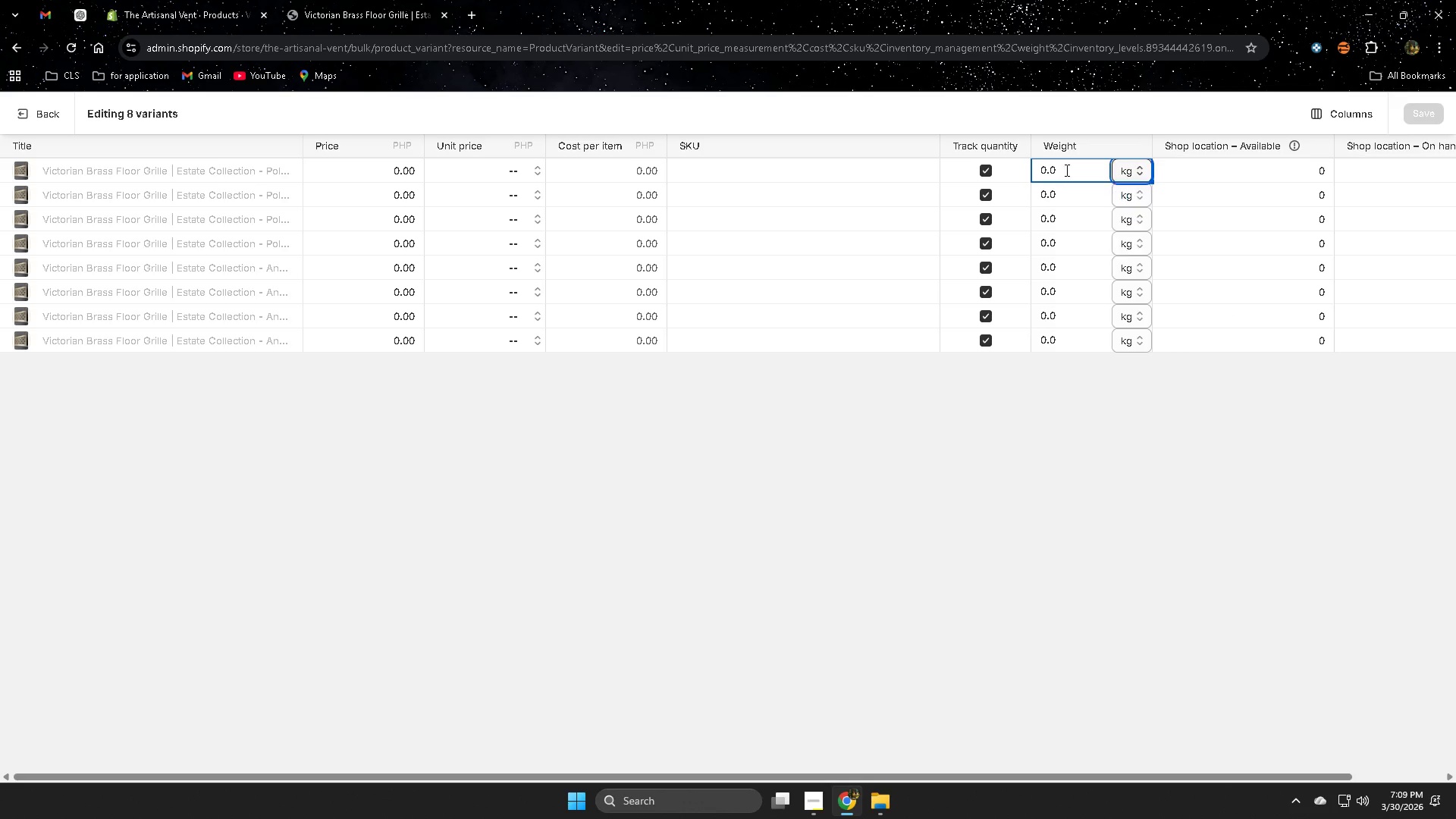 
double_click([1065, 170])
 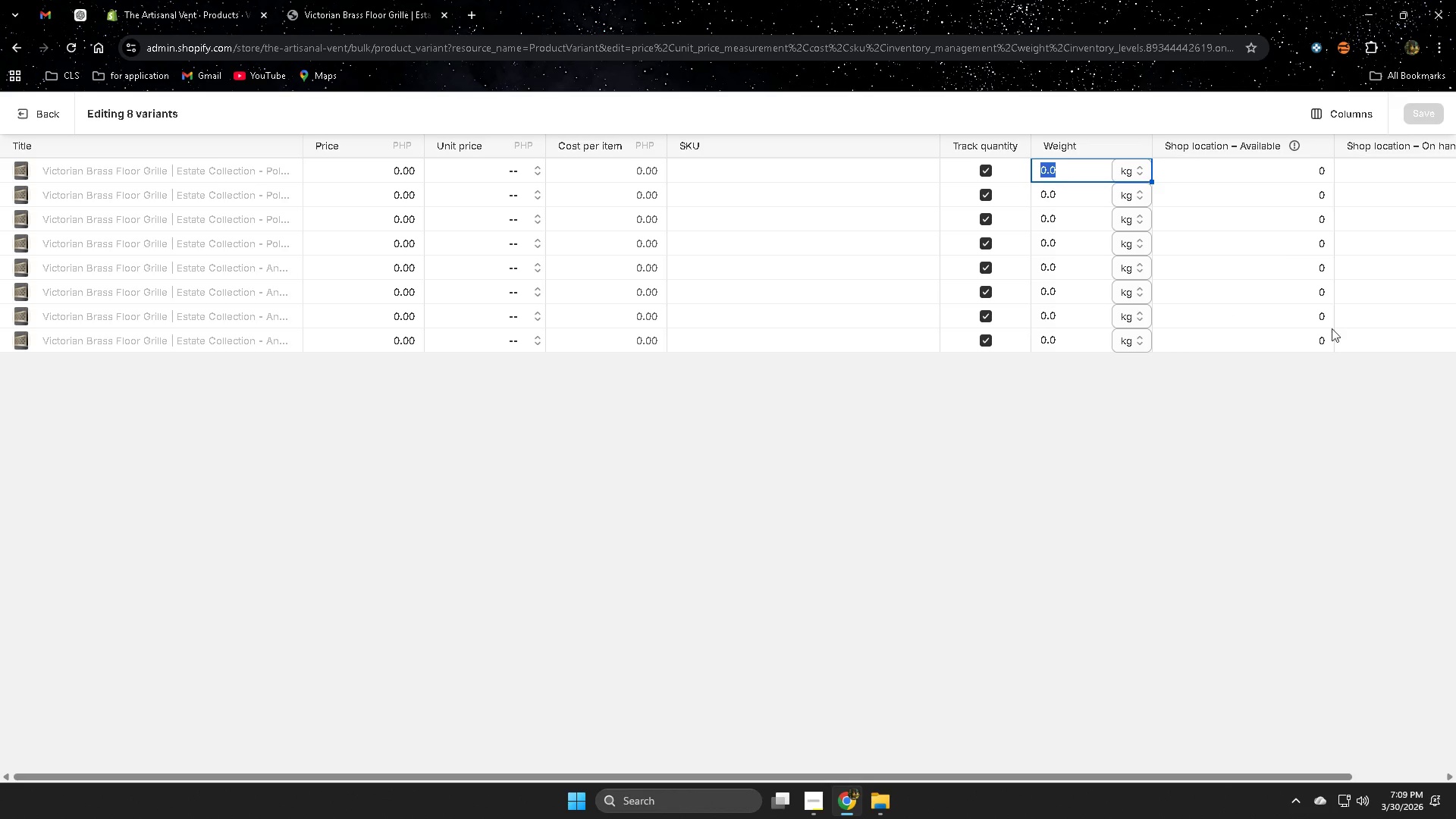 
scroll: coordinate [1234, 444], scroll_direction: up, amount: 3.0
 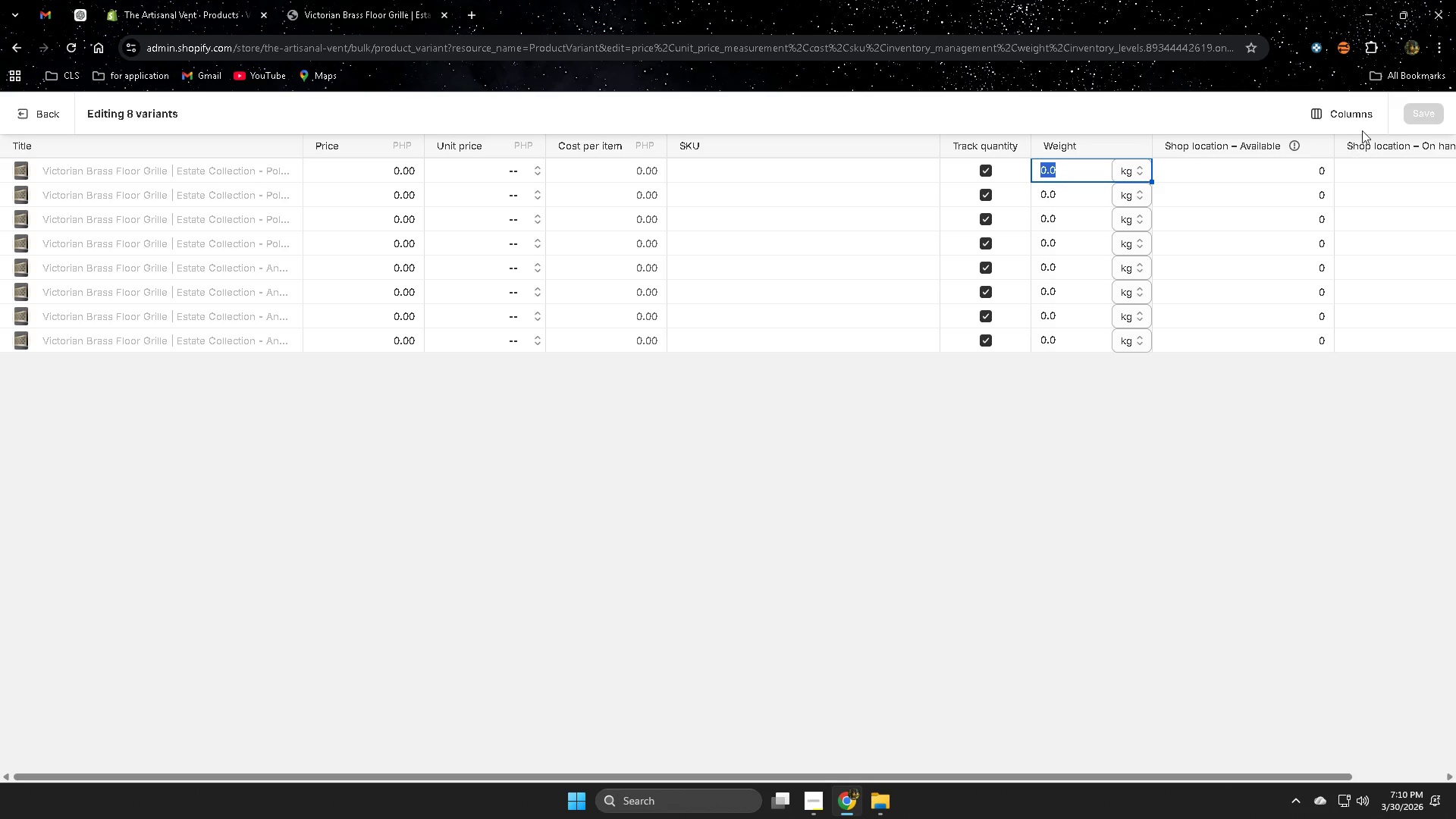 
left_click([1362, 118])
 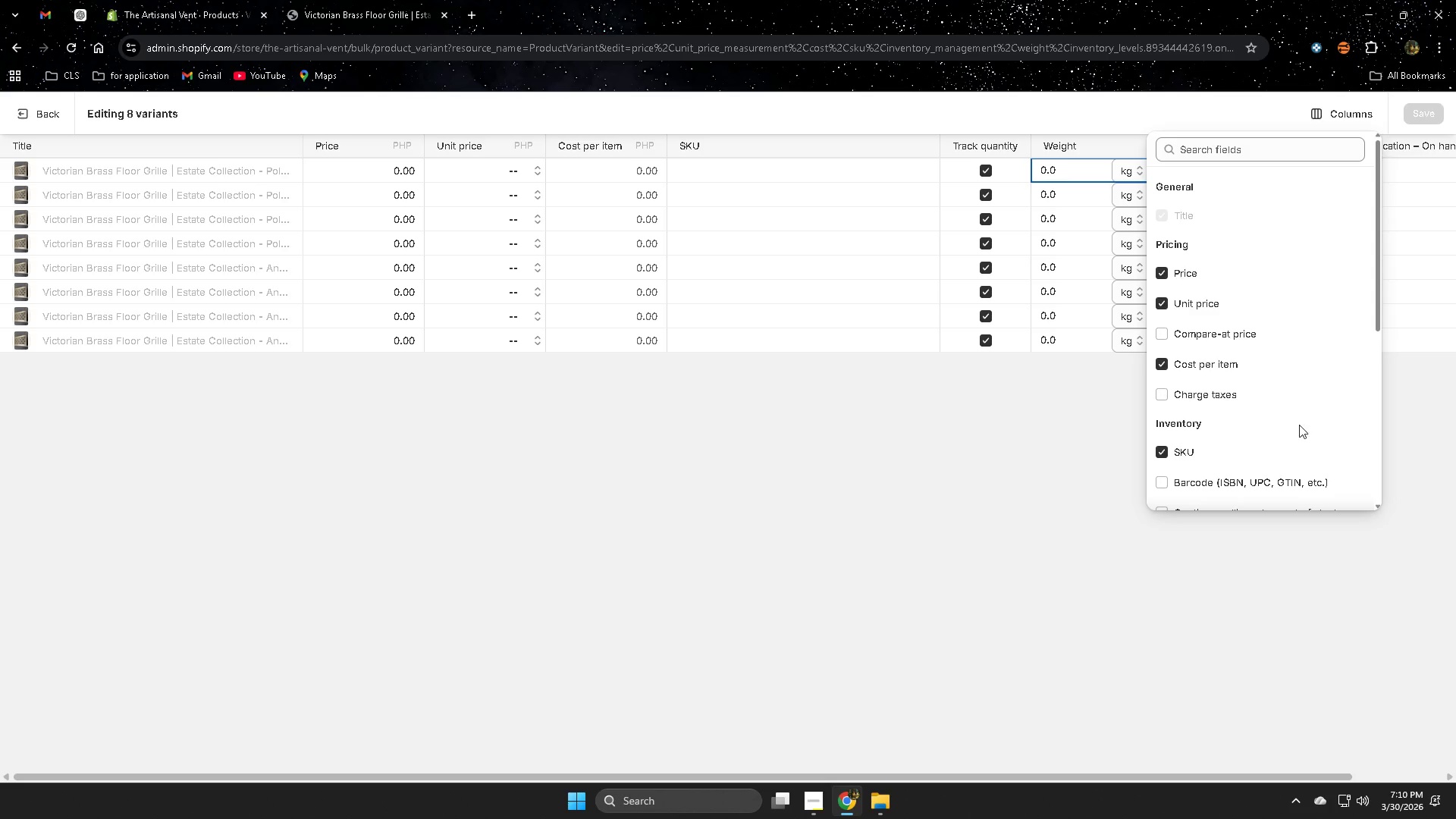 
scroll: coordinate [1289, 441], scroll_direction: down, amount: 5.0
 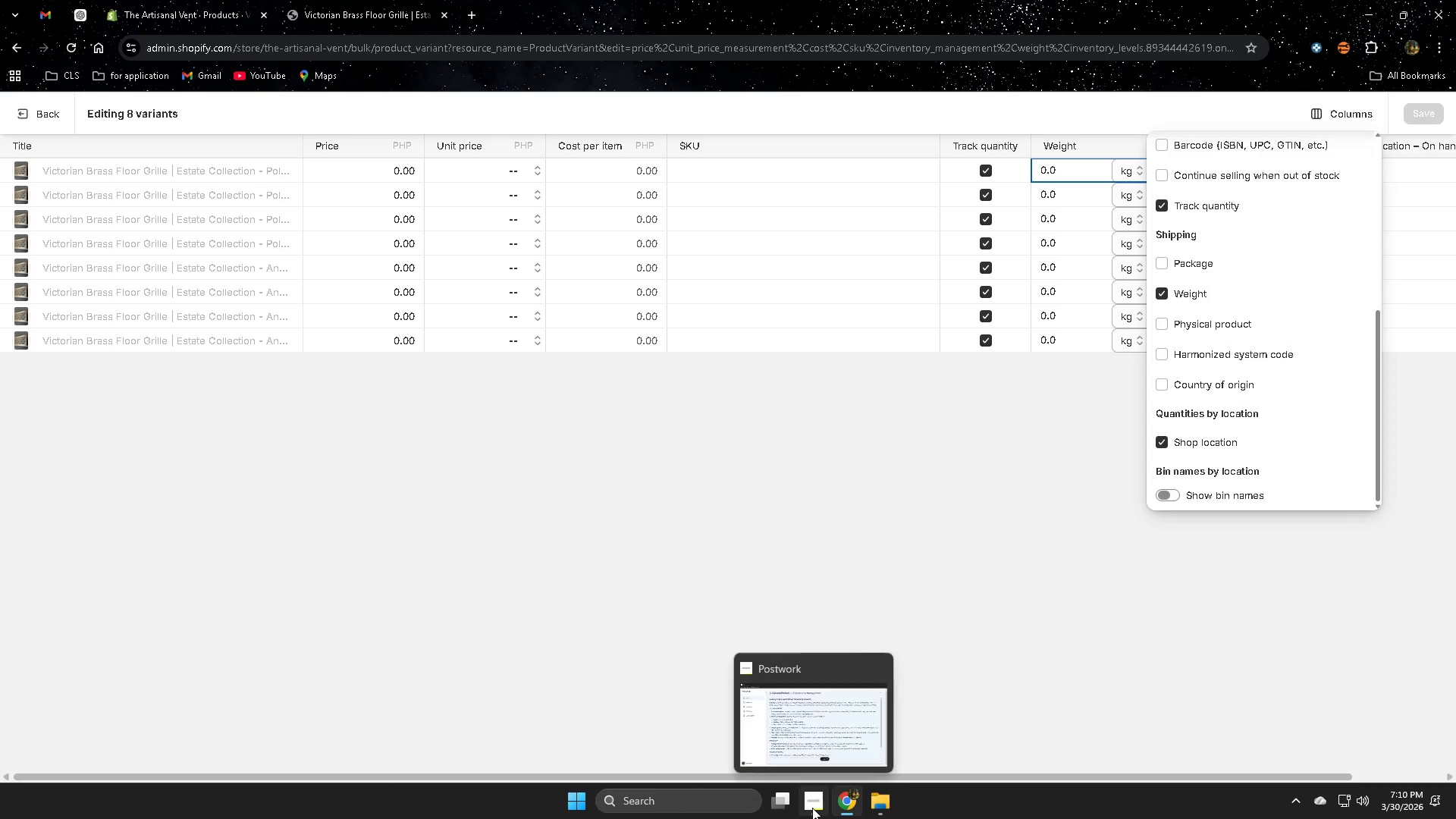 
left_click([174, 0])
 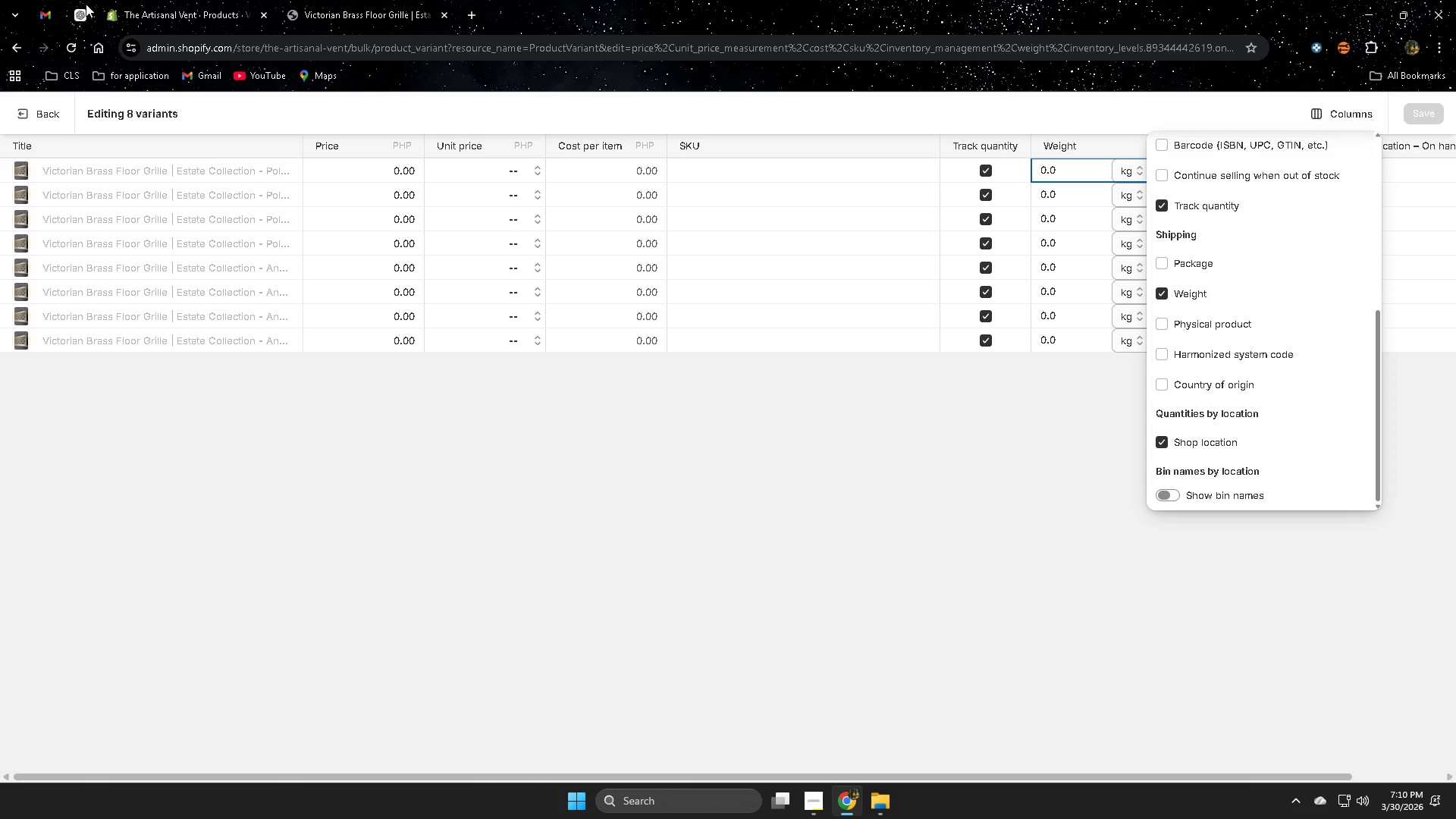 
left_click([79, 8])
 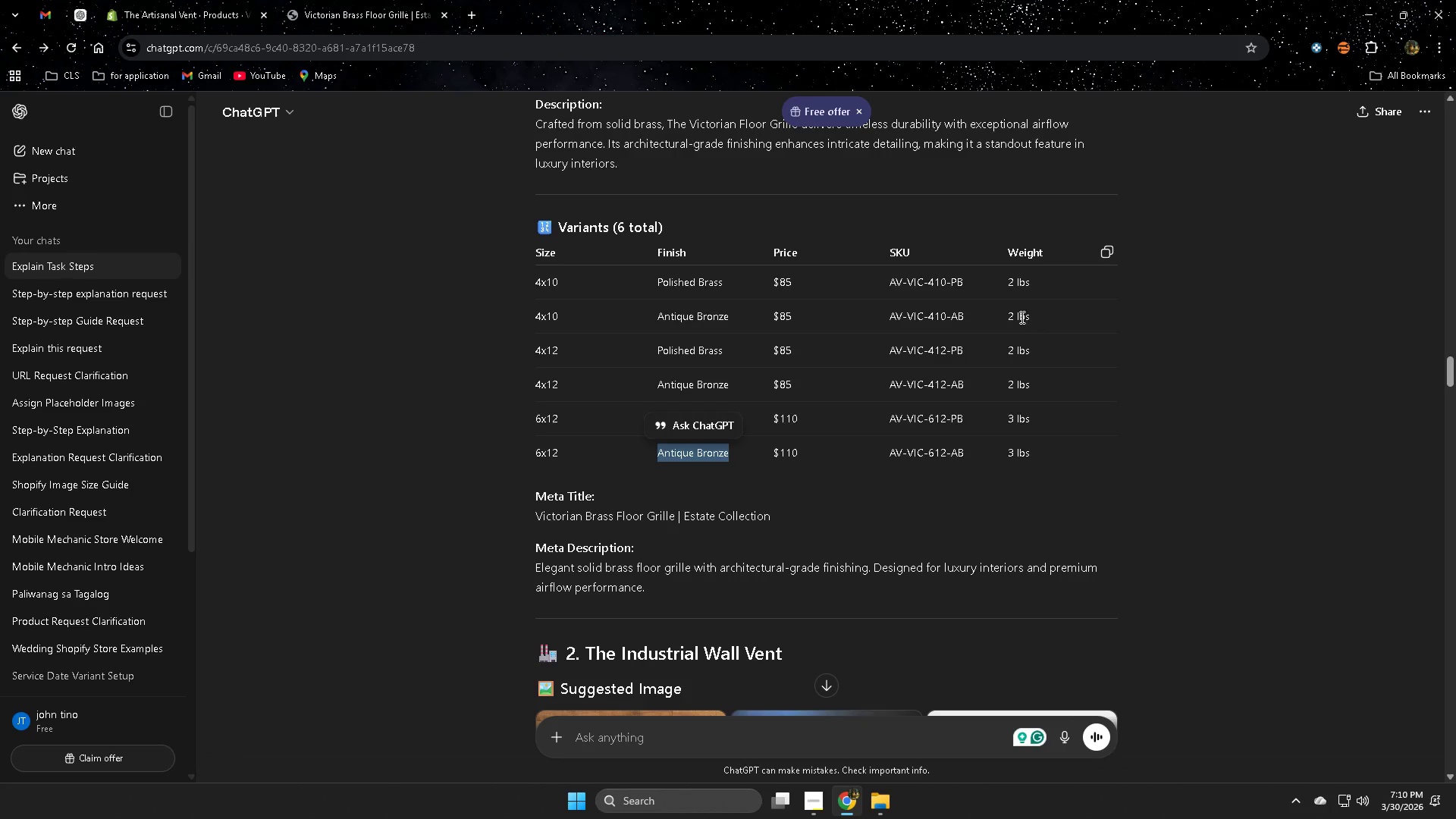 
left_click_drag(start_coordinate=[1010, 281], to_coordinate=[1035, 285])
 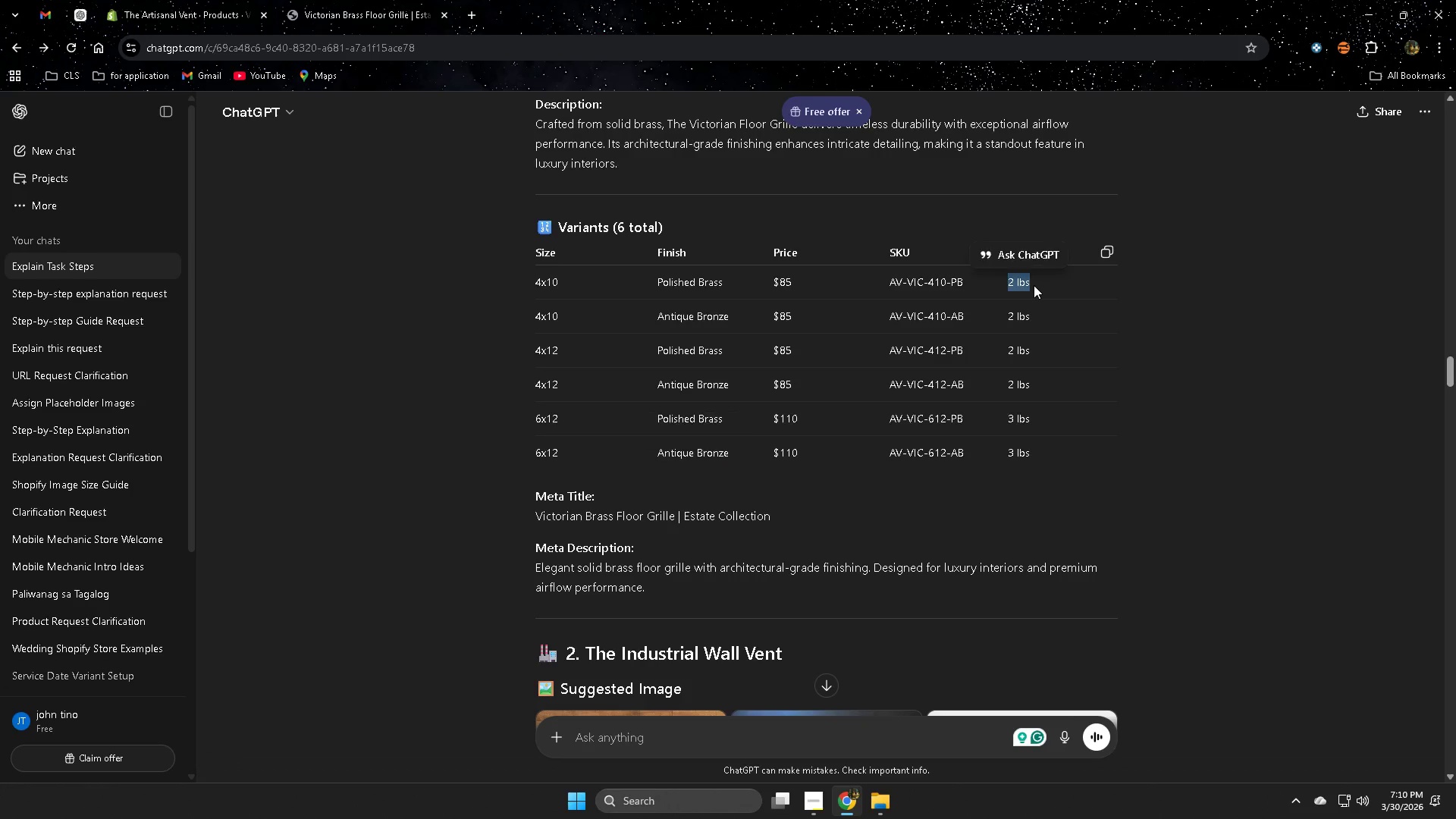 
key(Control+ControlLeft)
 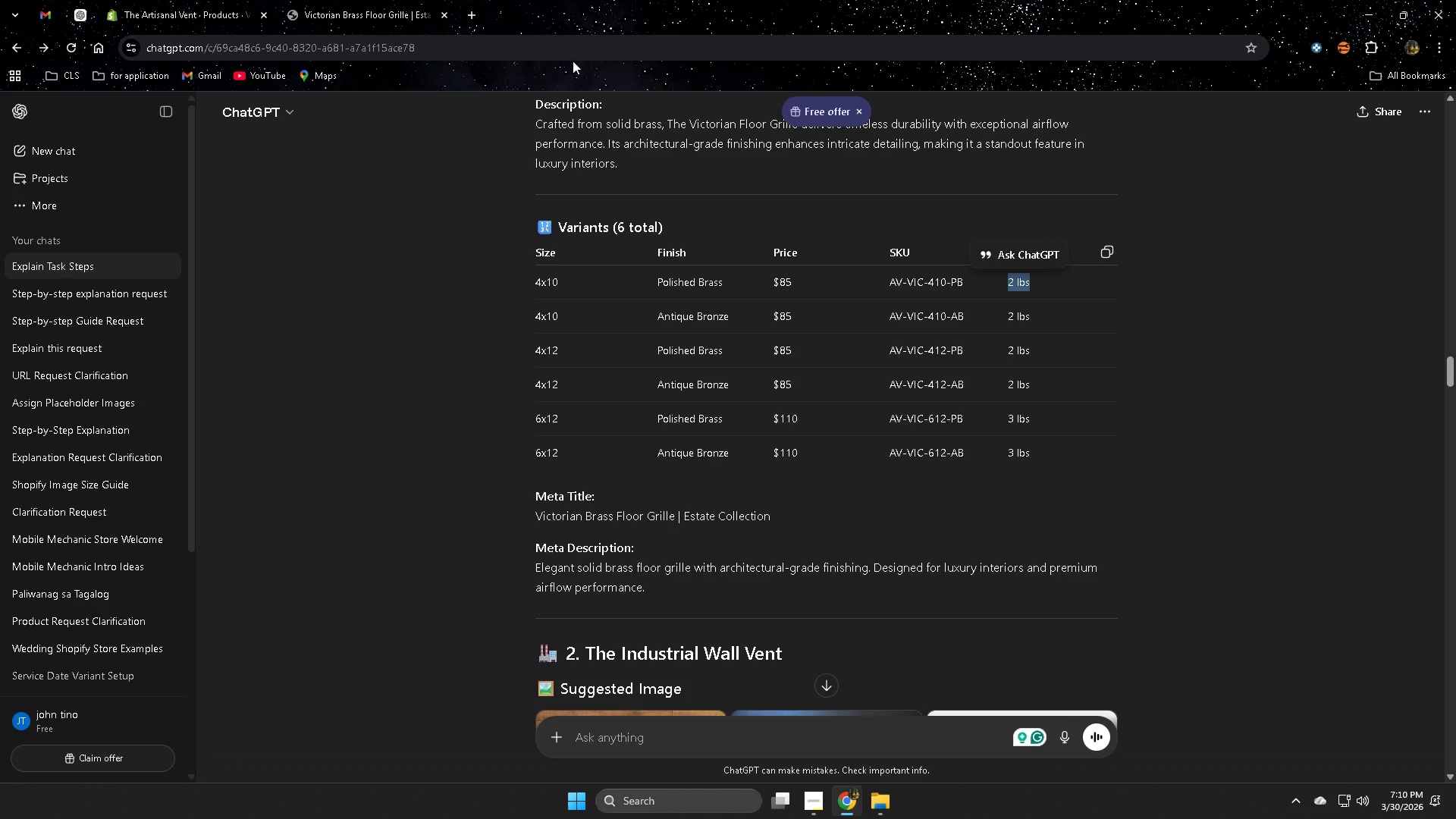 
key(Control+C)
 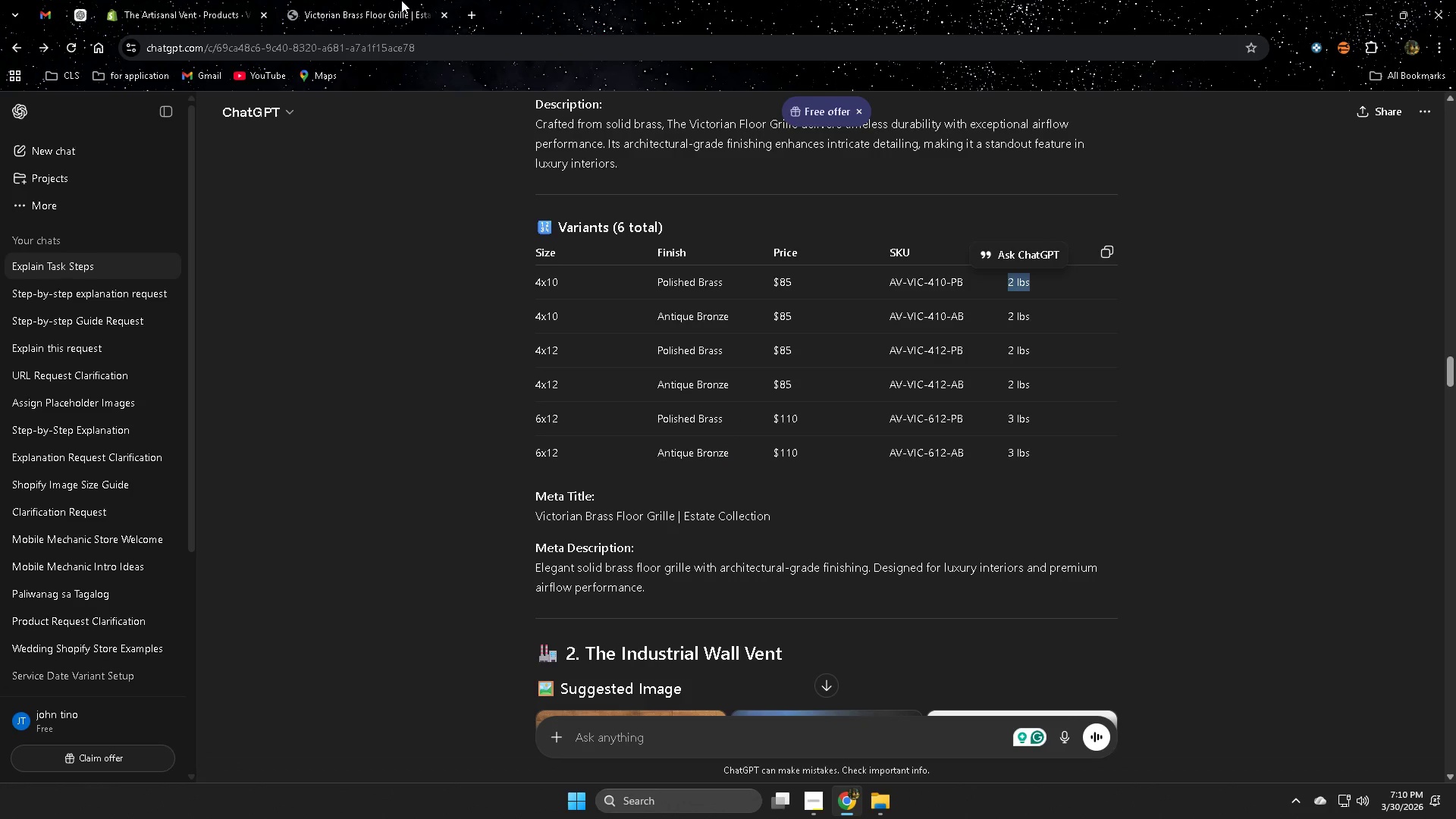 
left_click([401, 0])
 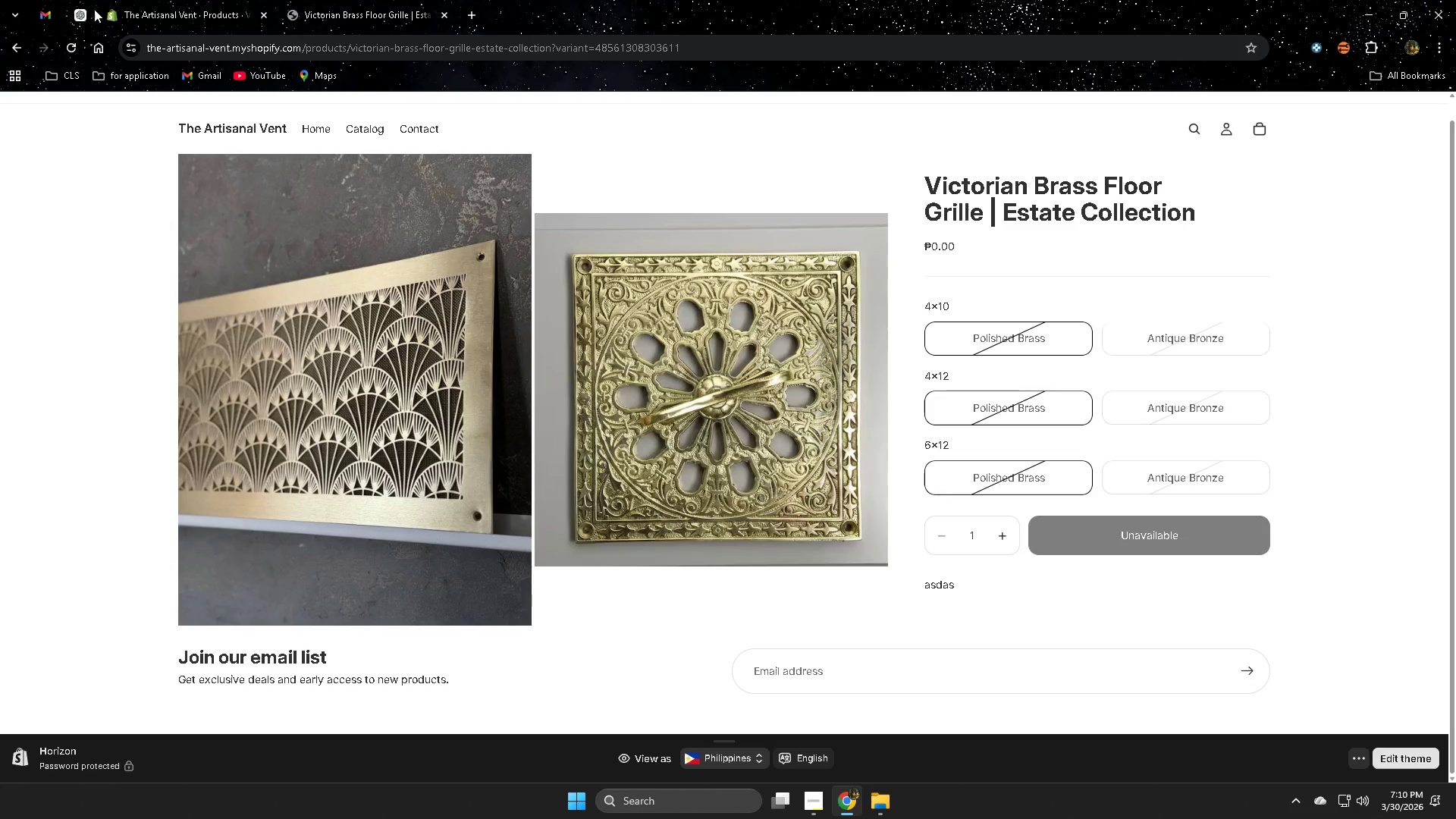 
left_click([134, 9])
 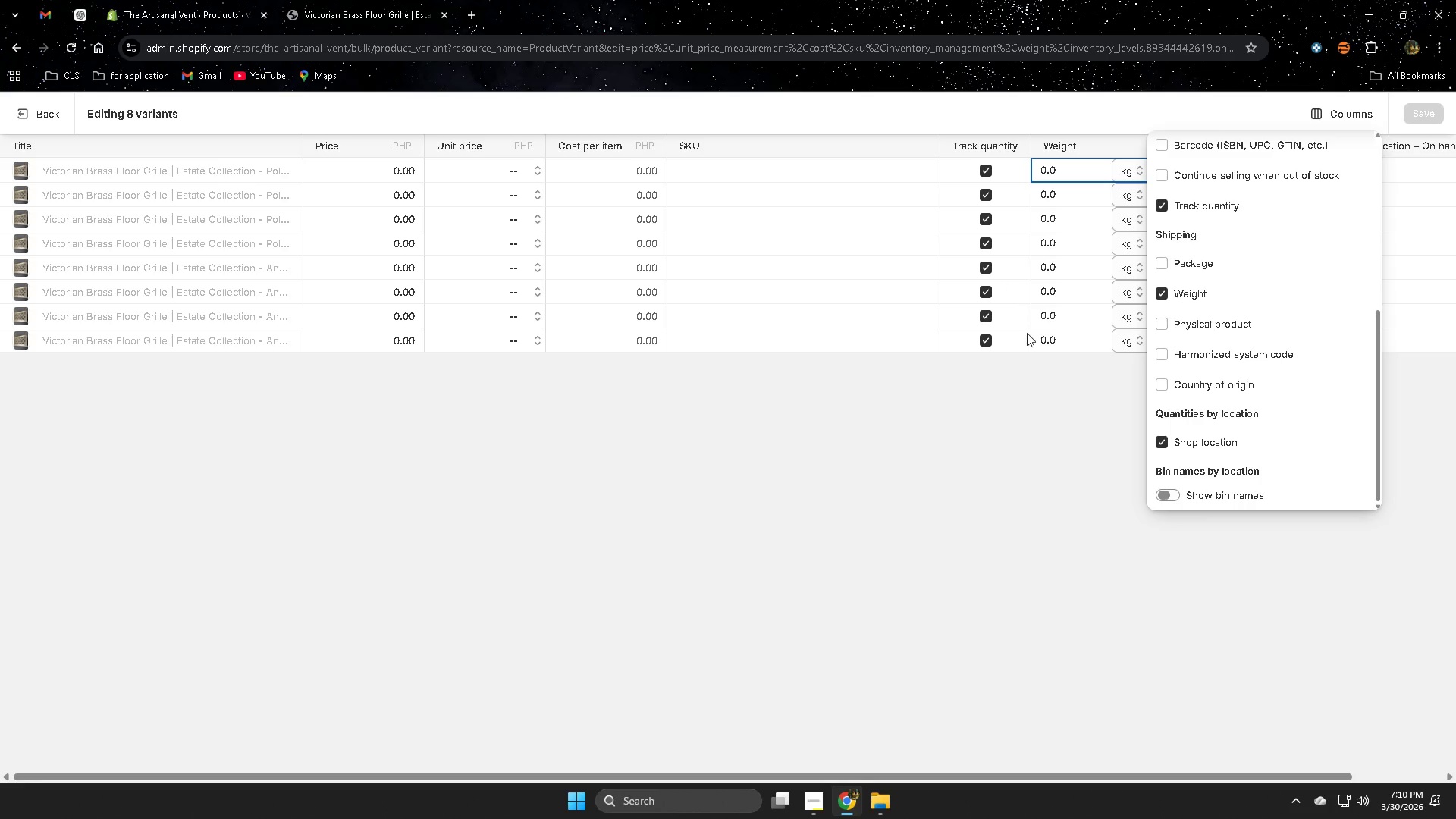 
left_click([1084, 469])
 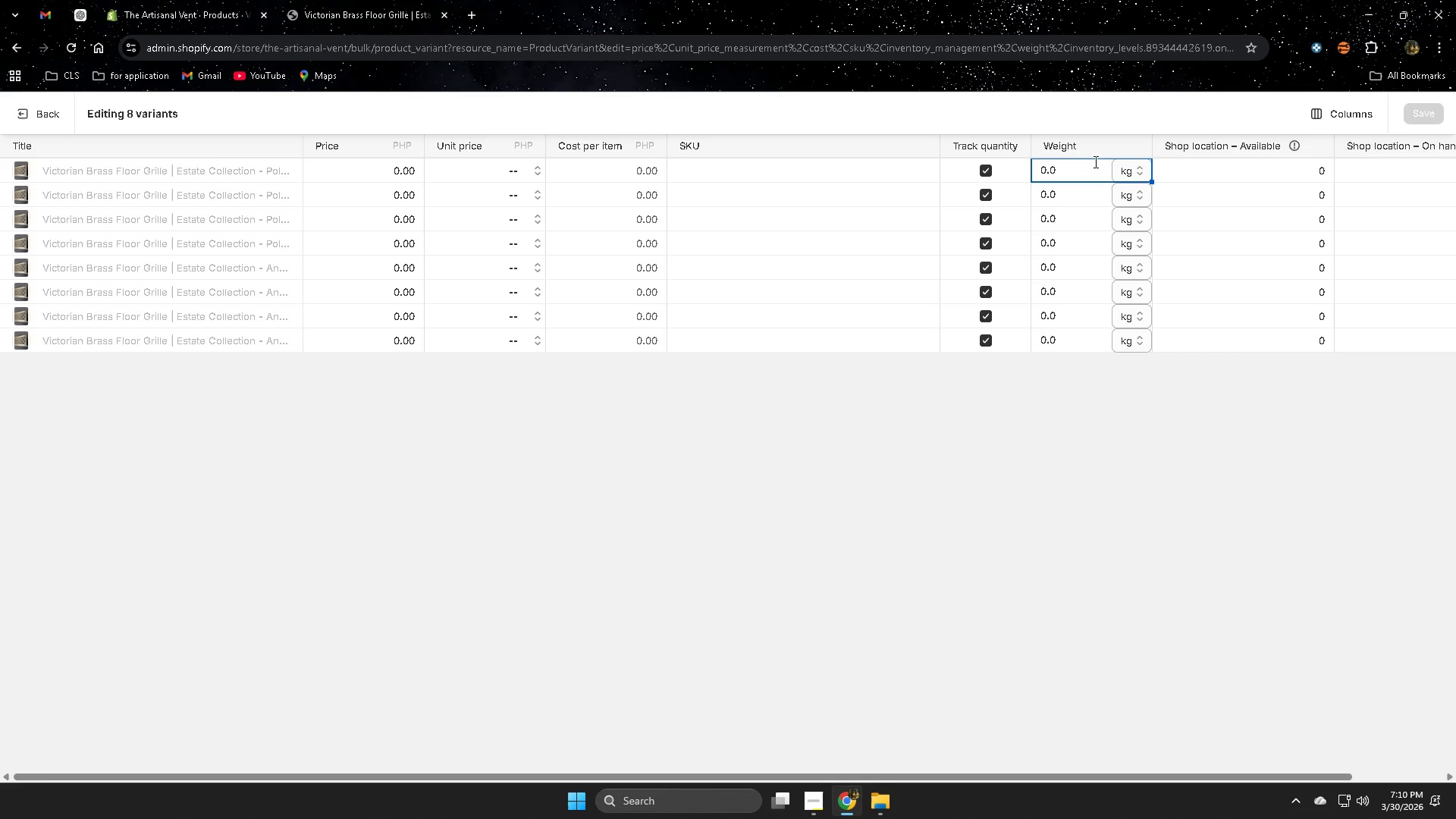 
double_click([1088, 165])
 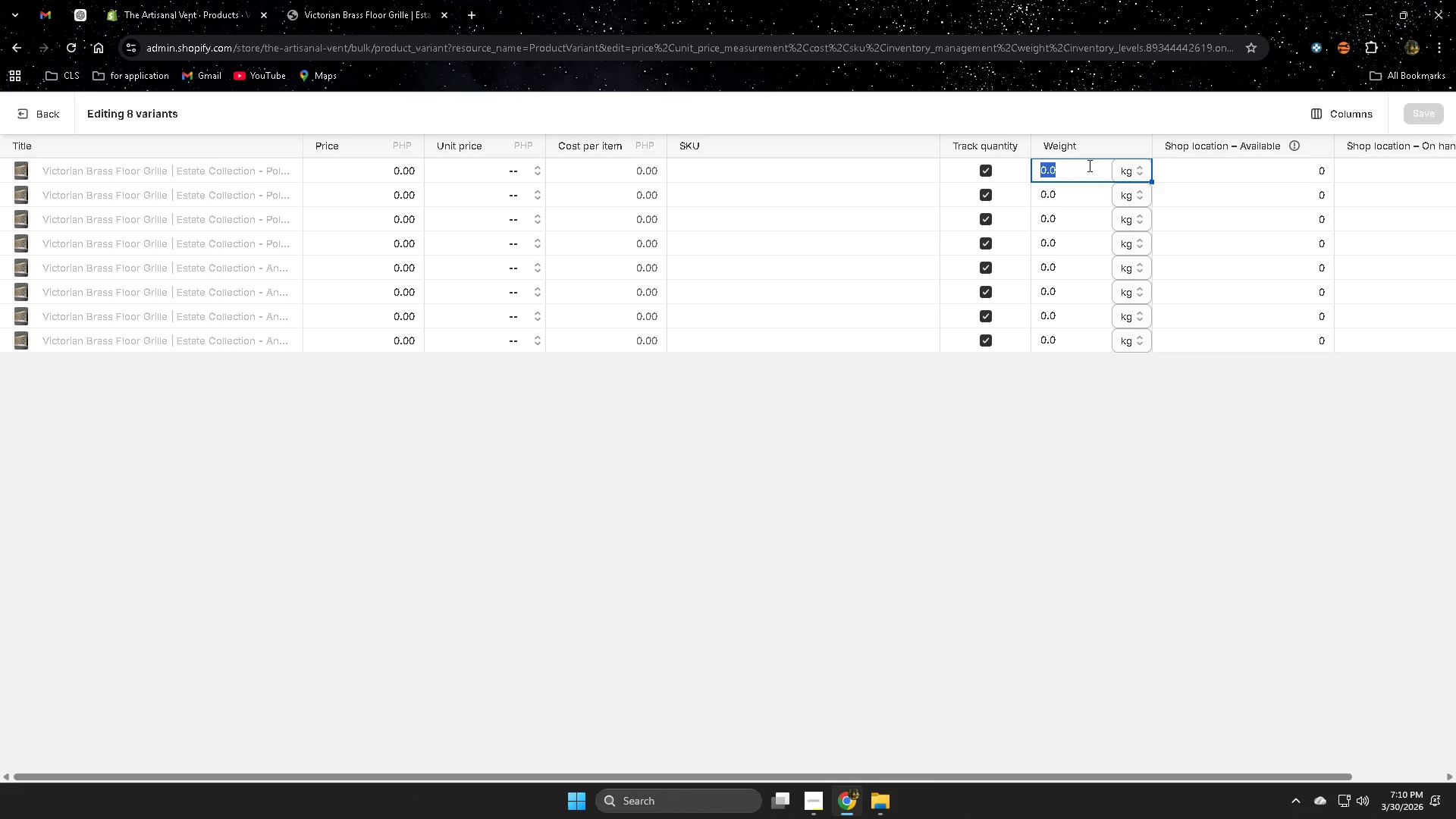 
key(Control+ControlLeft)
 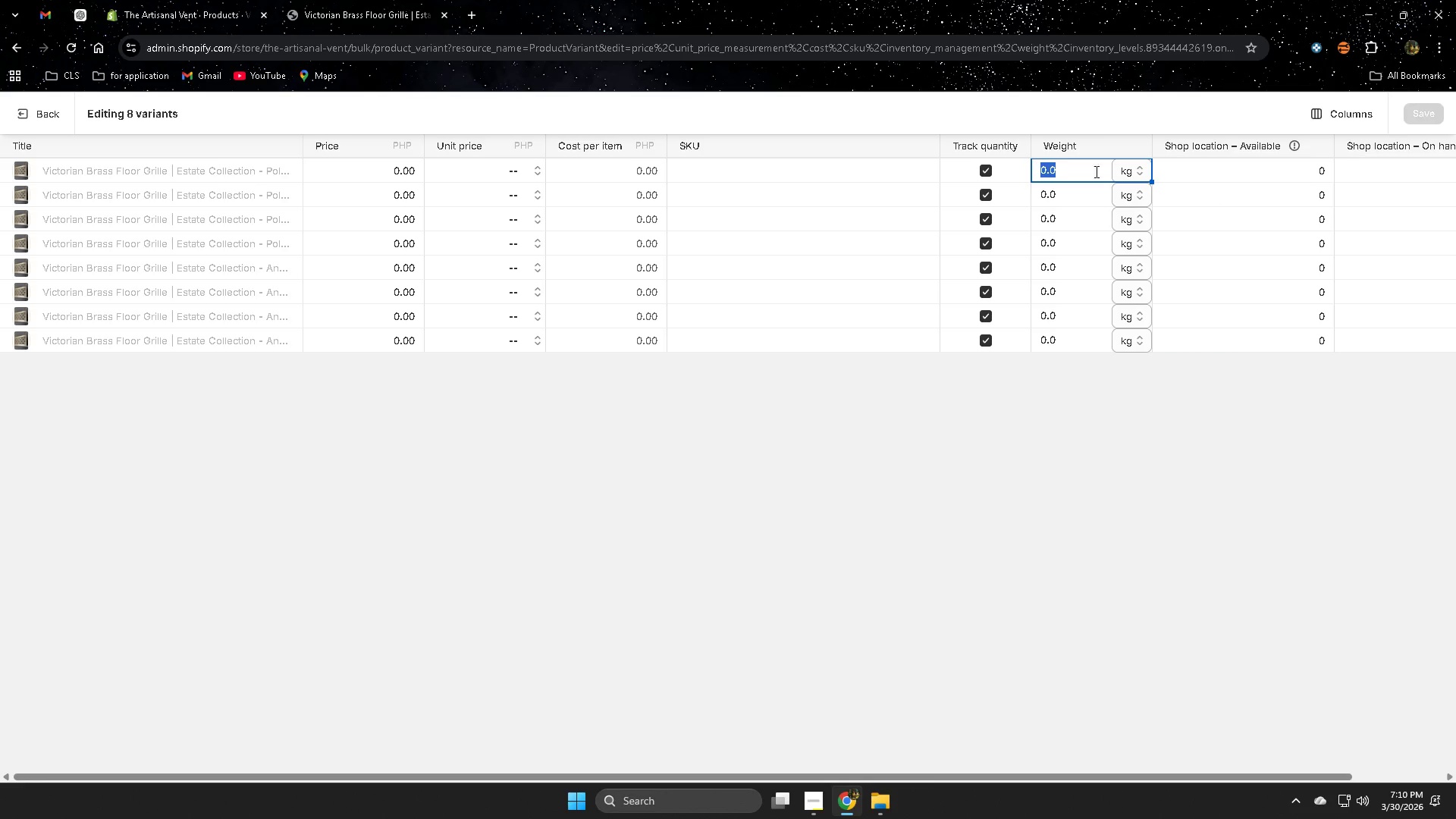 
key(Control+V)
 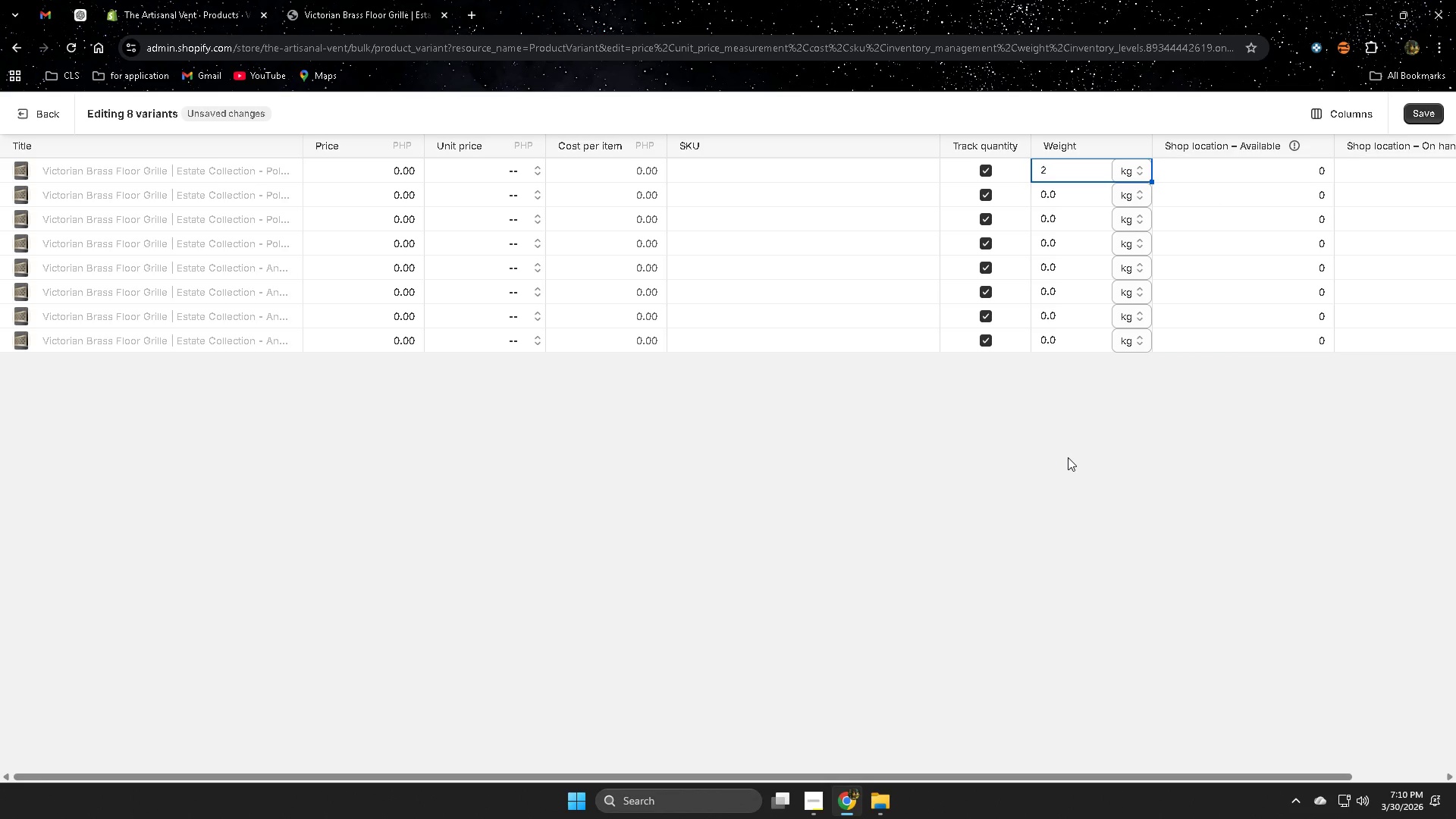 
left_click([1068, 457])
 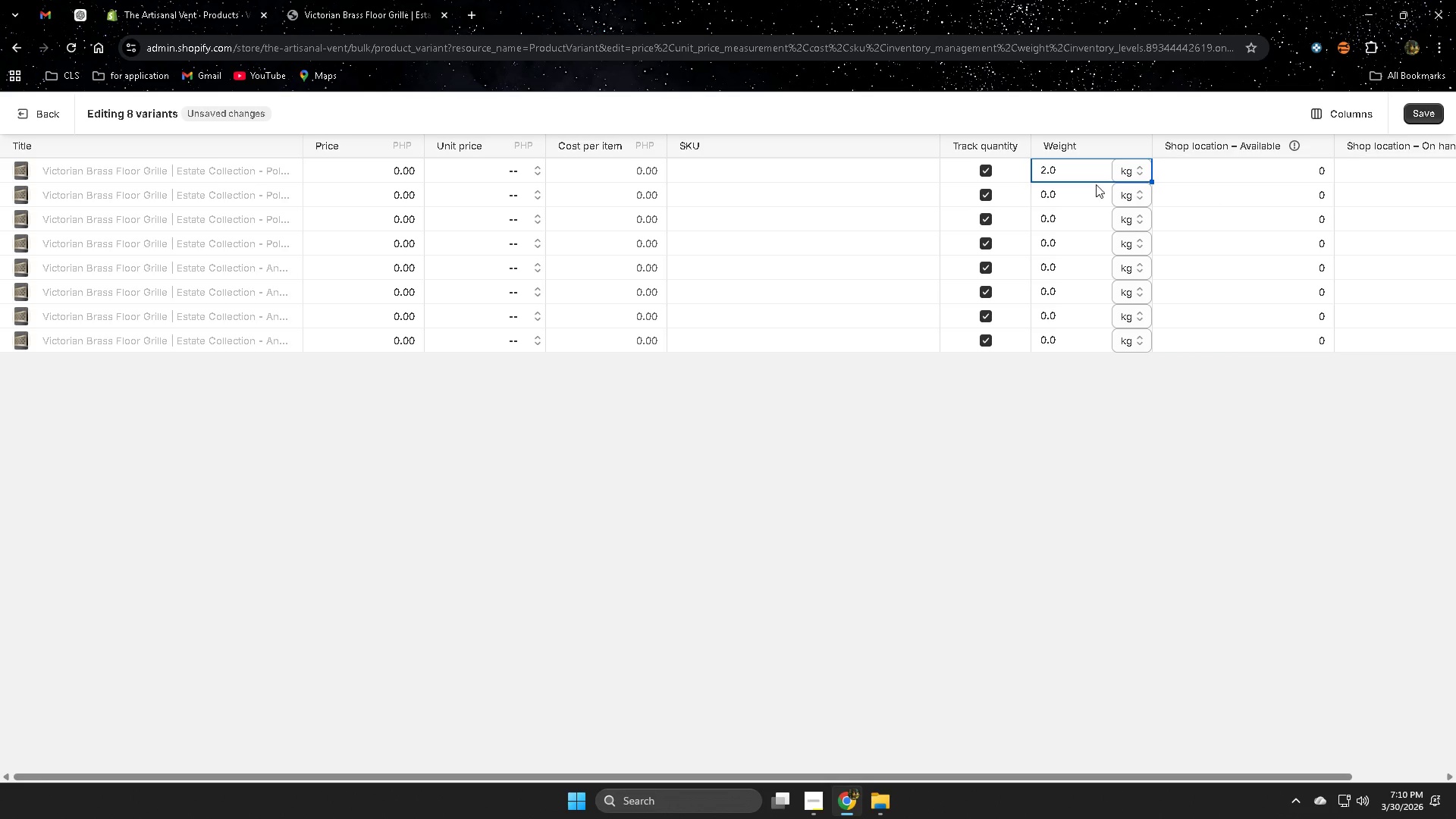 
left_click([985, 173])
 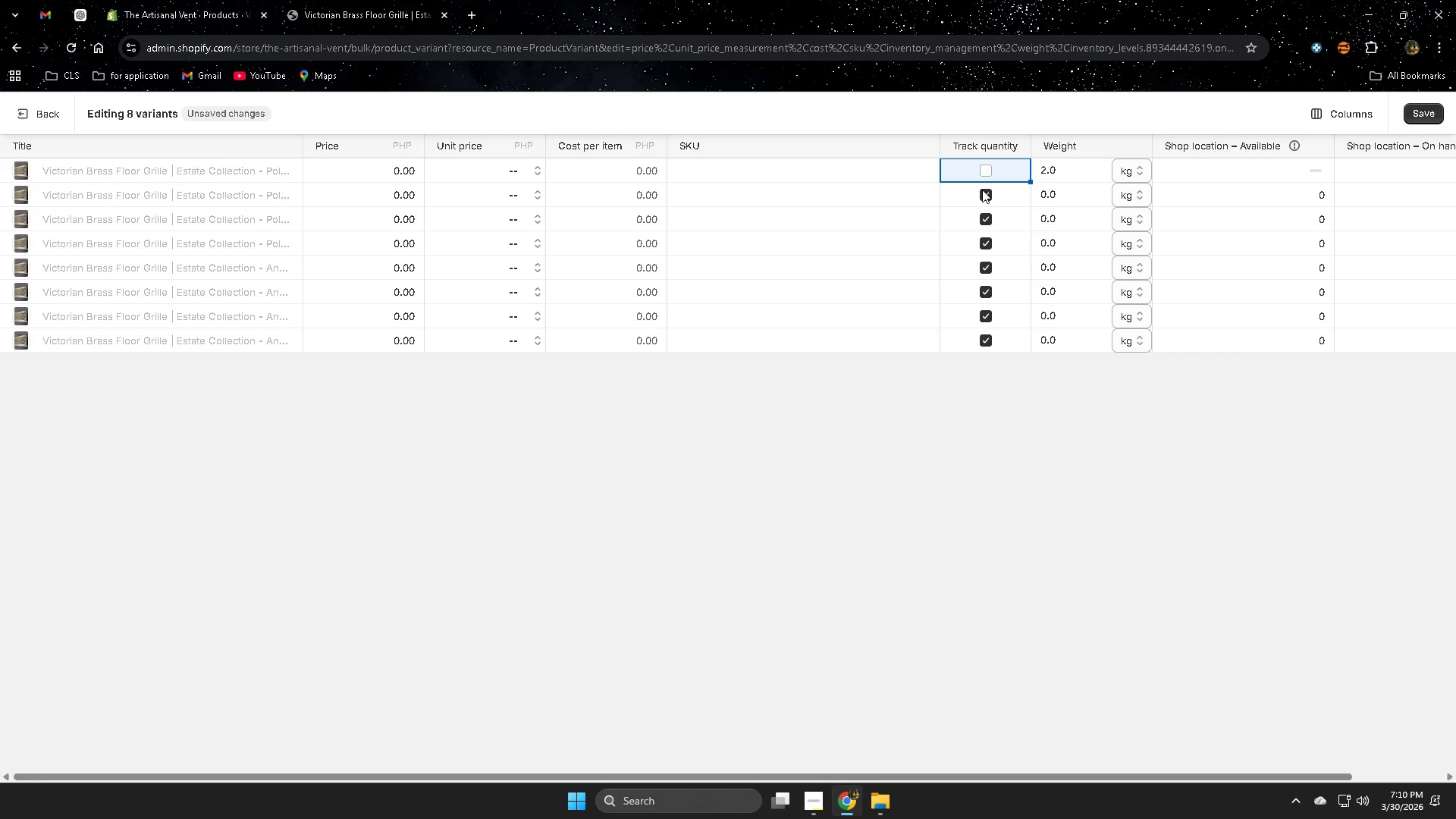 
left_click([982, 190])
 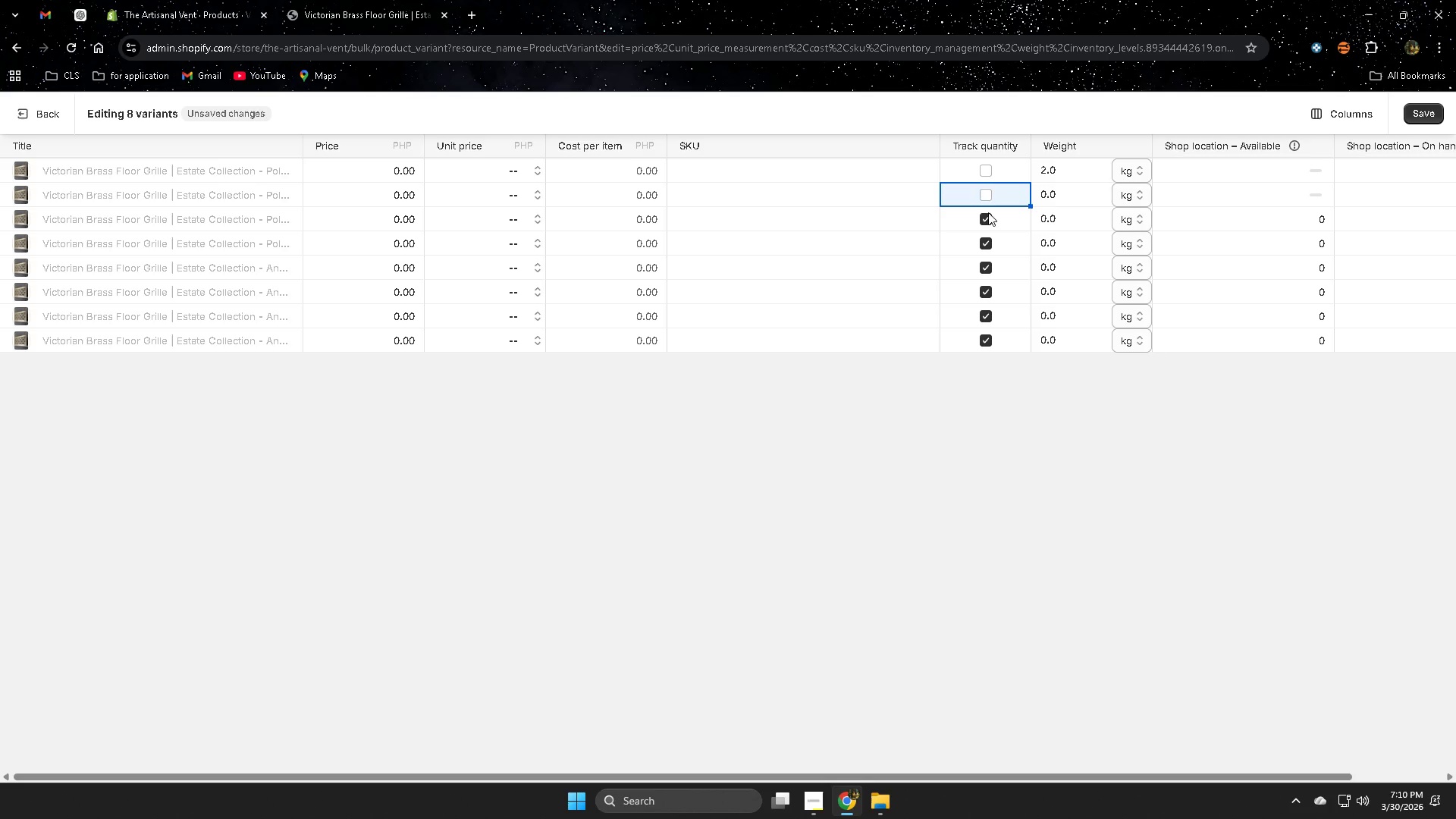 
left_click([988, 167])
 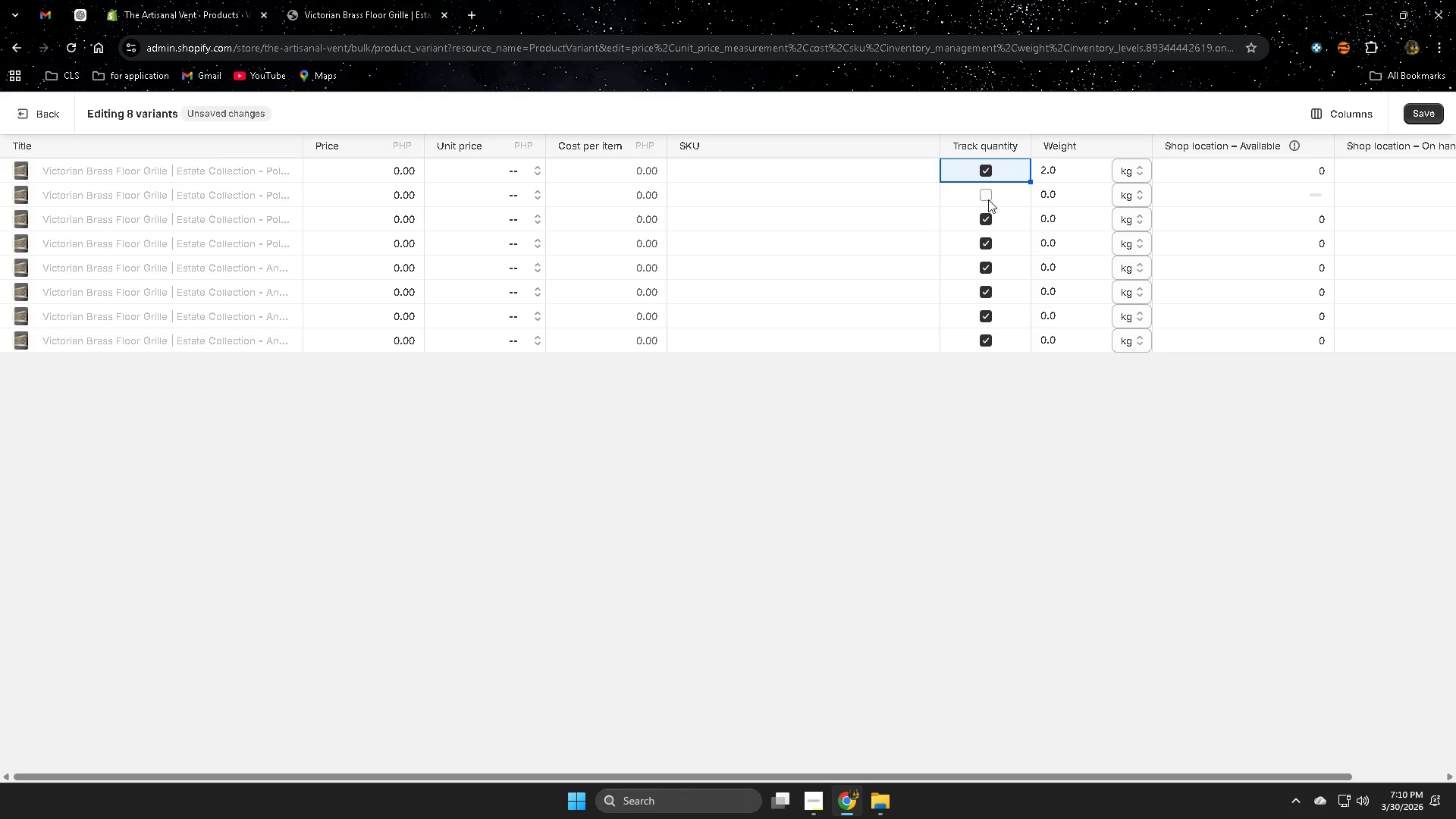 
left_click([988, 199])
 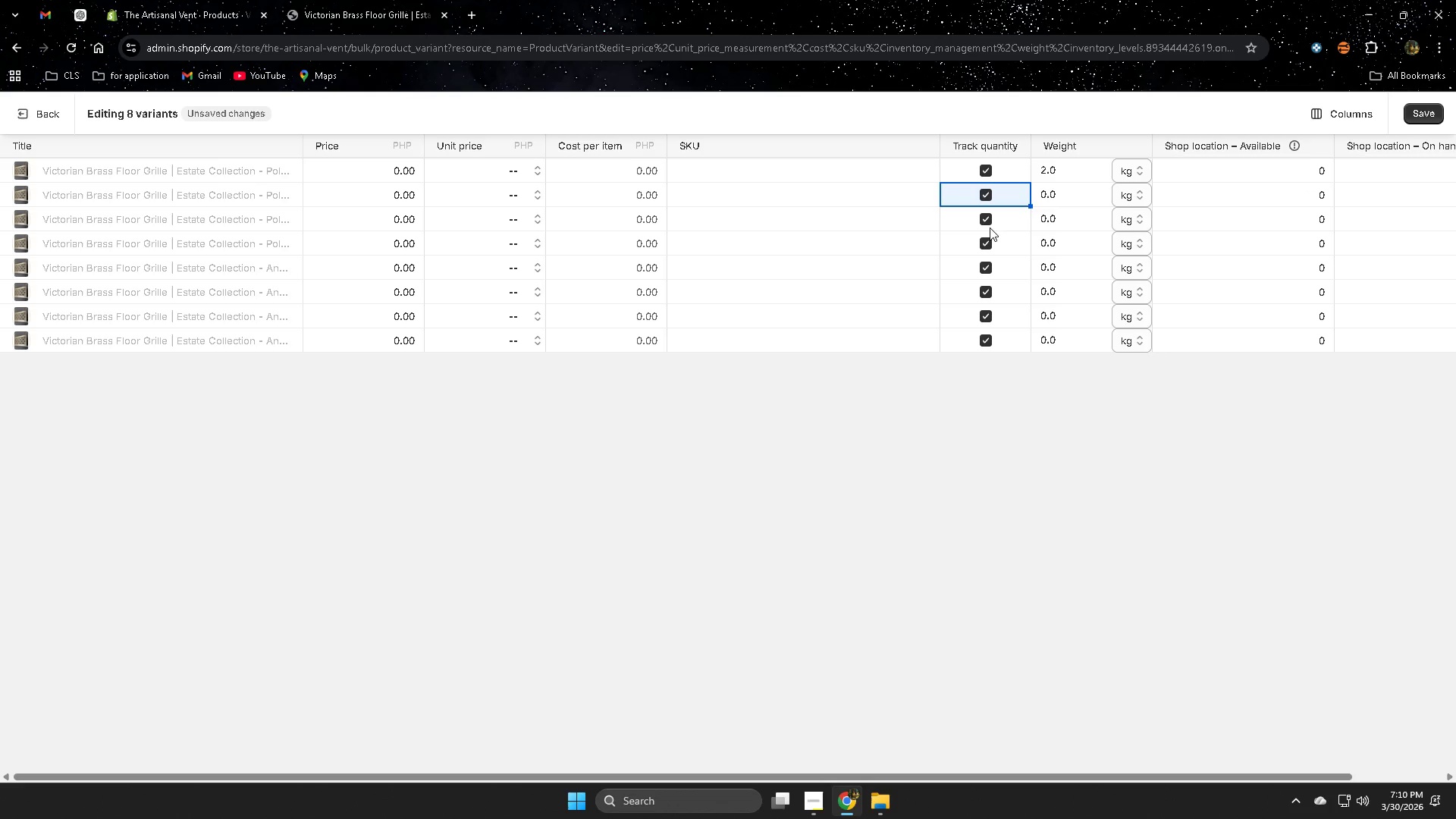 
left_click([989, 221])
 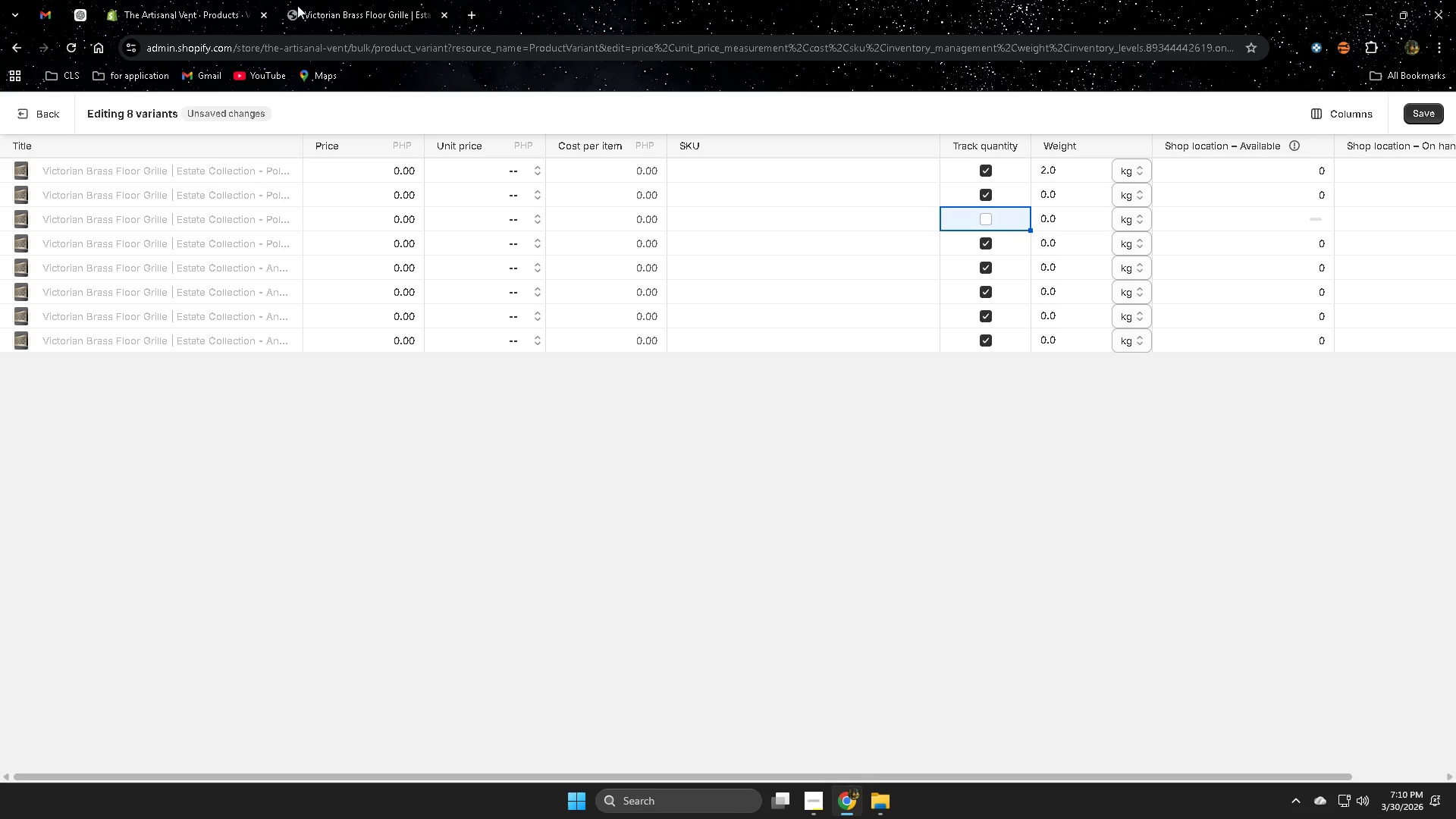 
left_click([384, 1])
 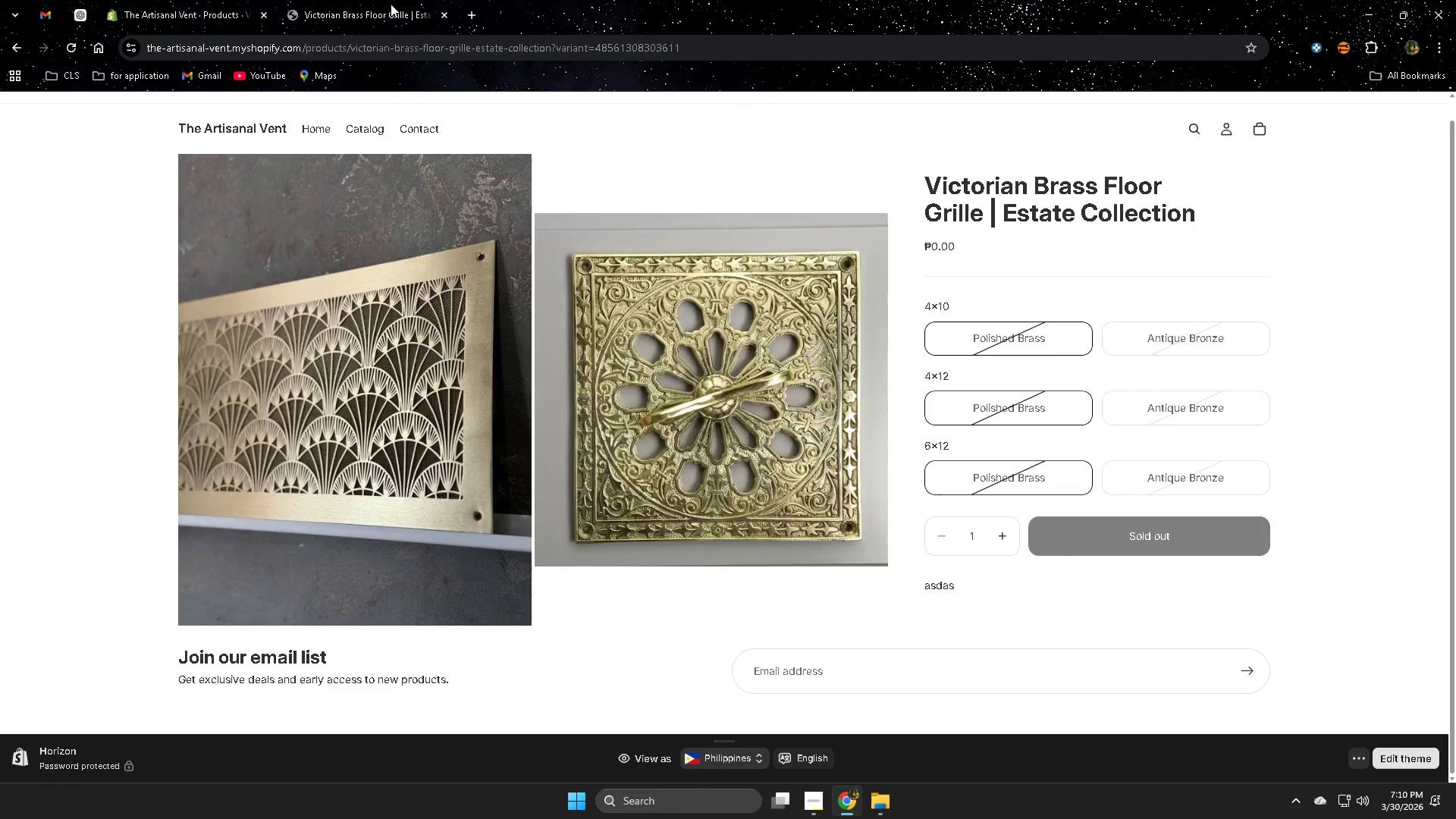 
wait(7.88)
 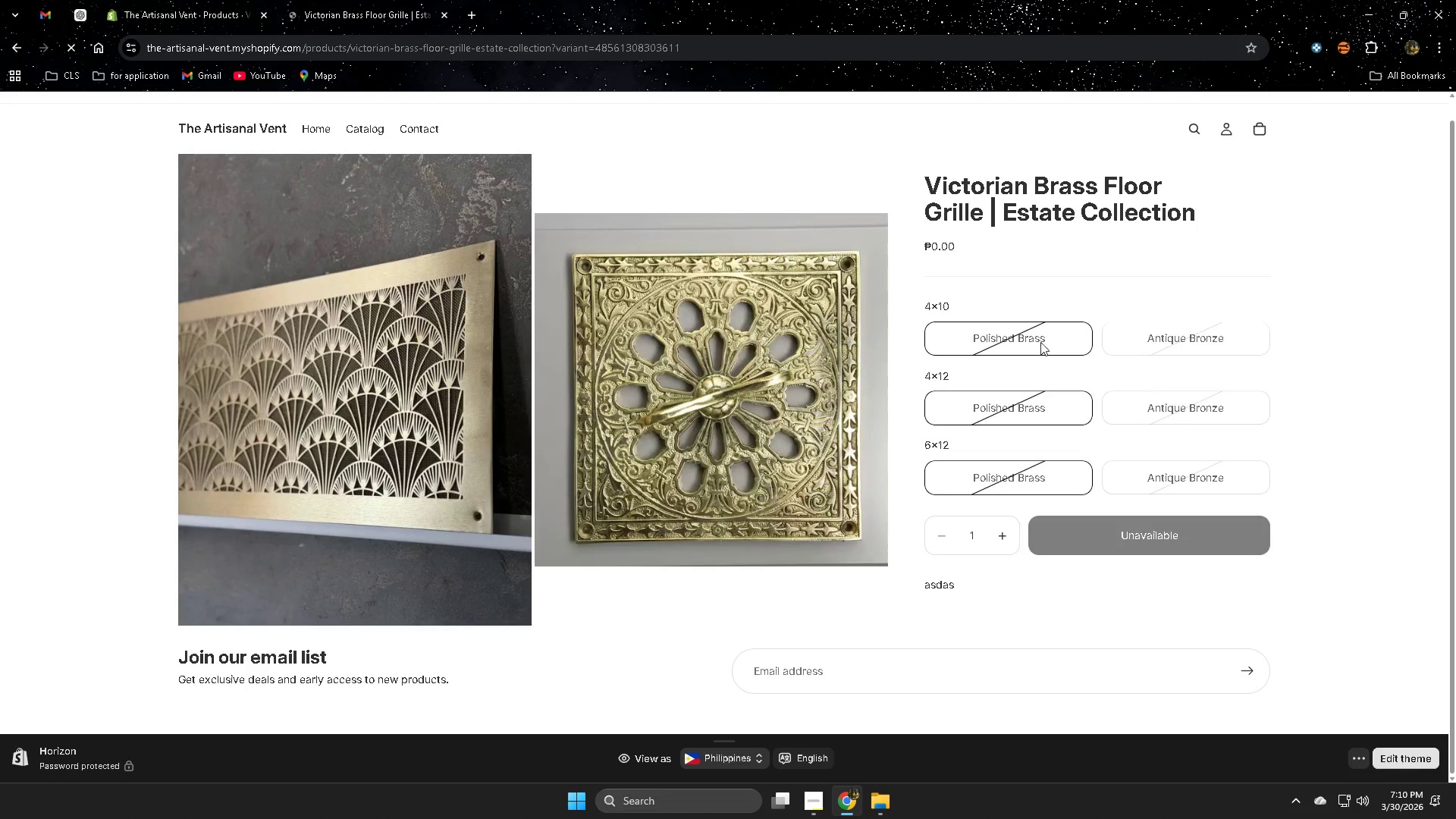 
left_click([391, 3])
 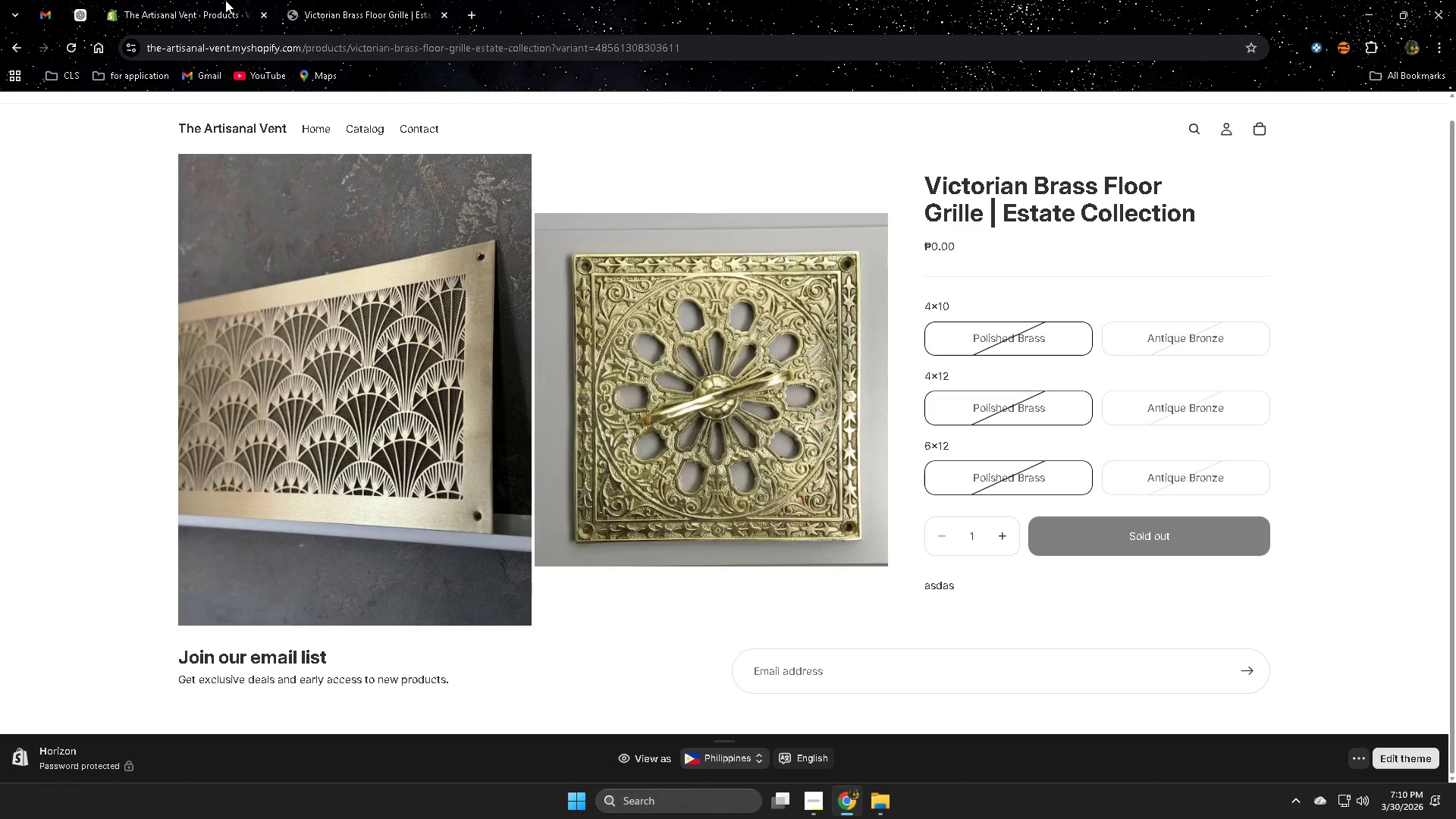 
left_click([209, 0])
 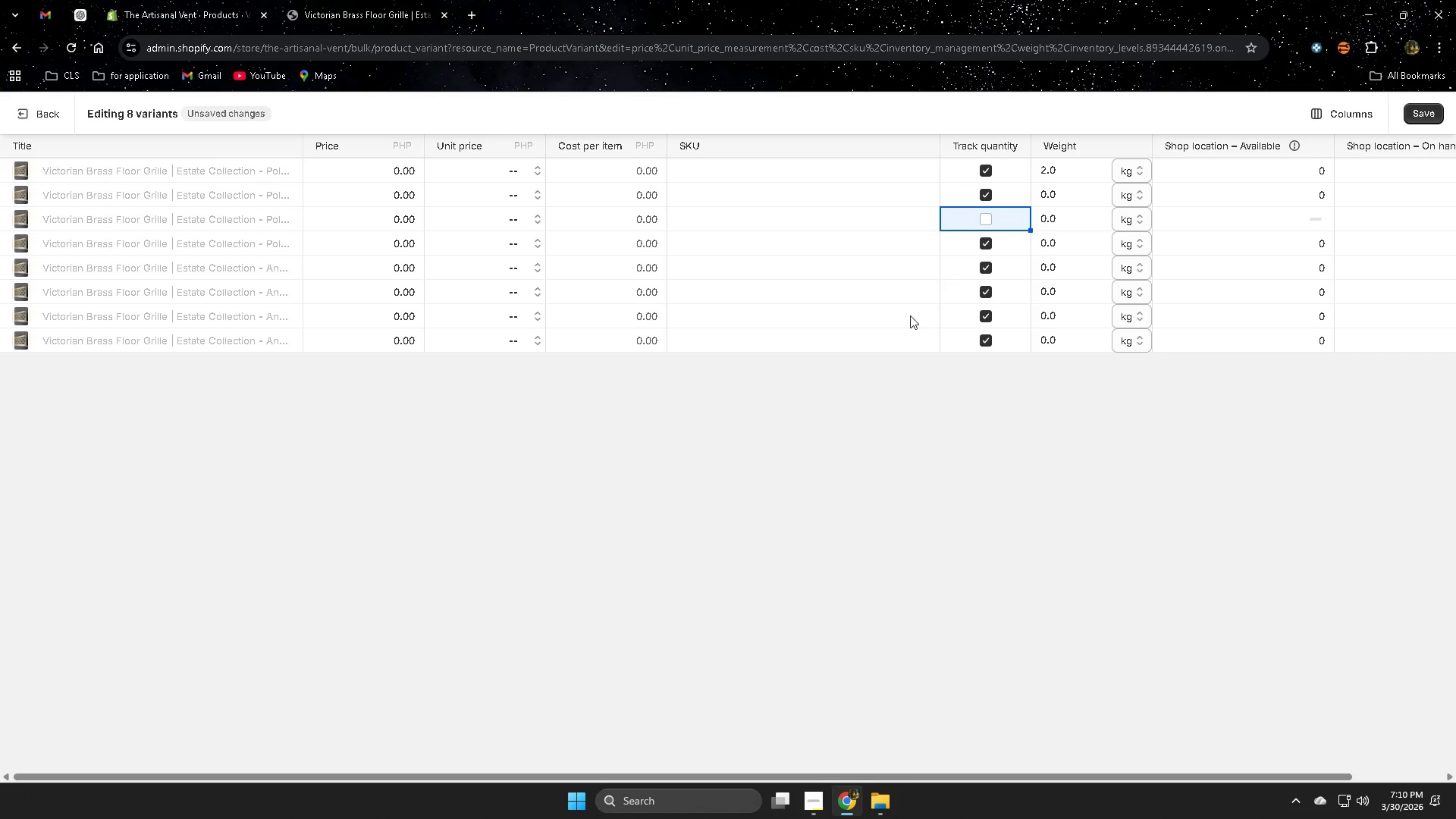 
left_click([990, 215])
 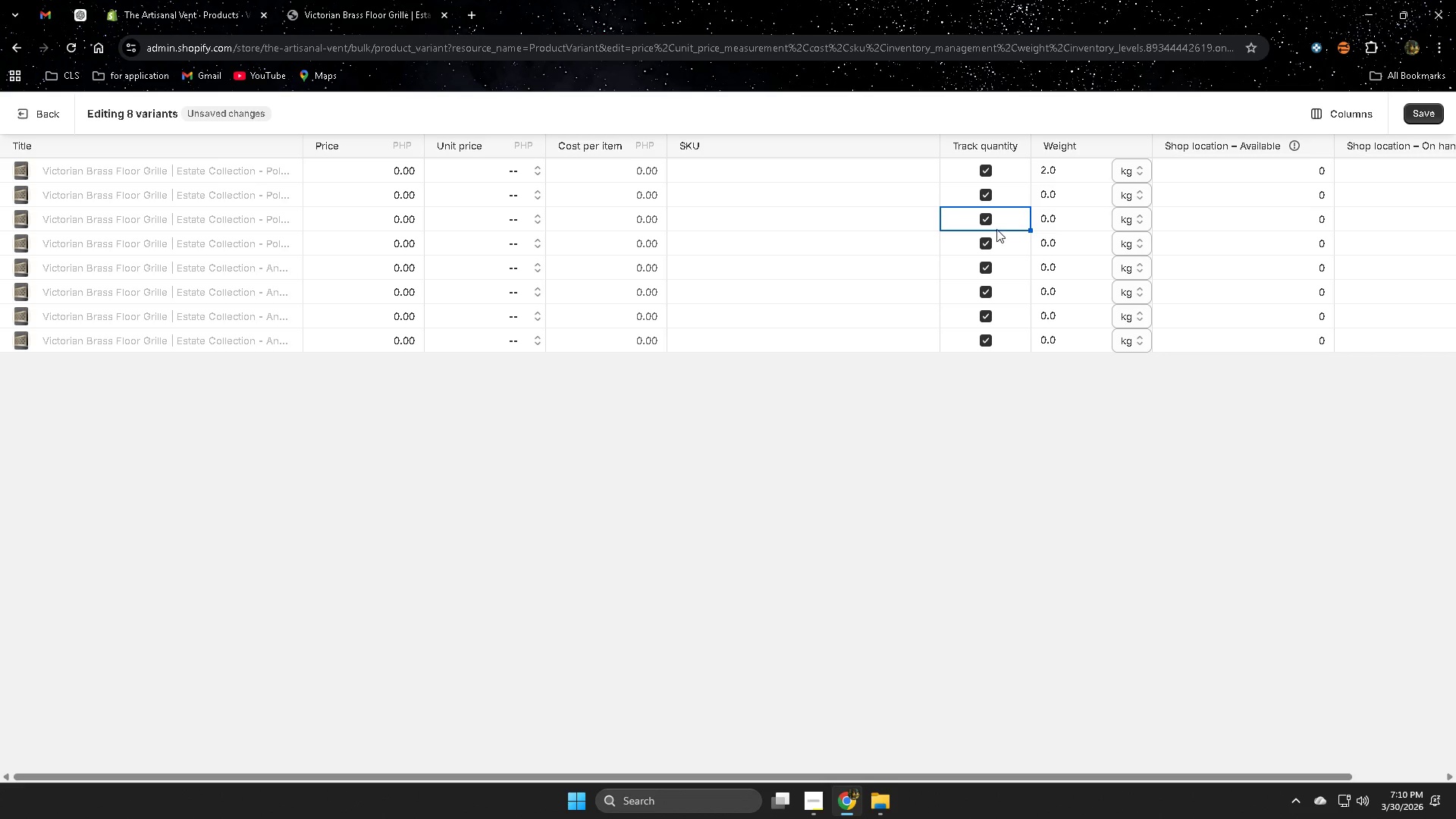 
scroll: coordinate [695, 492], scroll_direction: up, amount: 1.0
 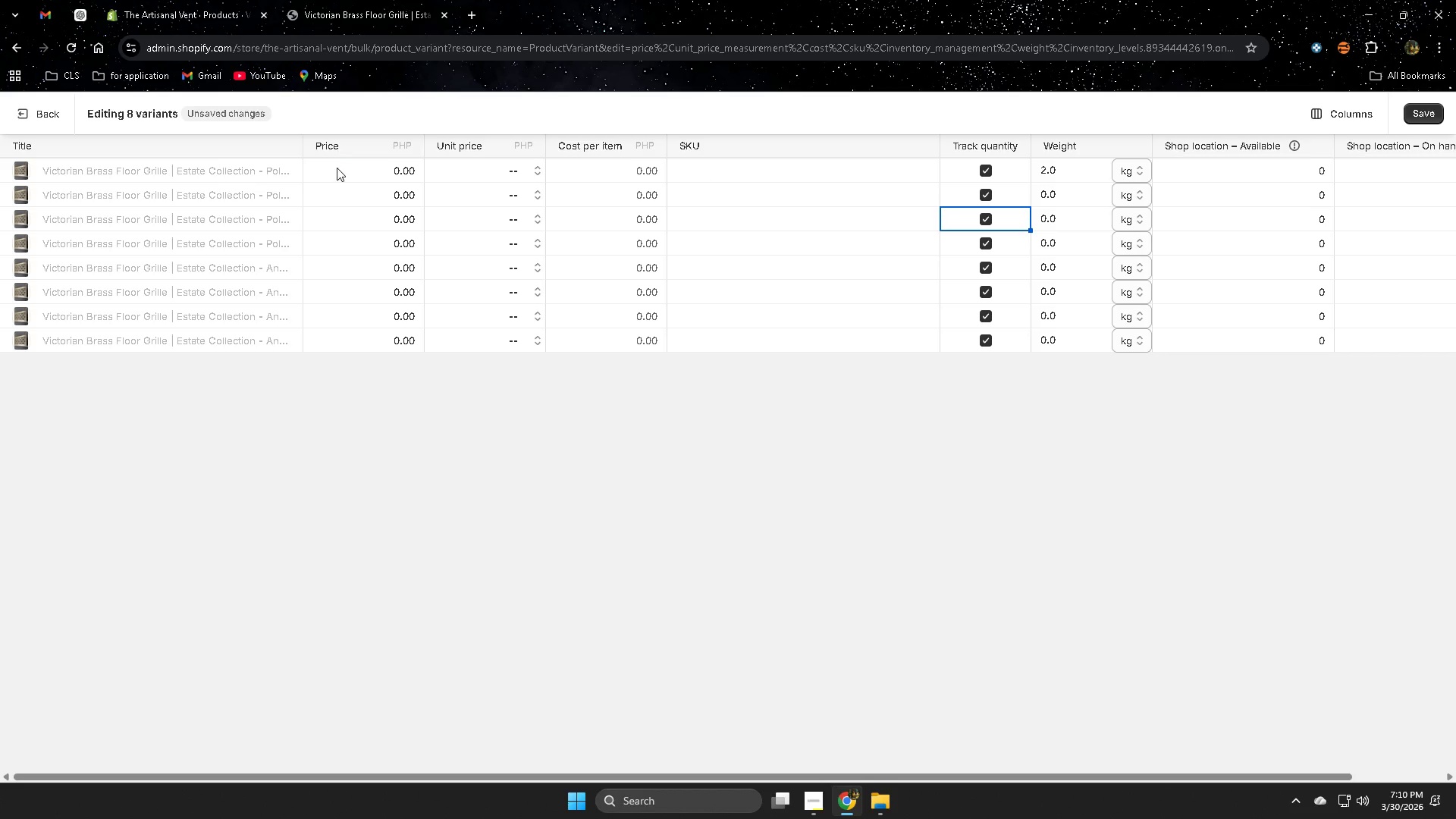 
wait(8.35)
 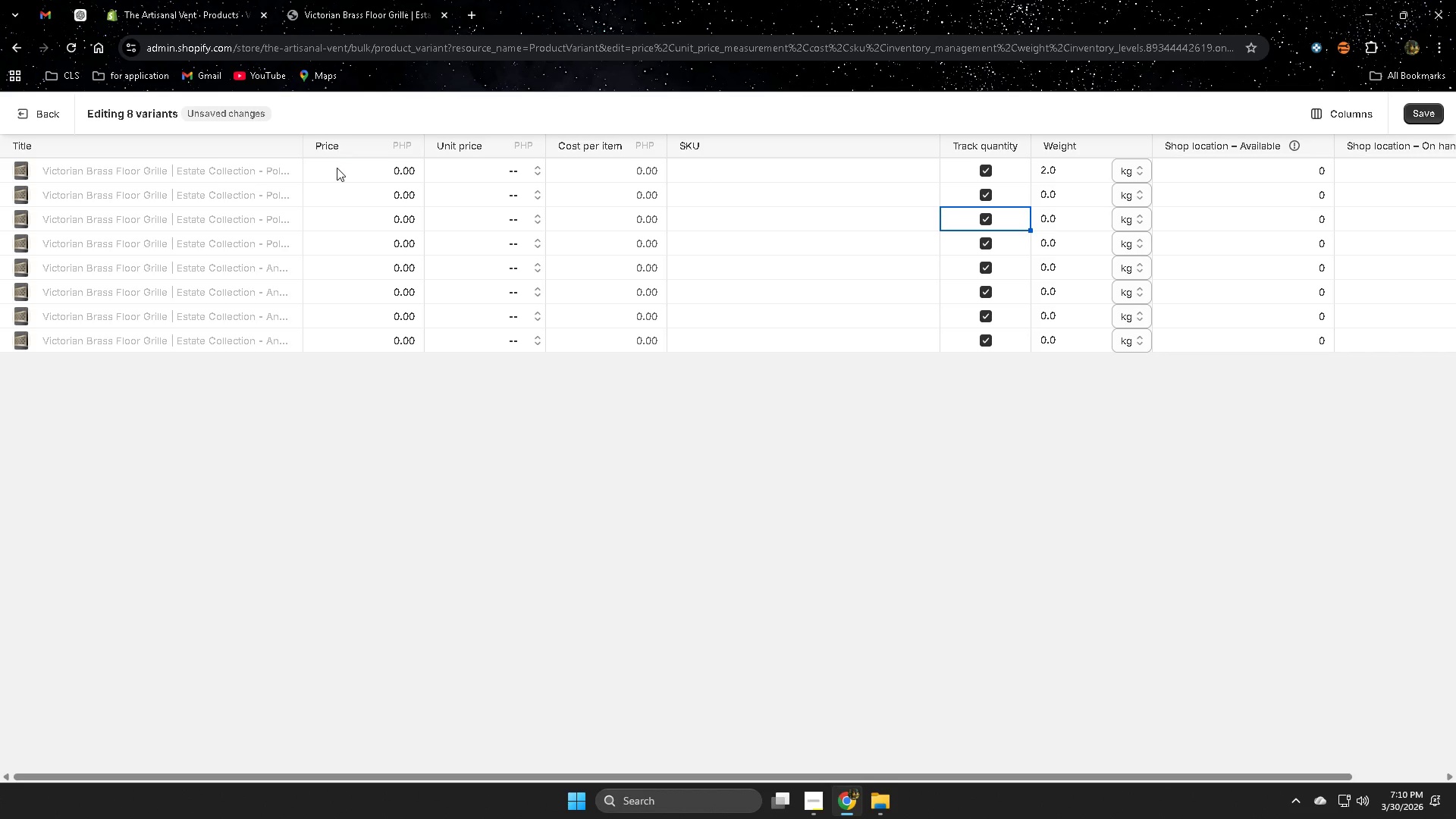 
scroll: coordinate [619, 525], scroll_direction: up, amount: 2.0
 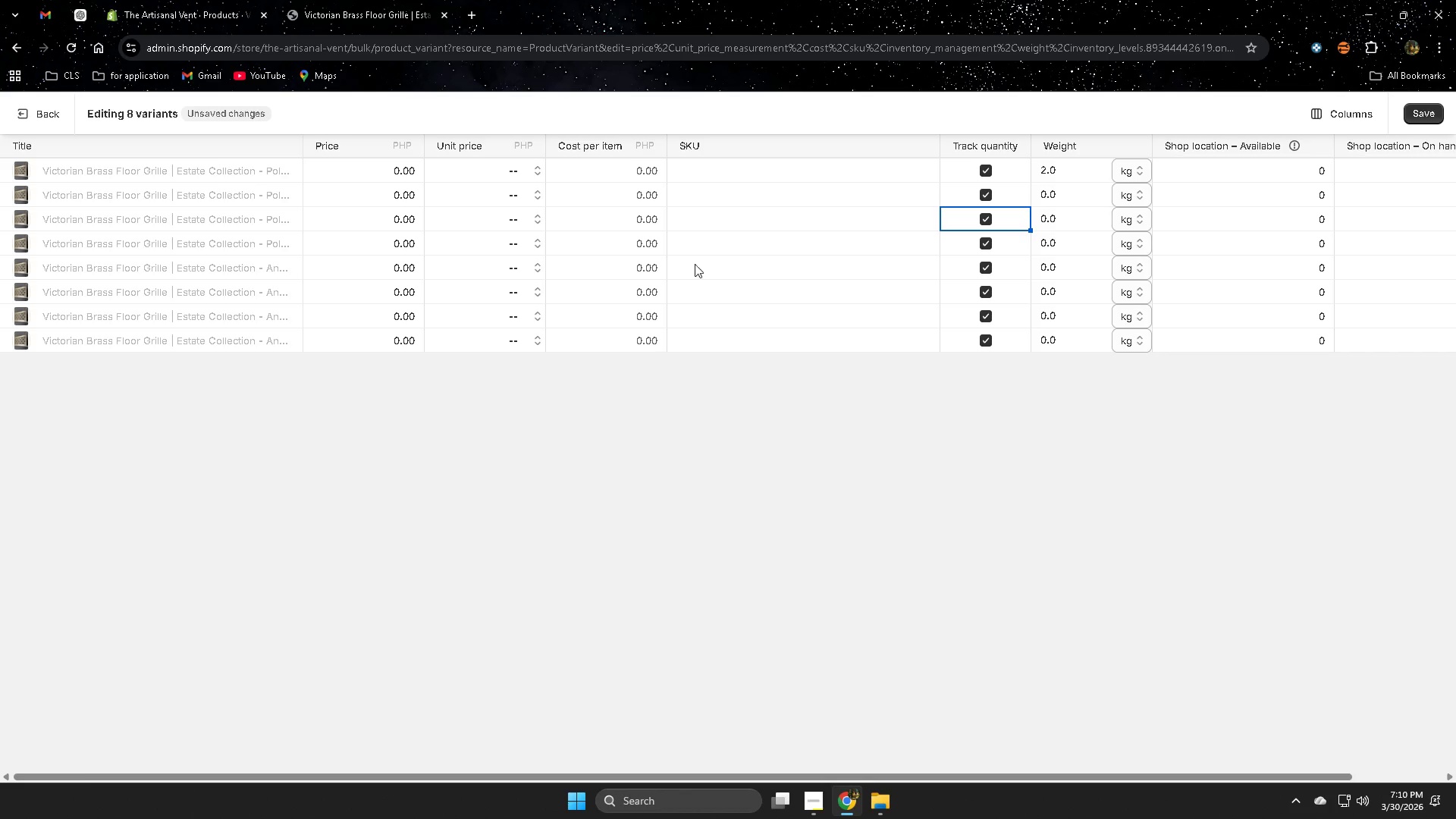 
left_click([712, 180])
 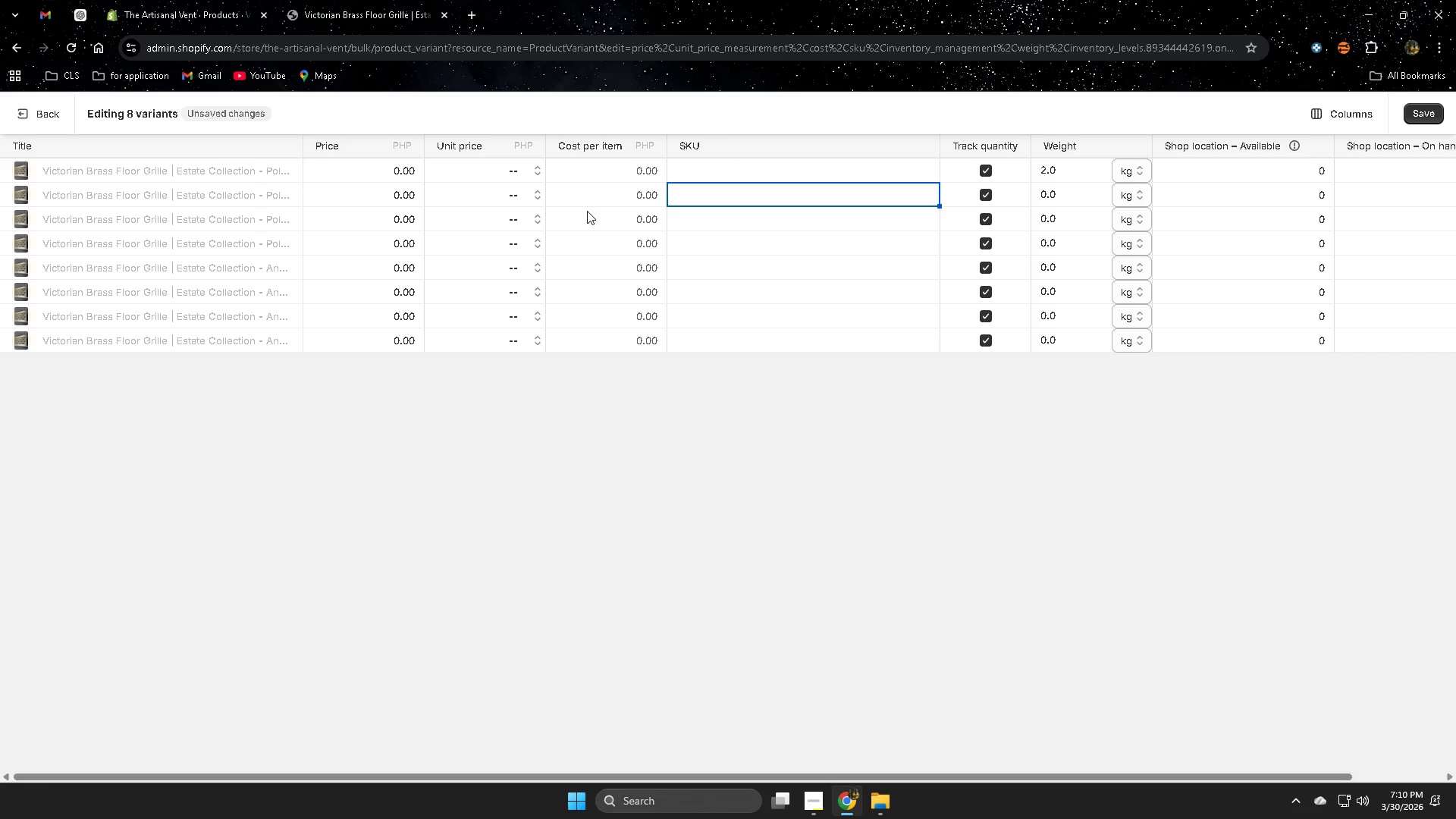 
wait(9.5)
 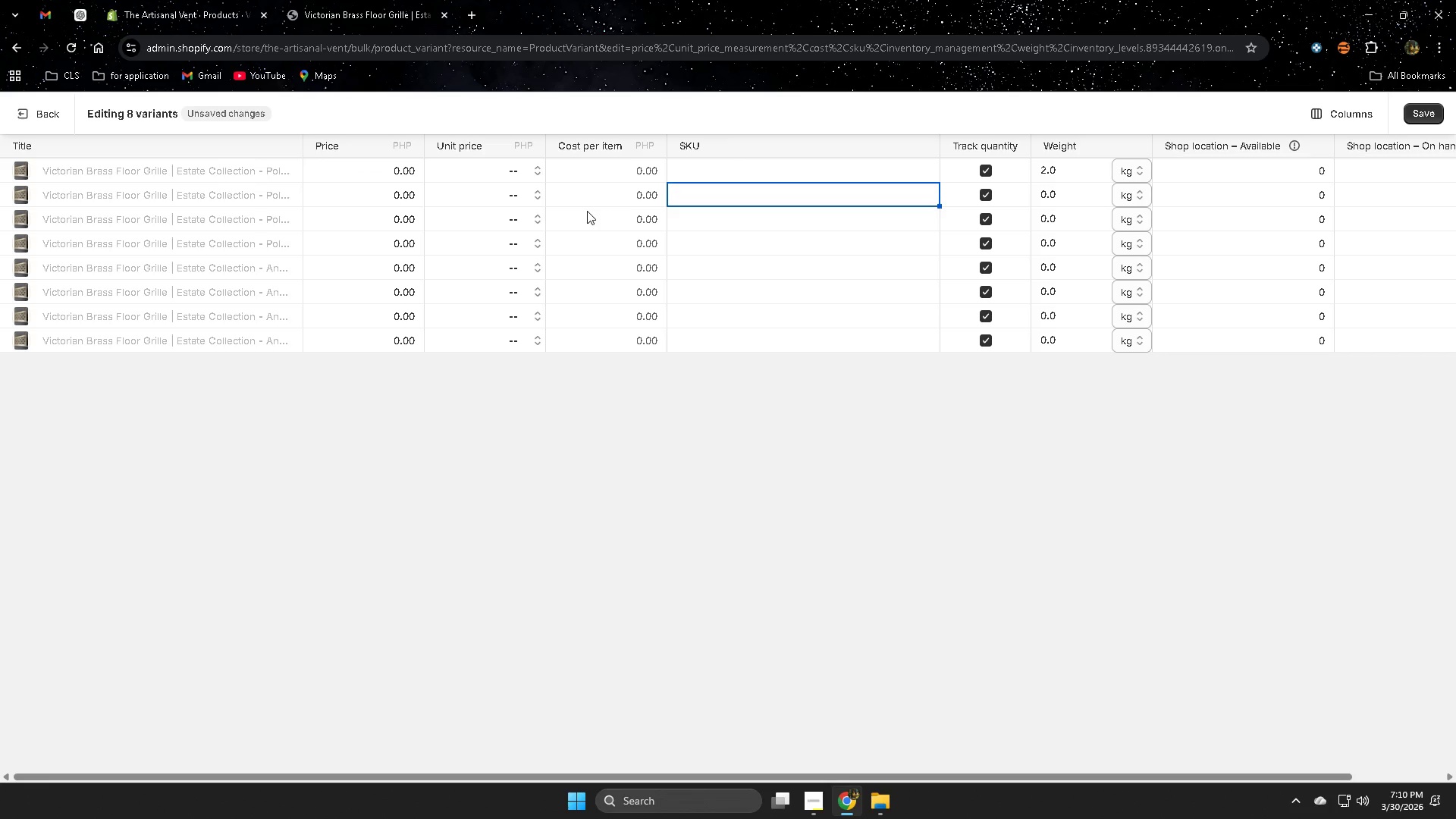 
left_click([23, 111])
 